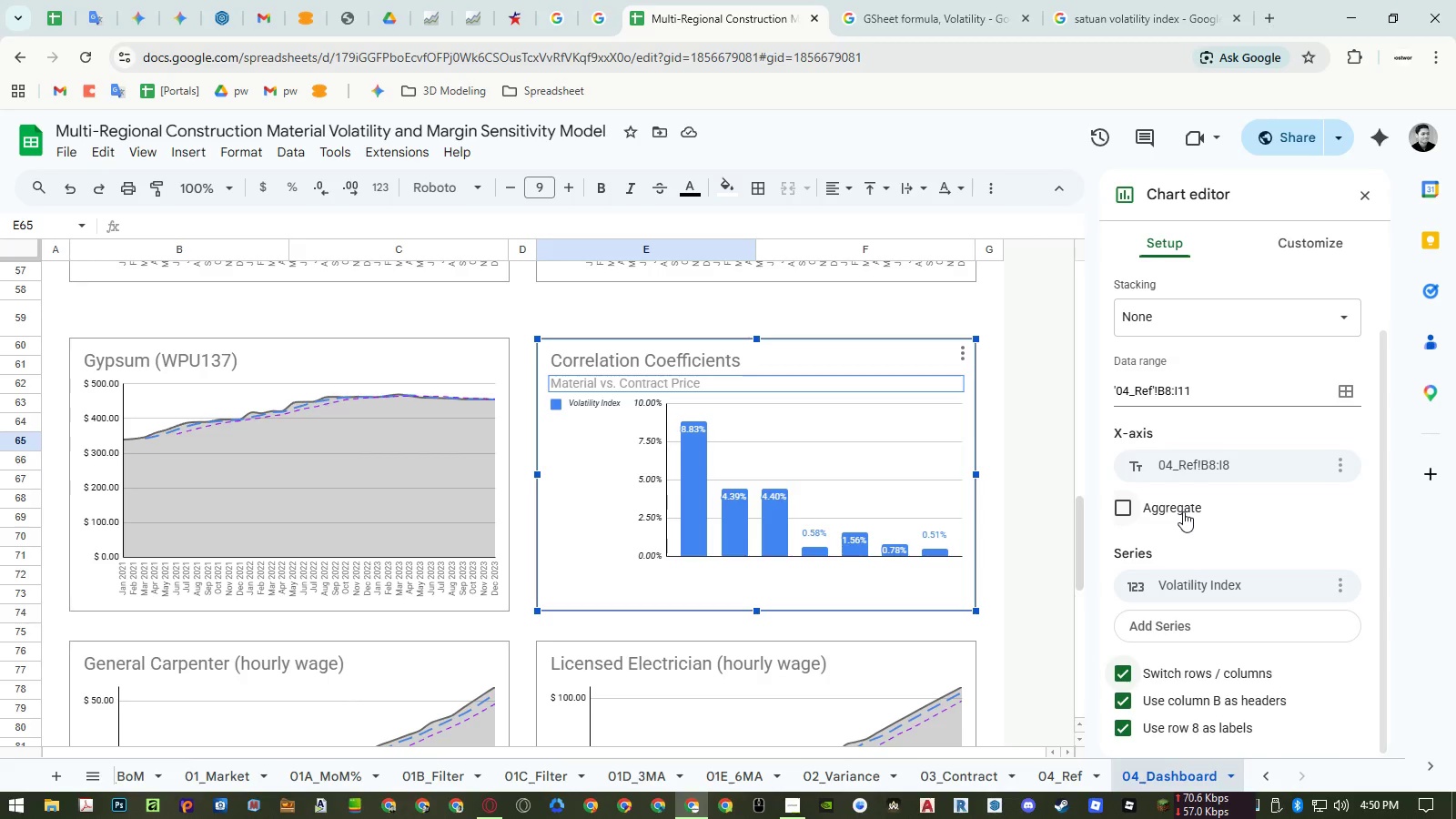 
left_click([1211, 671])
 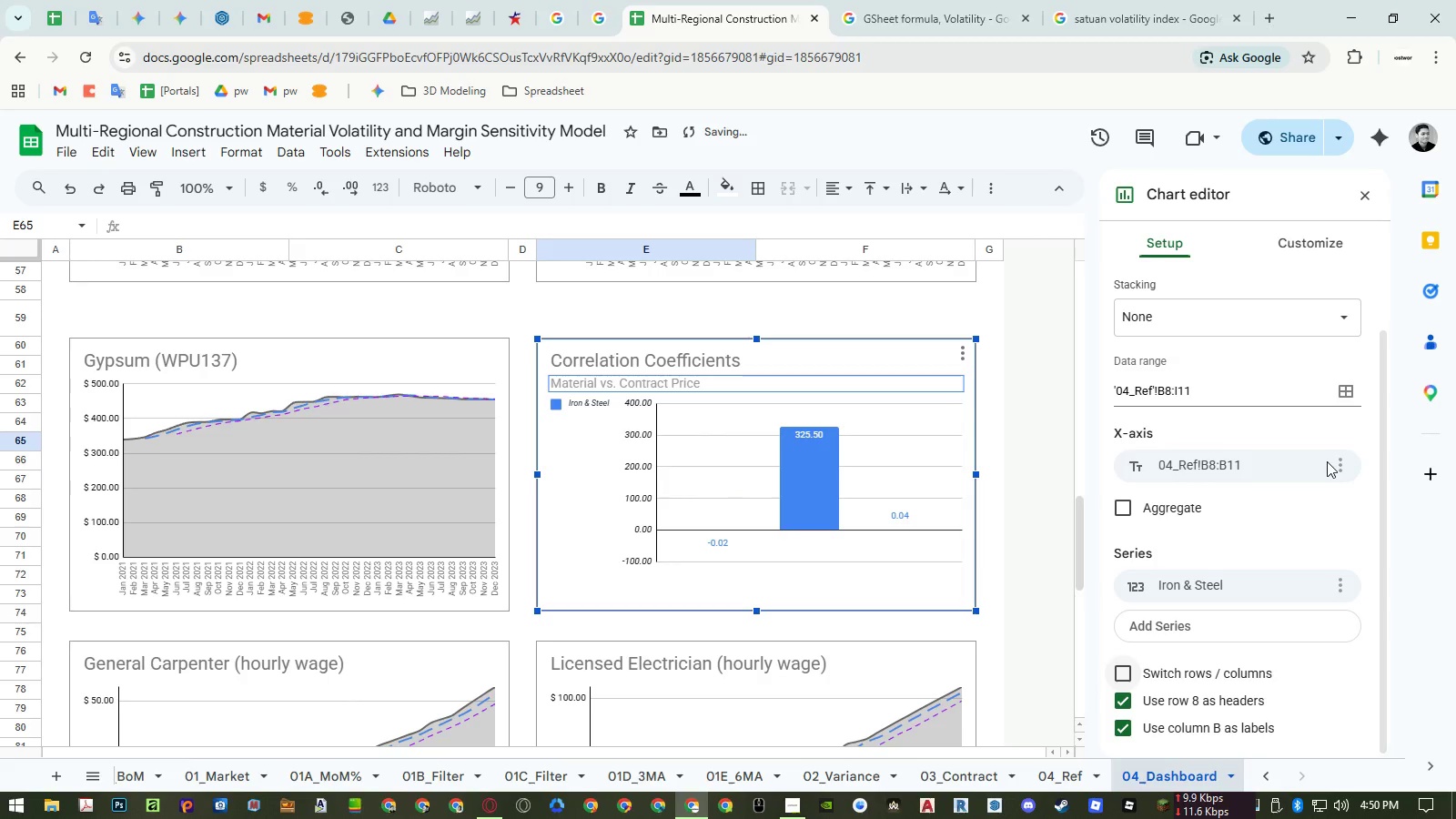 
left_click([1327, 461])
 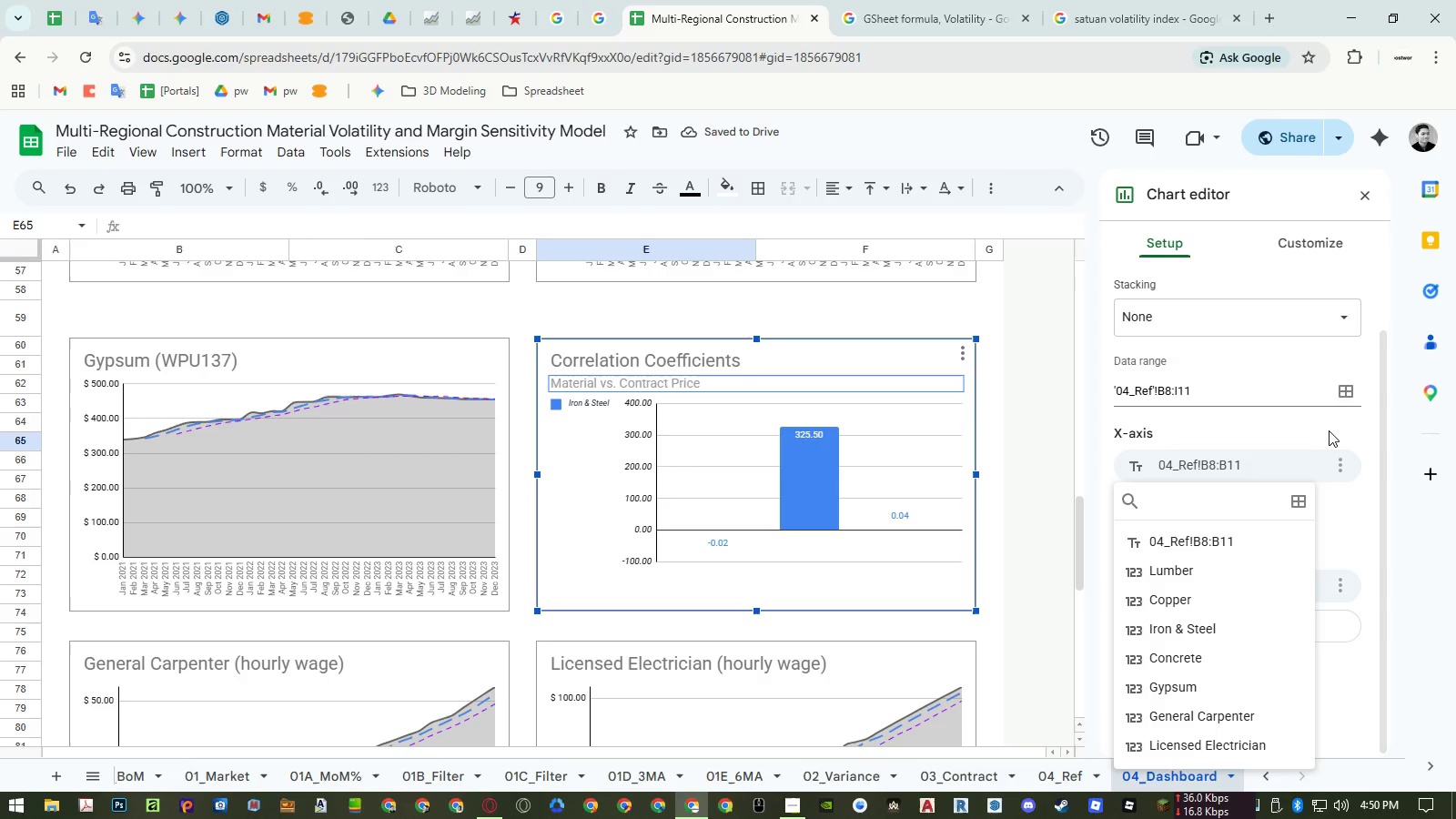 
left_click([1341, 399])
 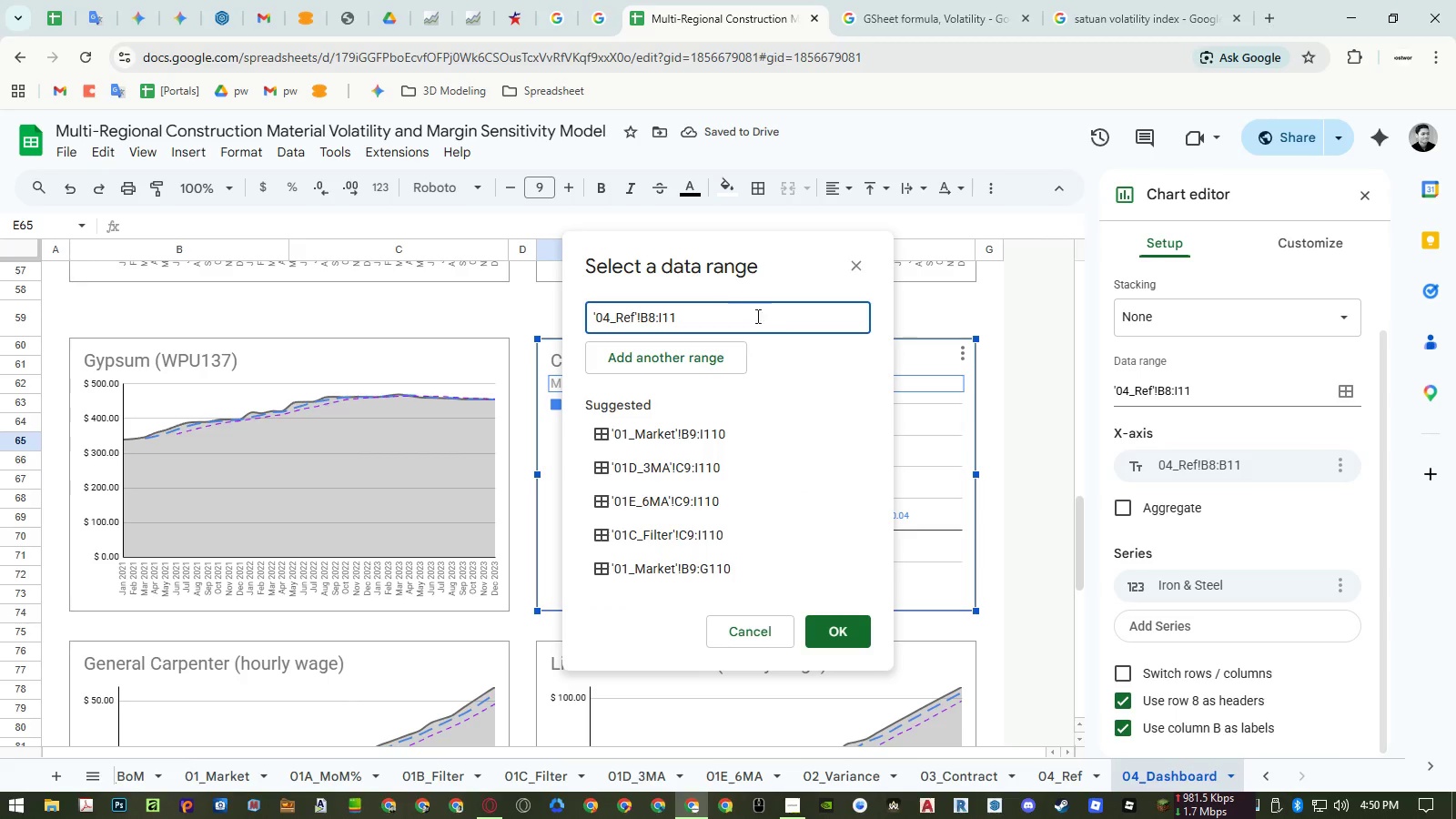 
double_click([750, 306])
 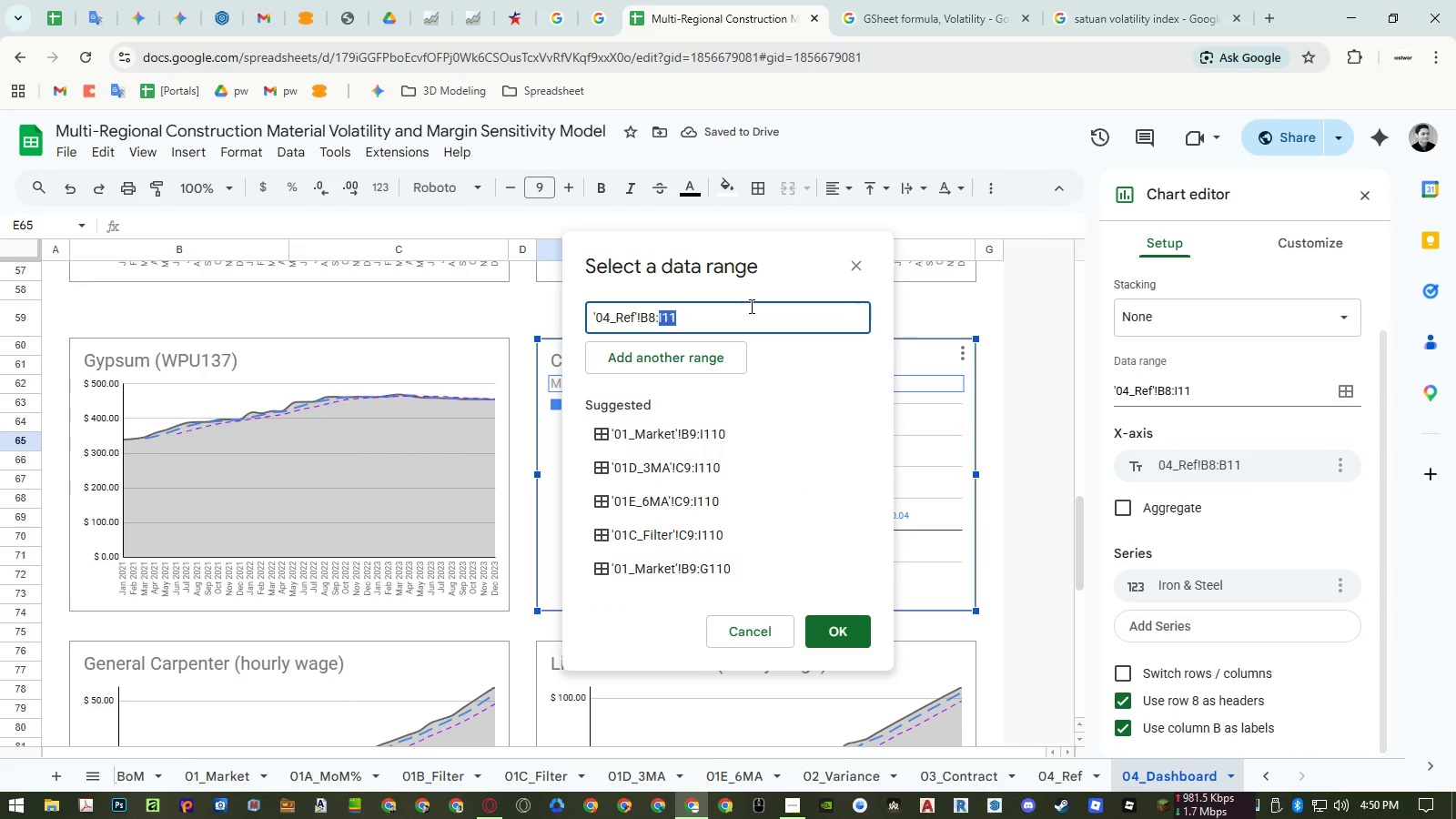 
triple_click([750, 306])
 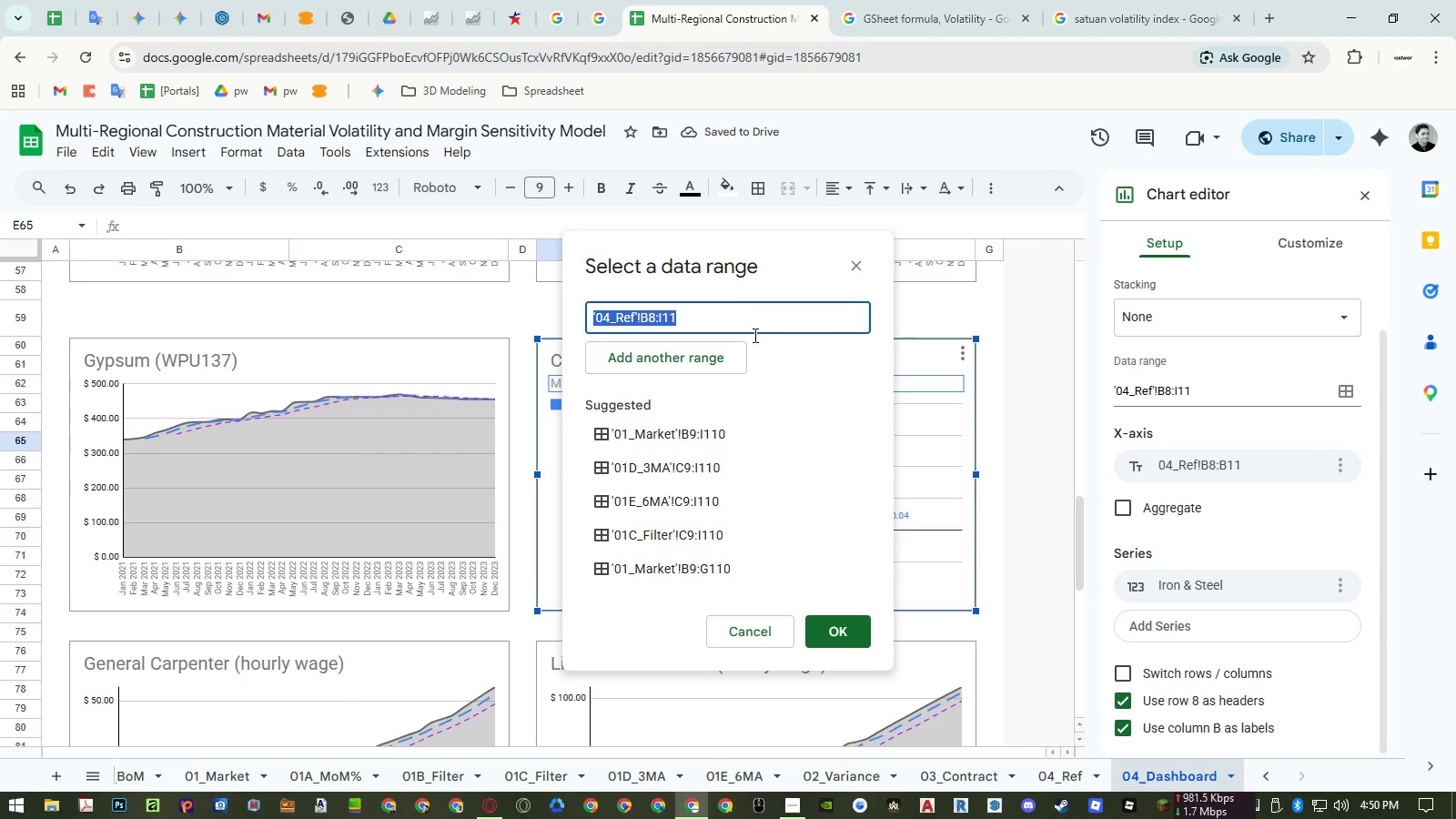 
key(Control+ControlLeft)
 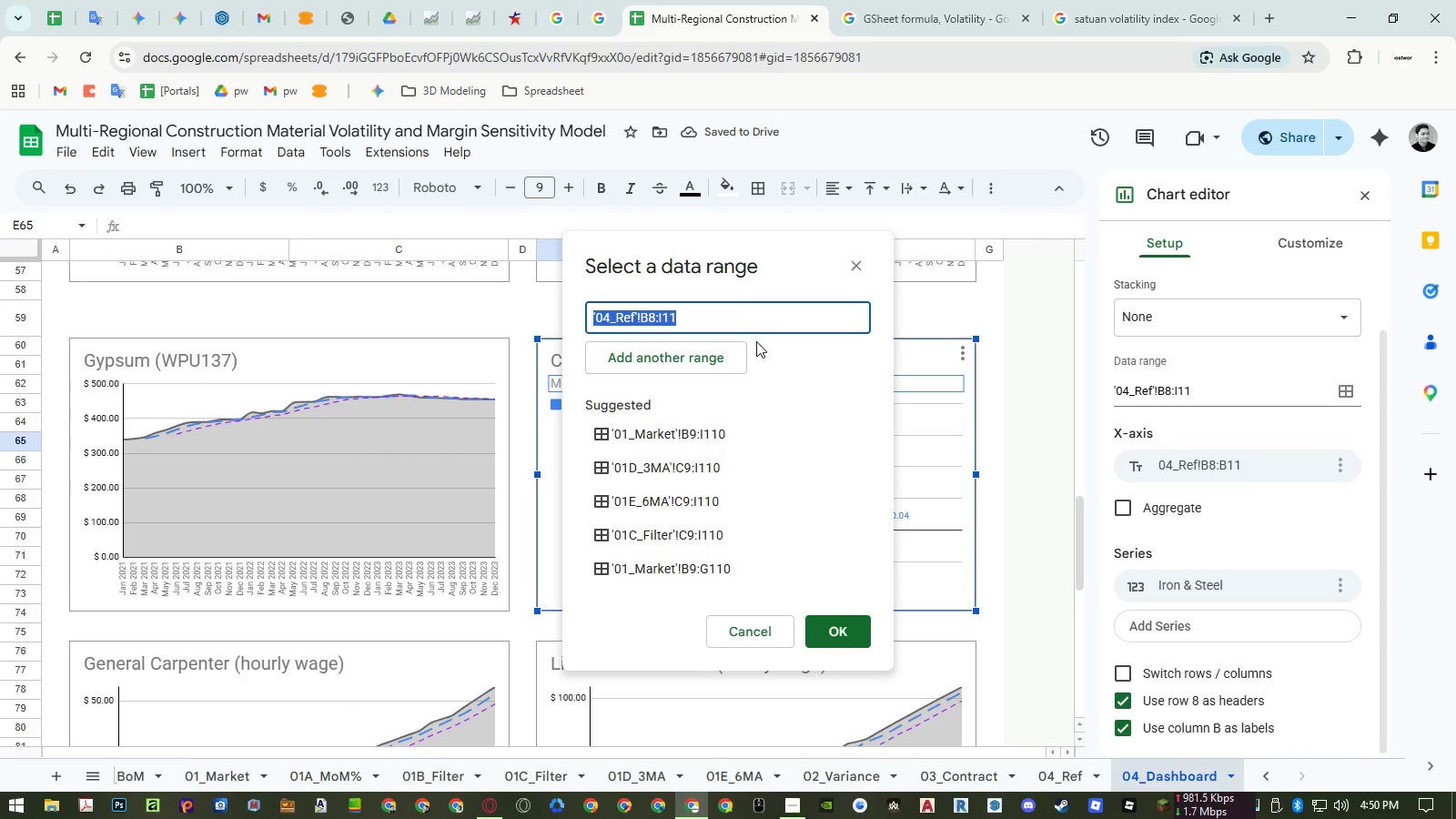 
key(Control+C)
 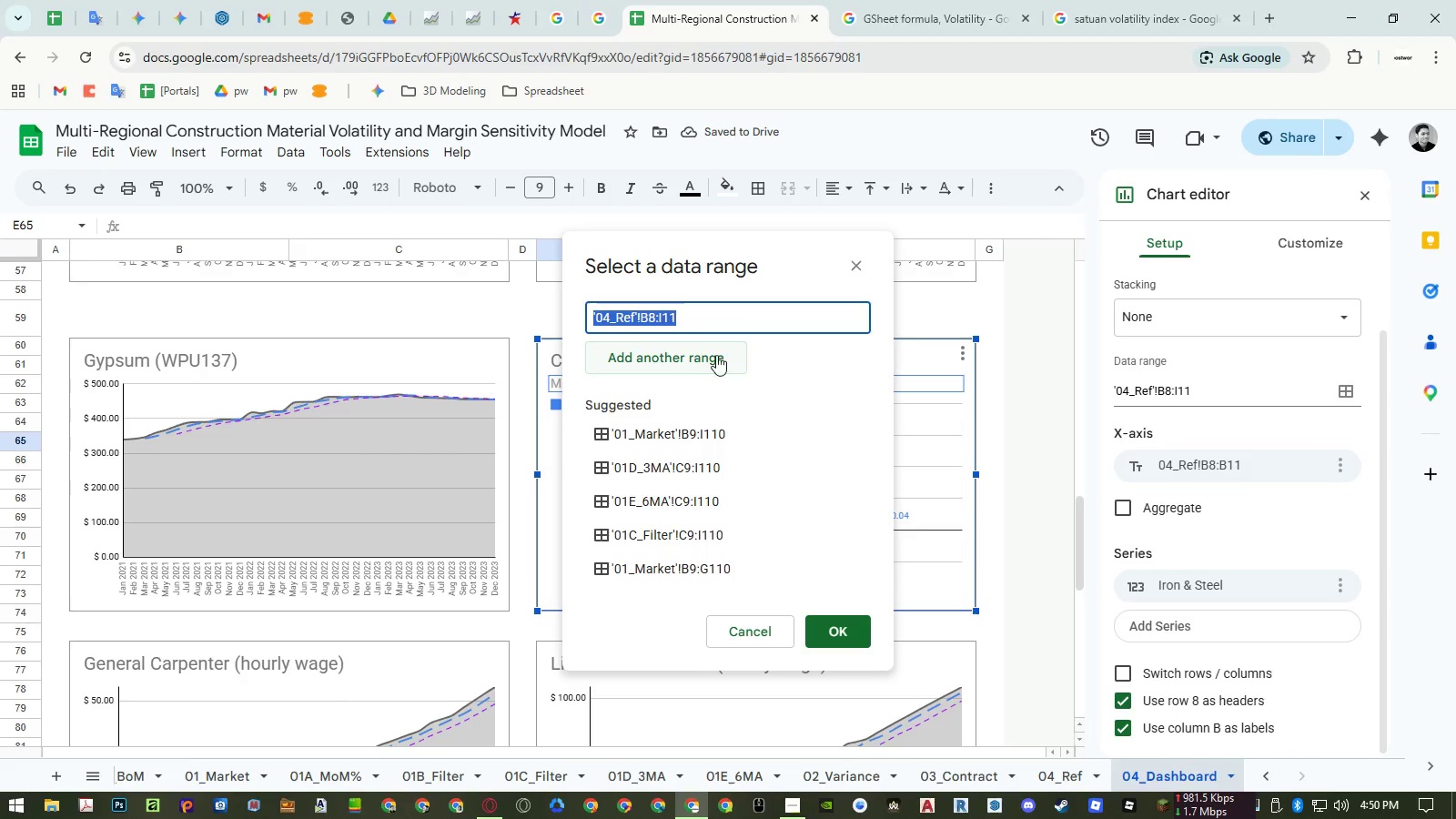 
left_click([716, 355])
 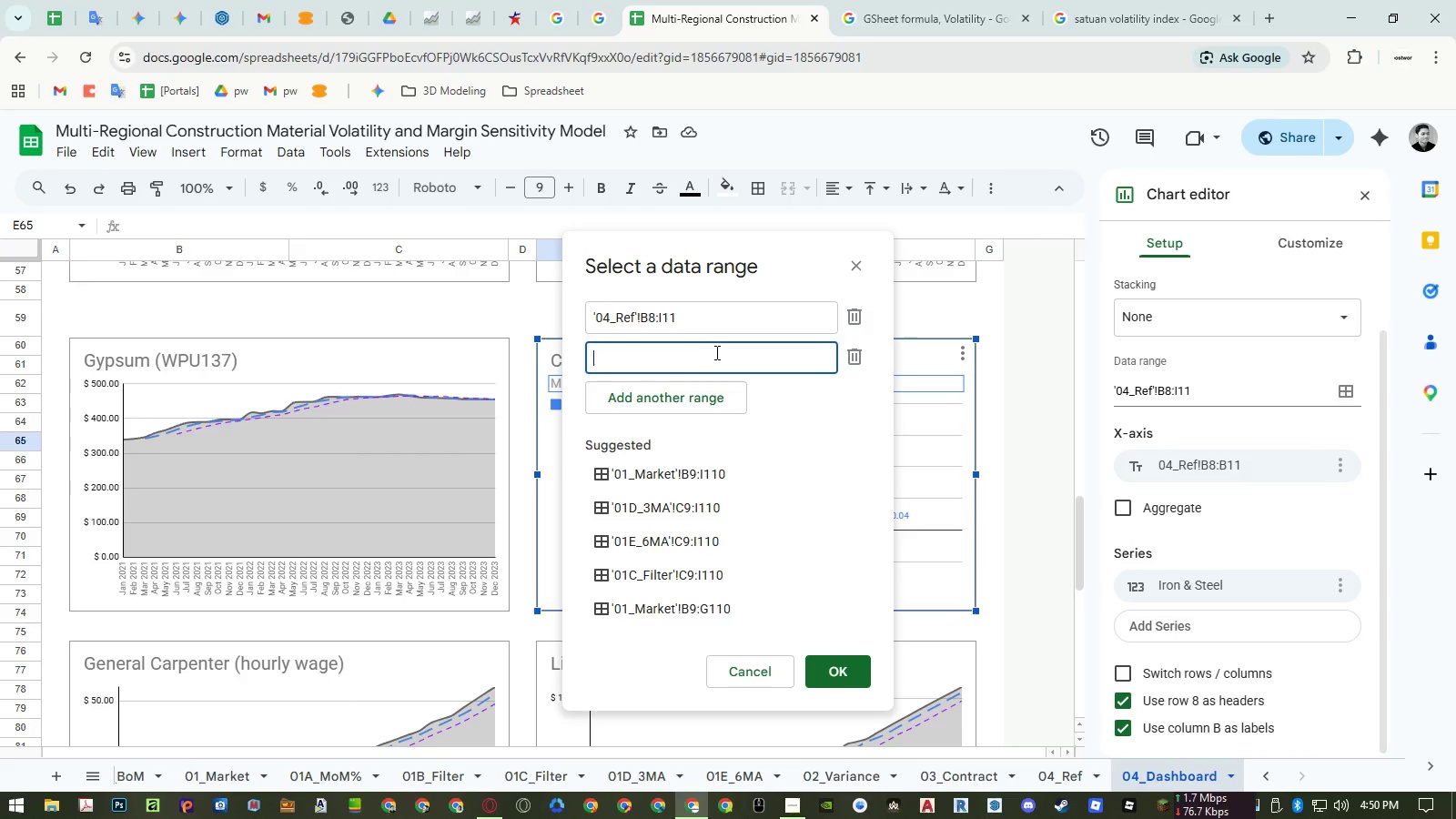 
key(Control+ControlLeft)
 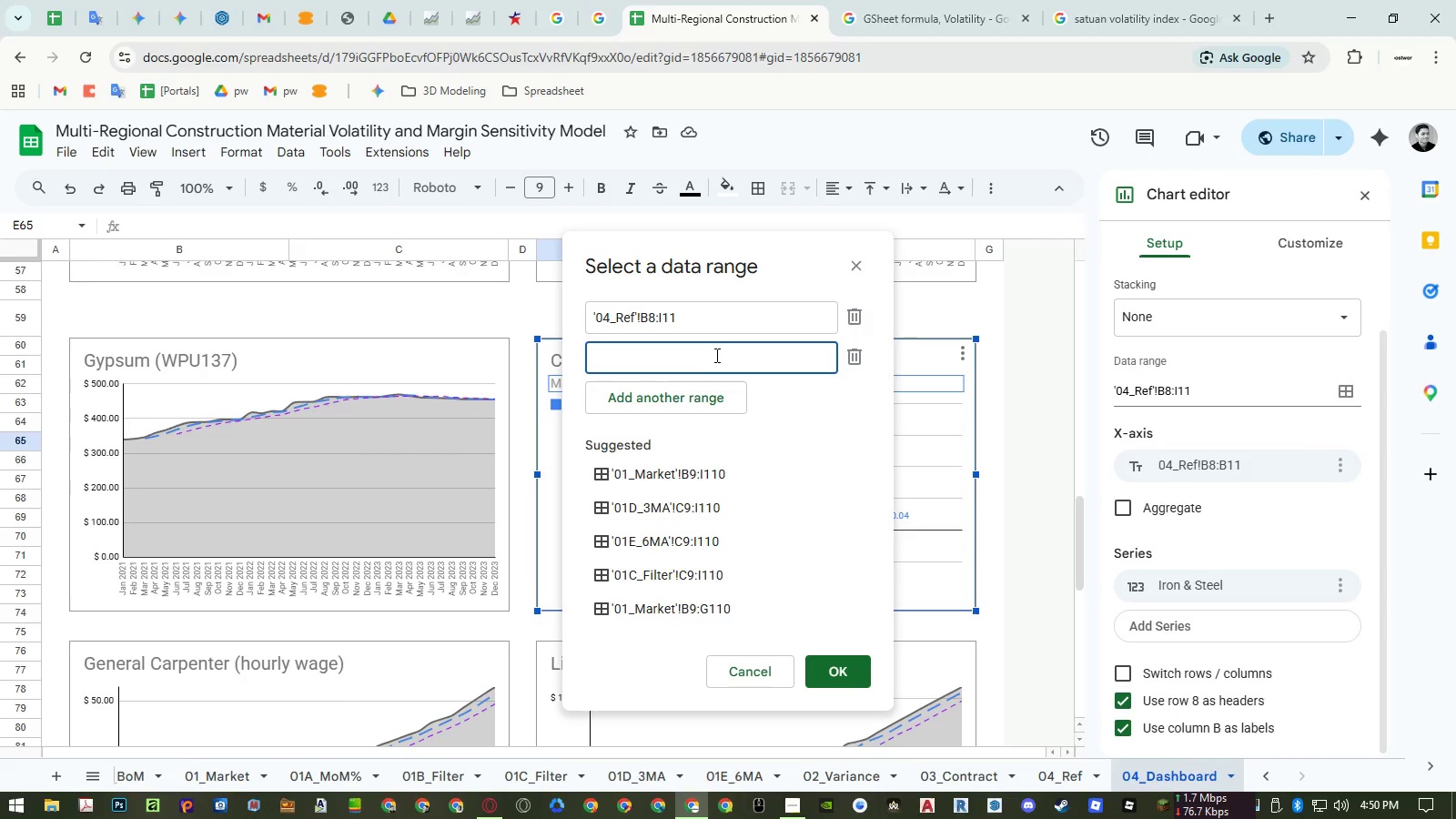 
key(Control+V)
 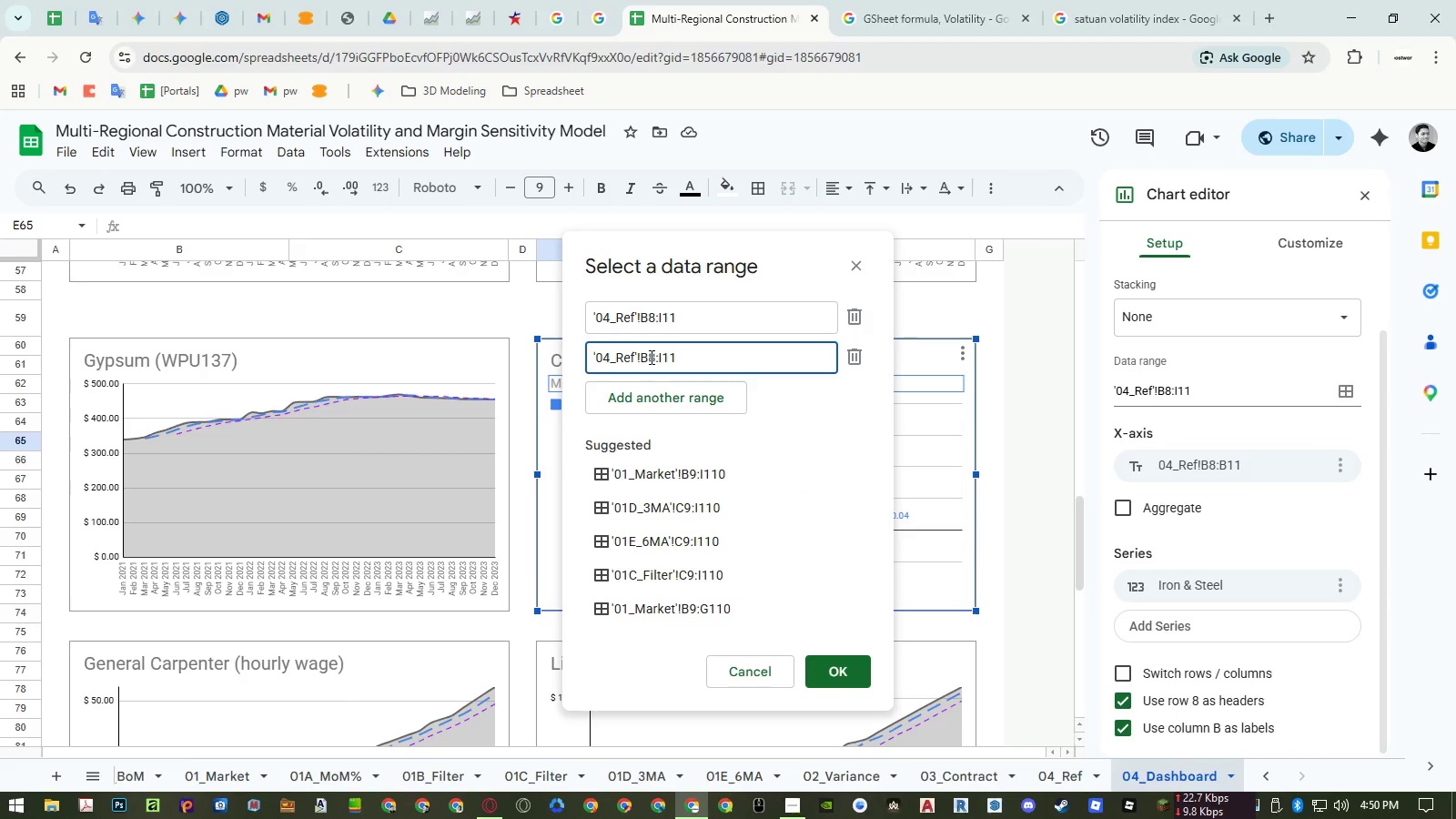 
left_click_drag(start_coordinate=[648, 357], to_coordinate=[642, 359])
 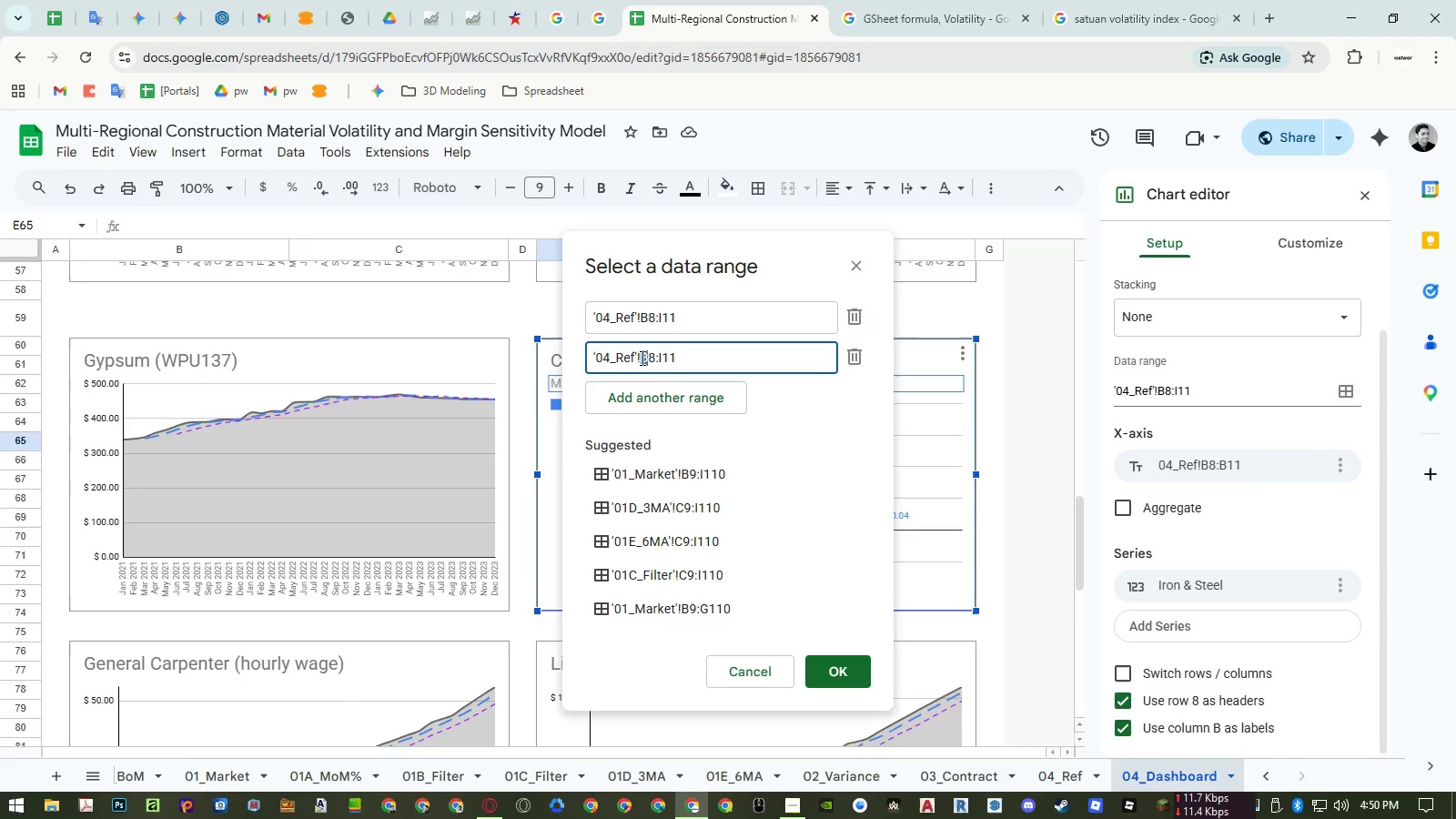 
key(Shift+I)
 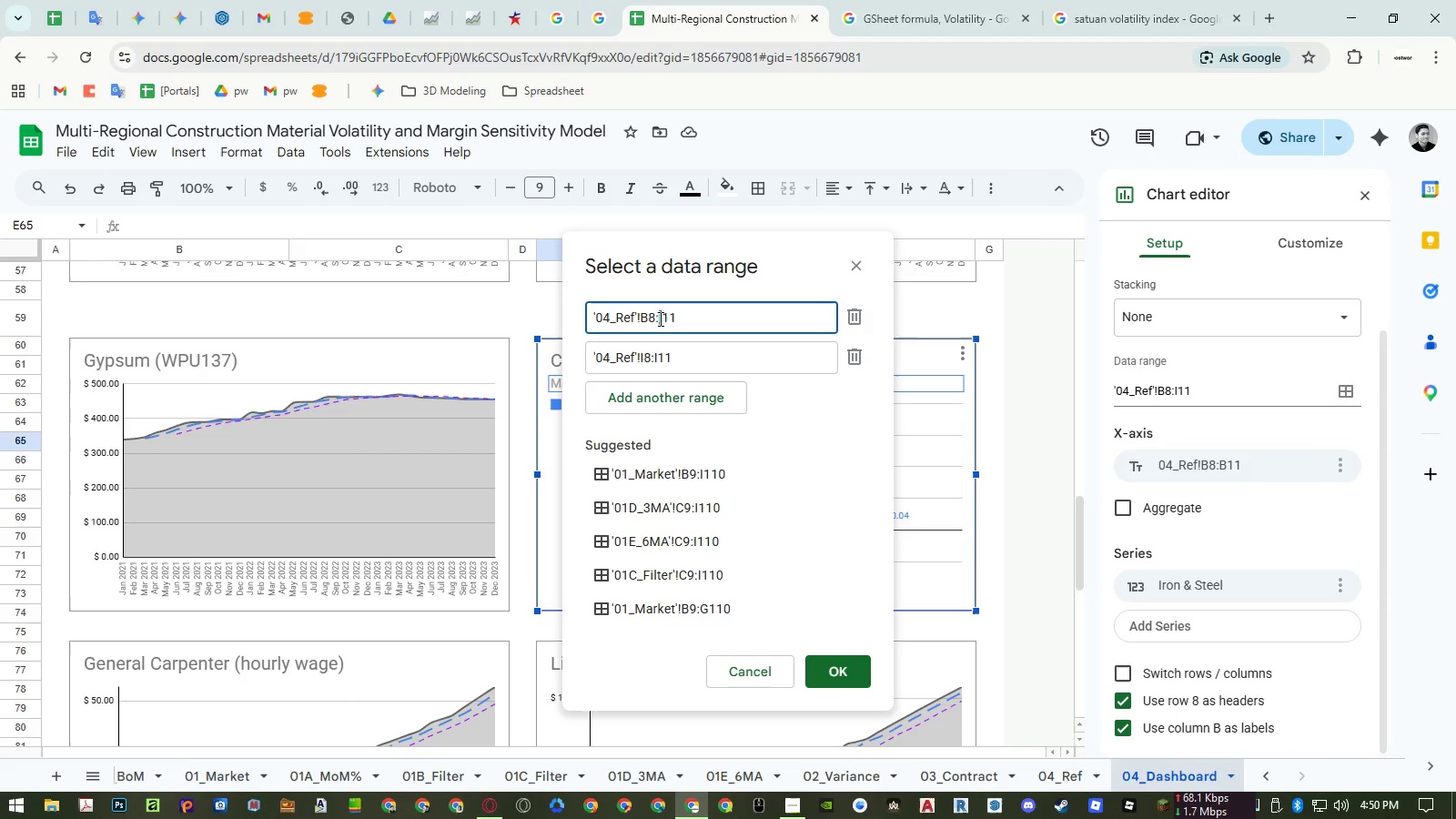 
key(Shift+B)
 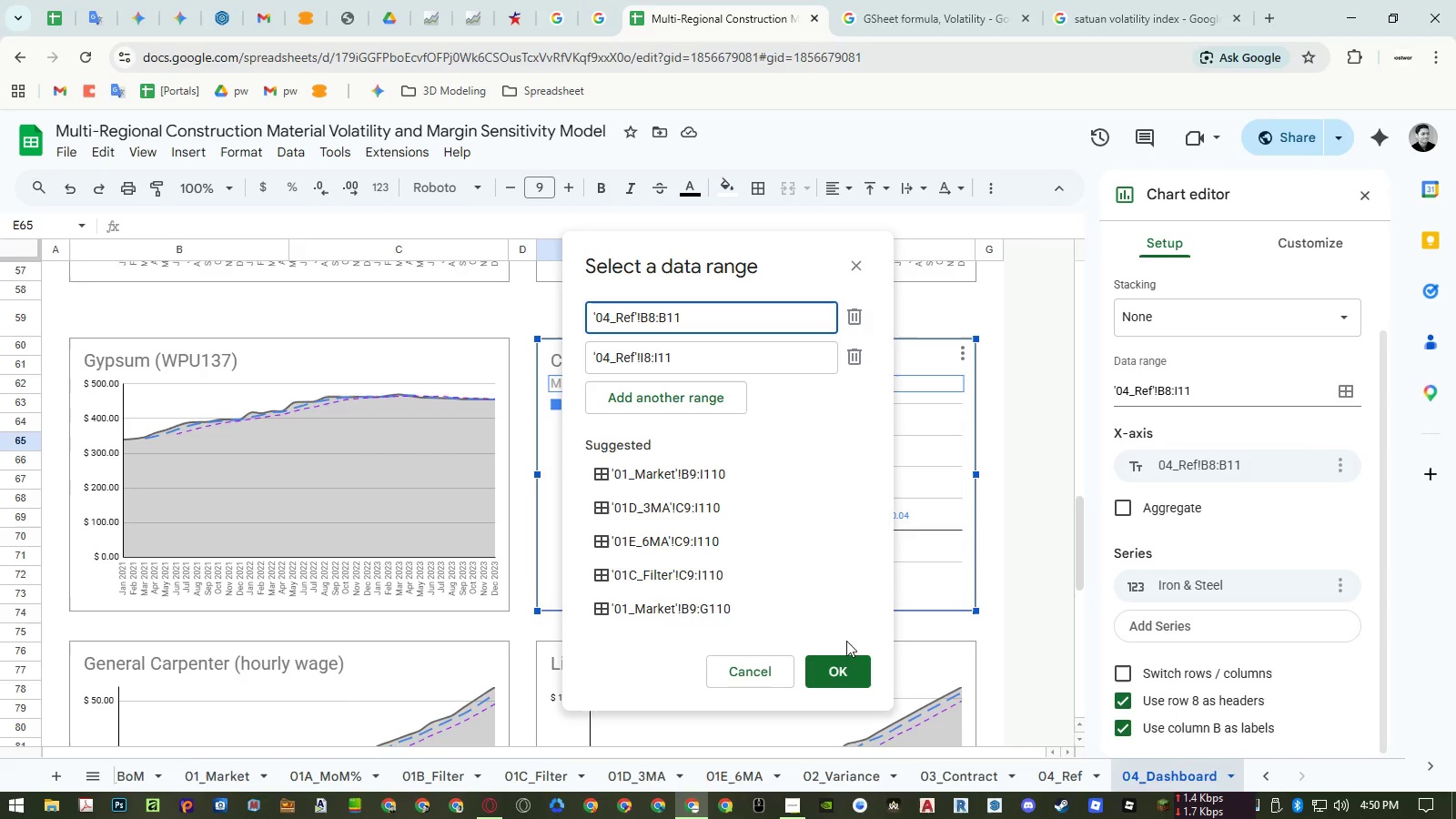 
left_click([844, 663])
 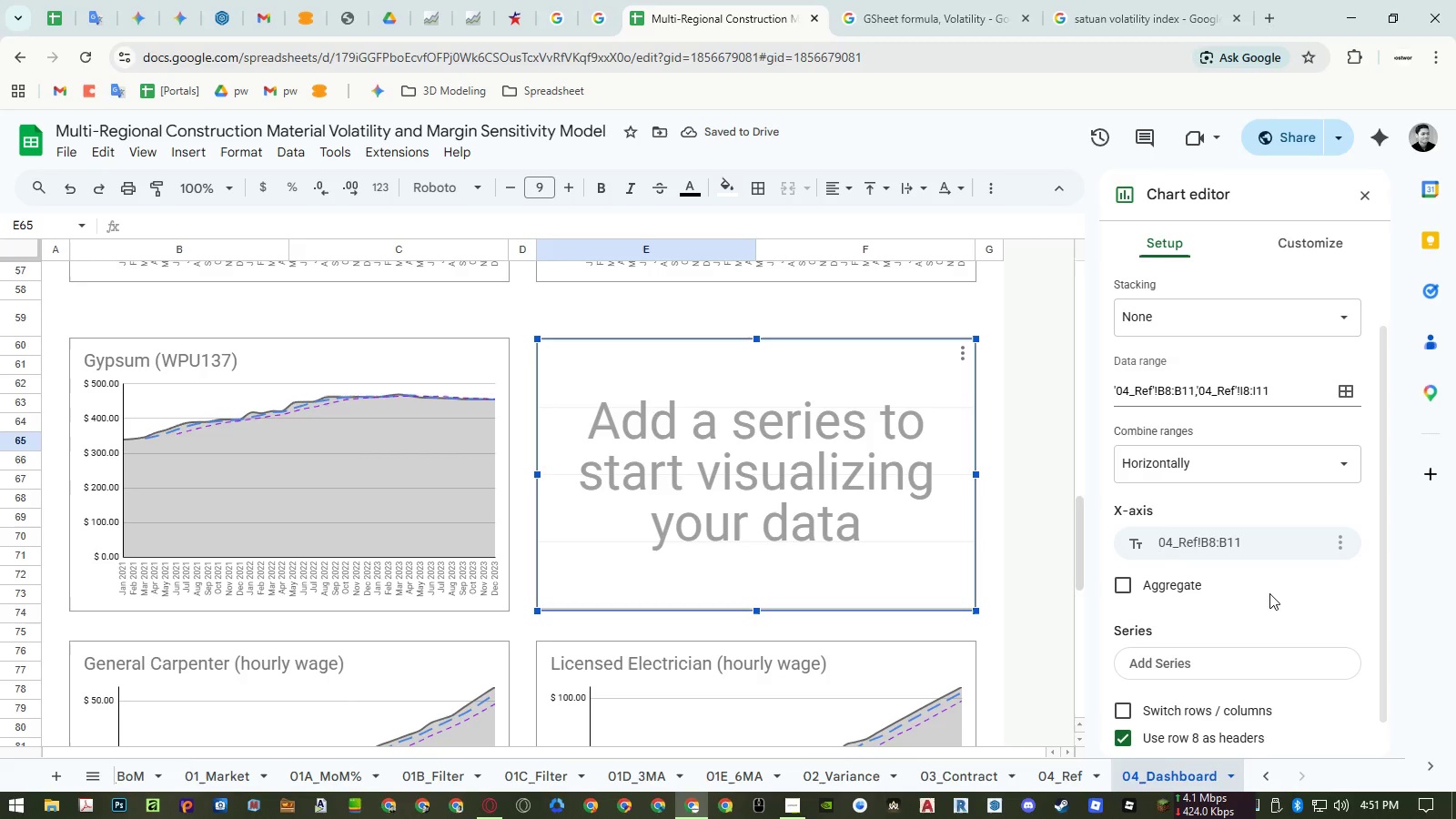 
wait(5.47)
 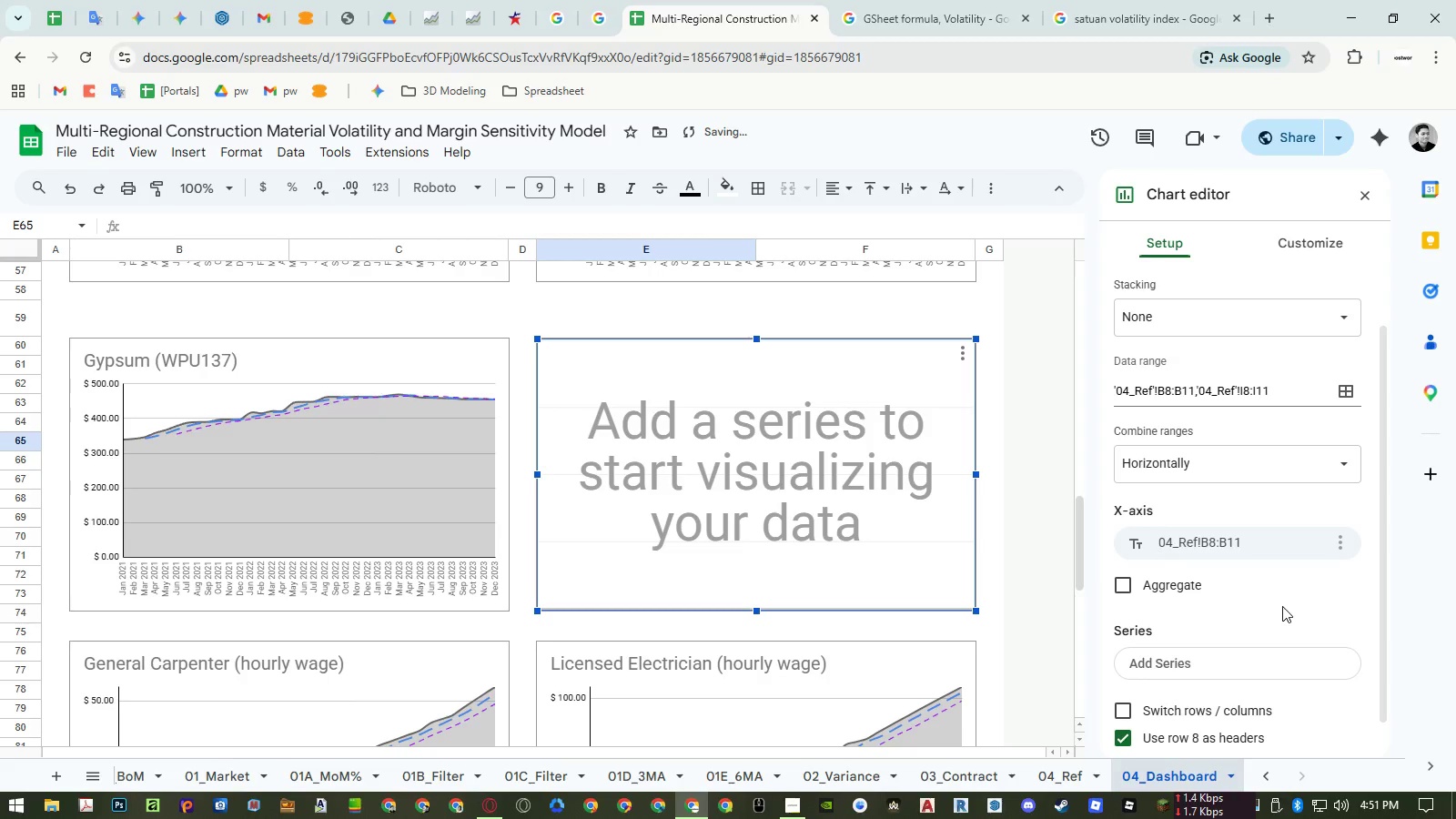 
left_click([1235, 547])
 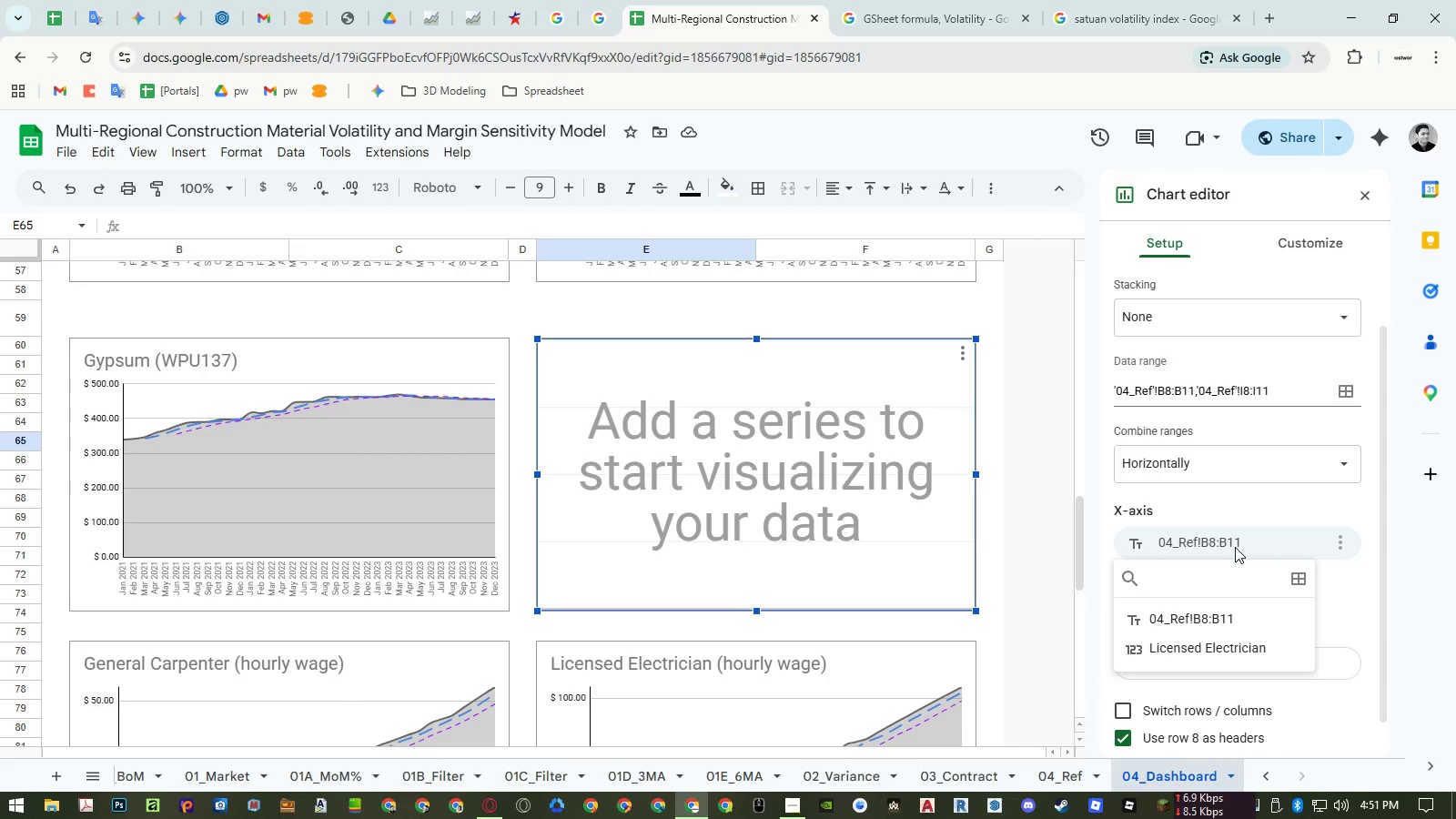 
left_click([1235, 547])
 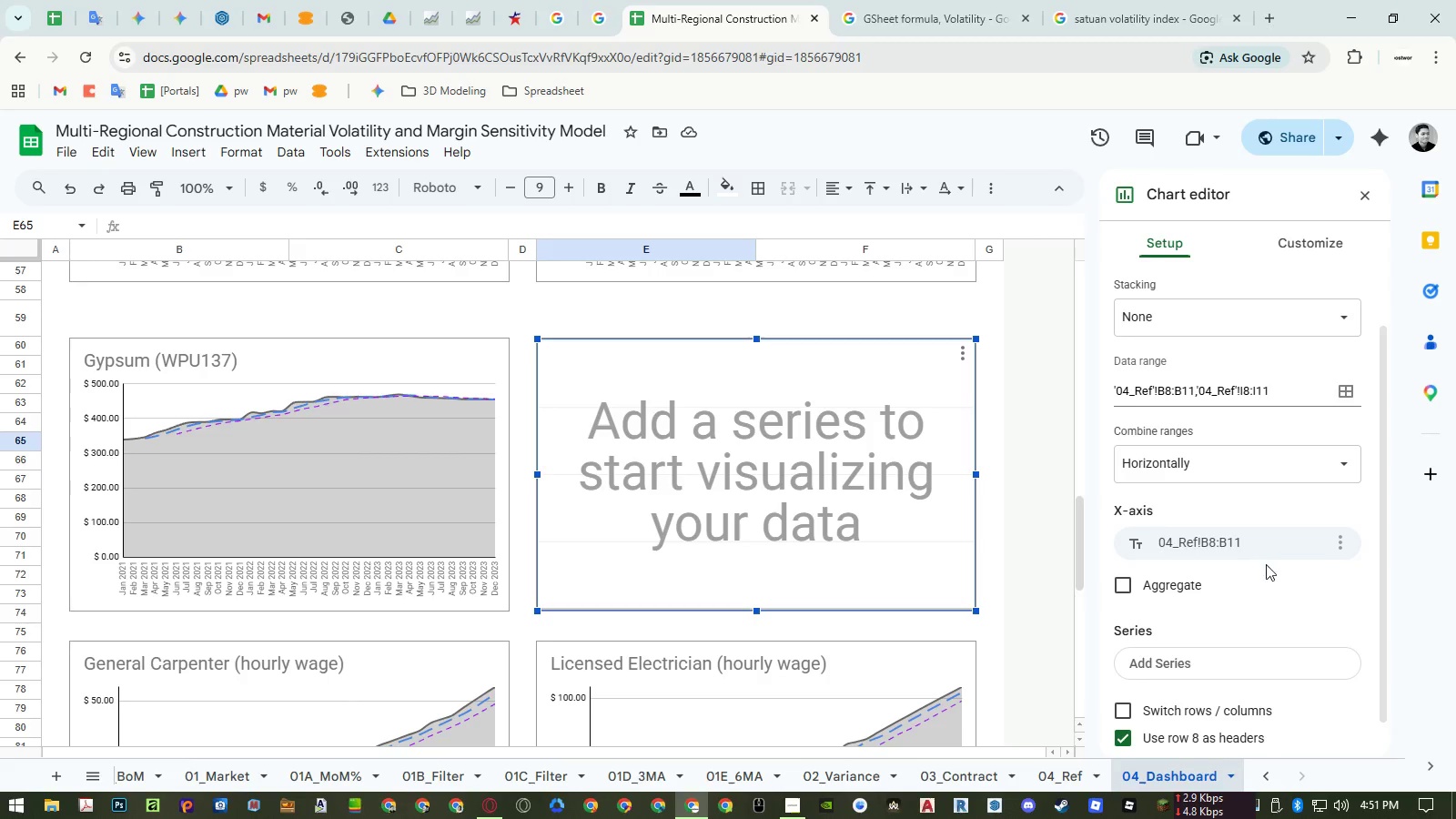 
scroll: coordinate [1268, 570], scroll_direction: down, amount: 3.0
 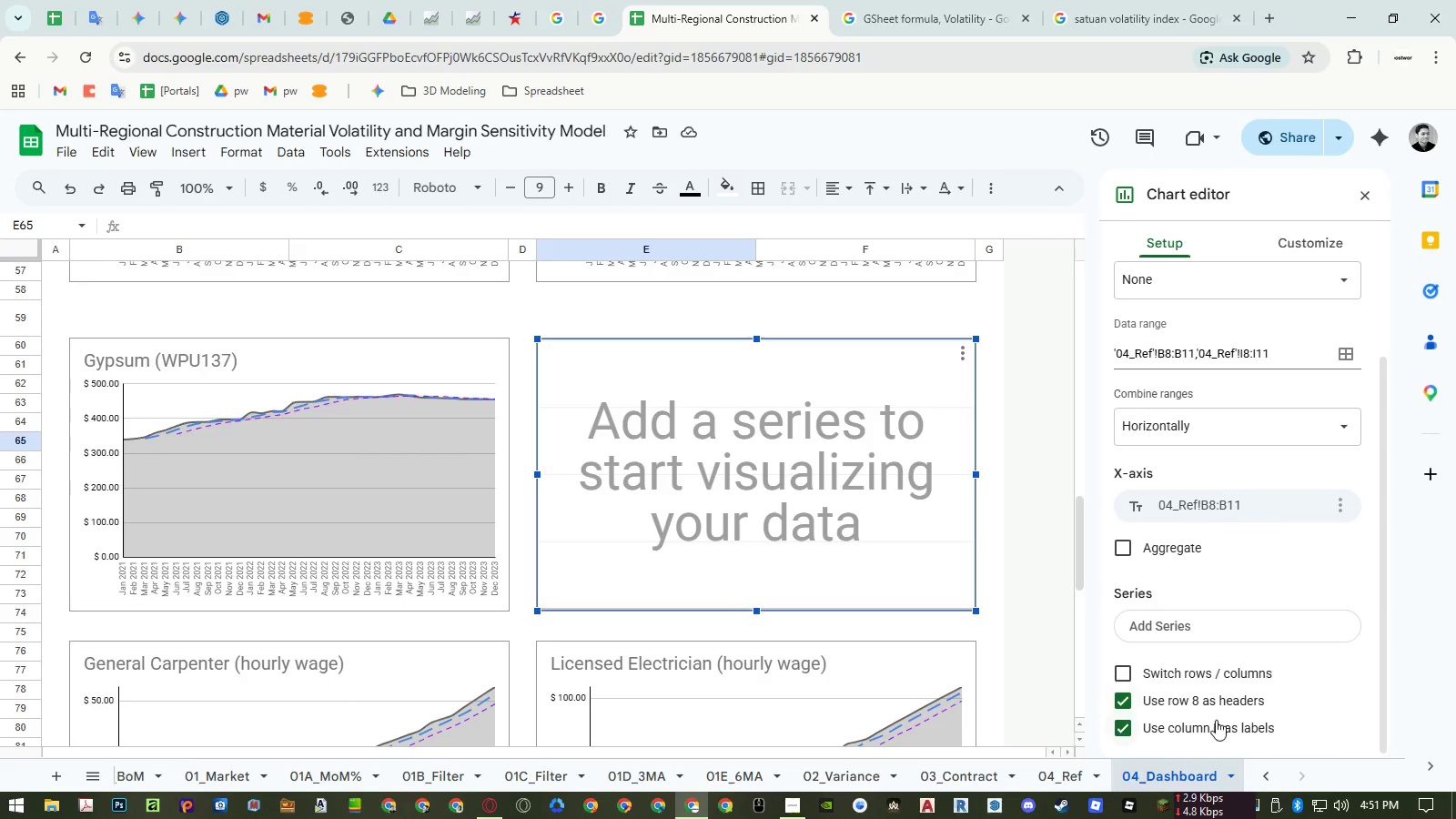 
left_click([1215, 722])
 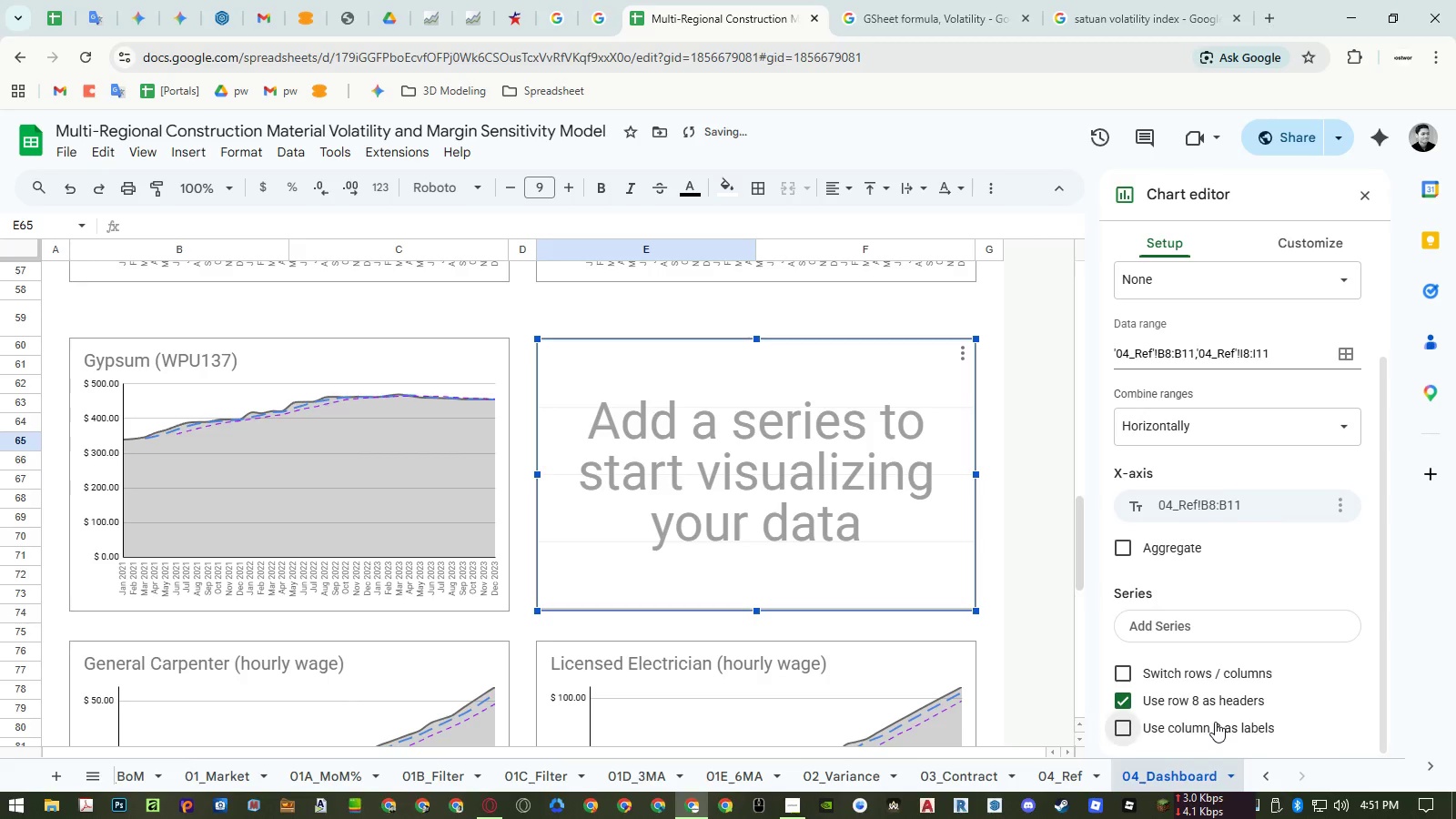 
left_click([1215, 722])
 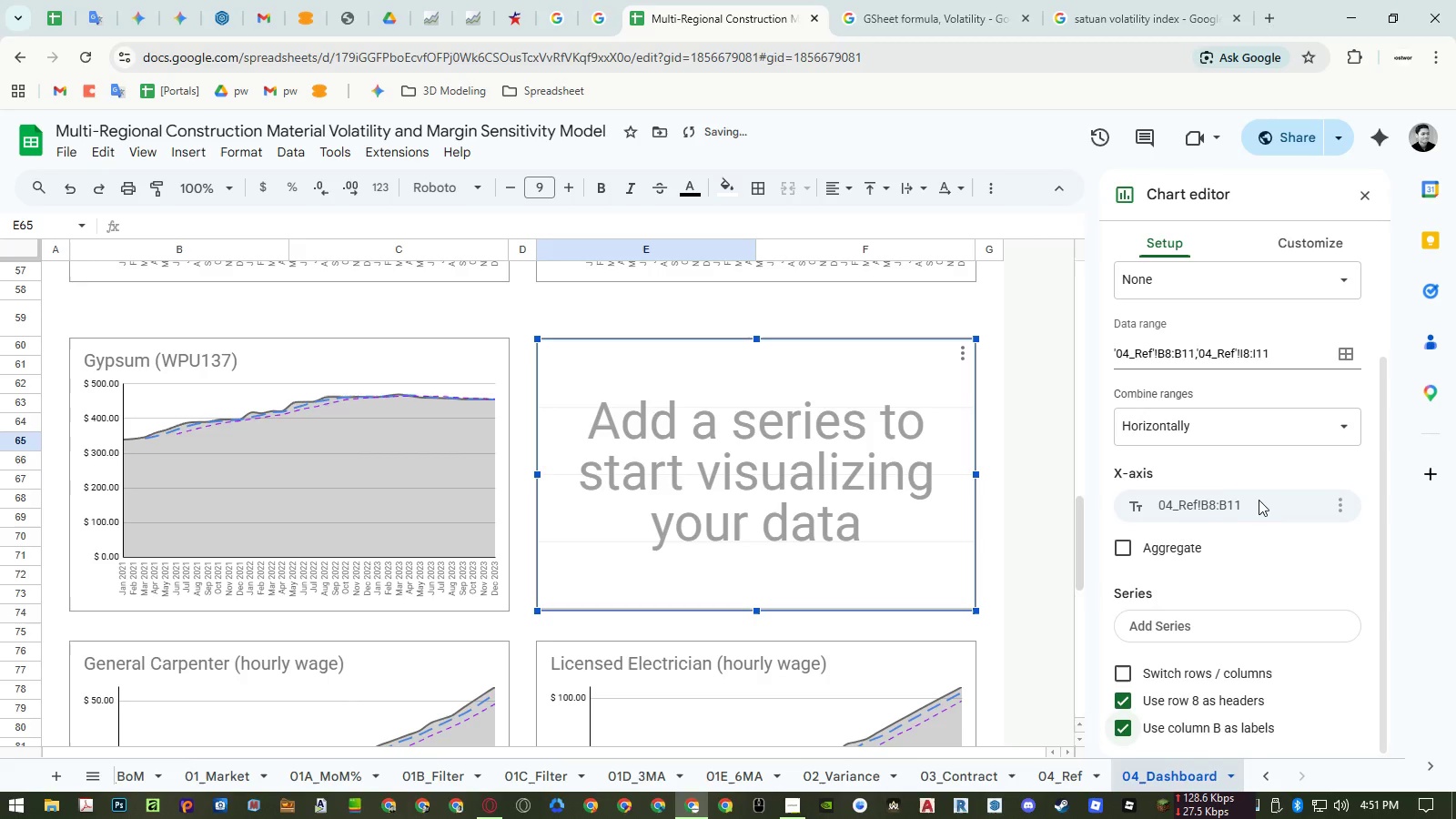 
left_click([1259, 501])
 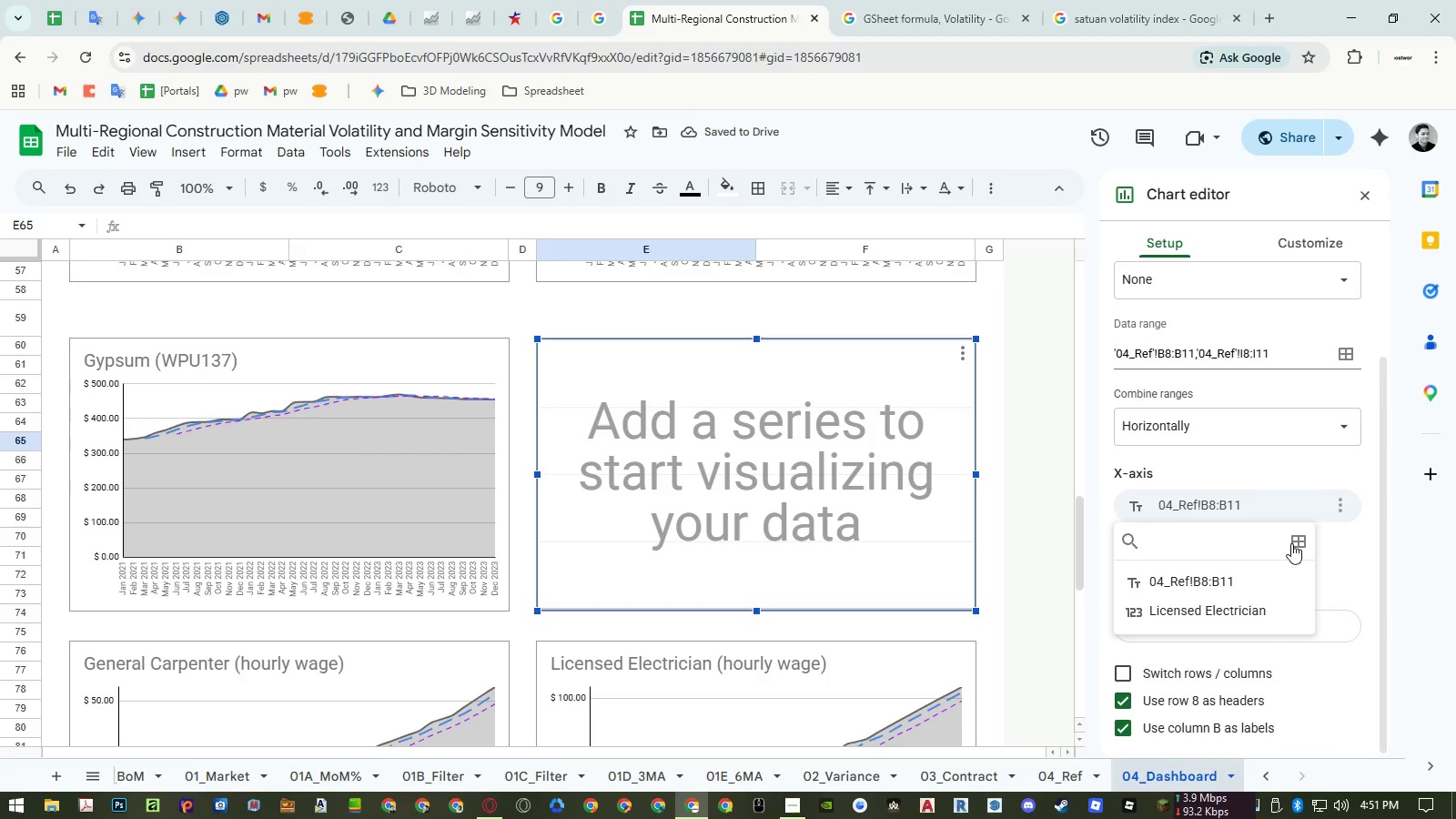 
left_click([1237, 605])
 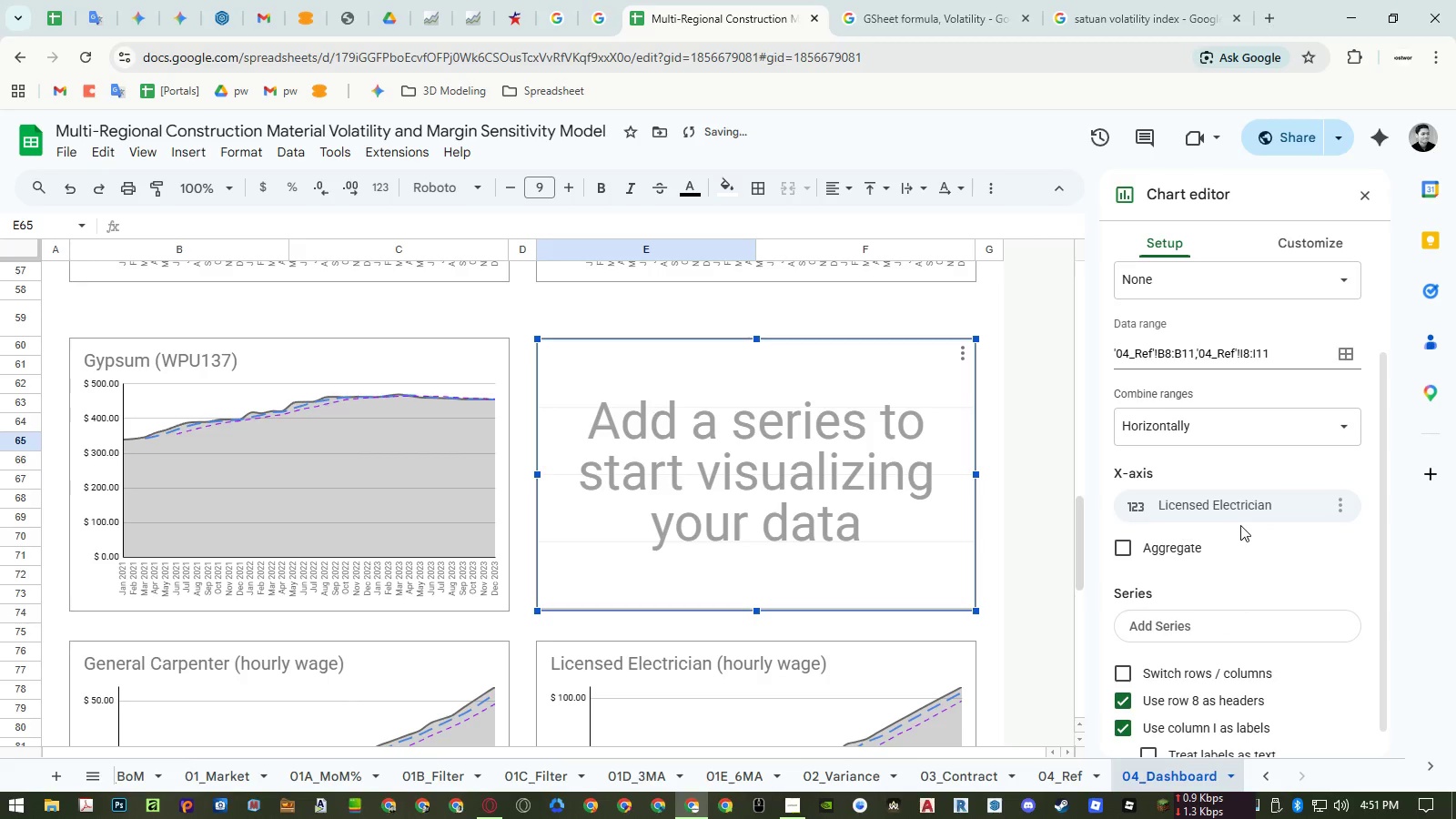 
left_click([1241, 516])
 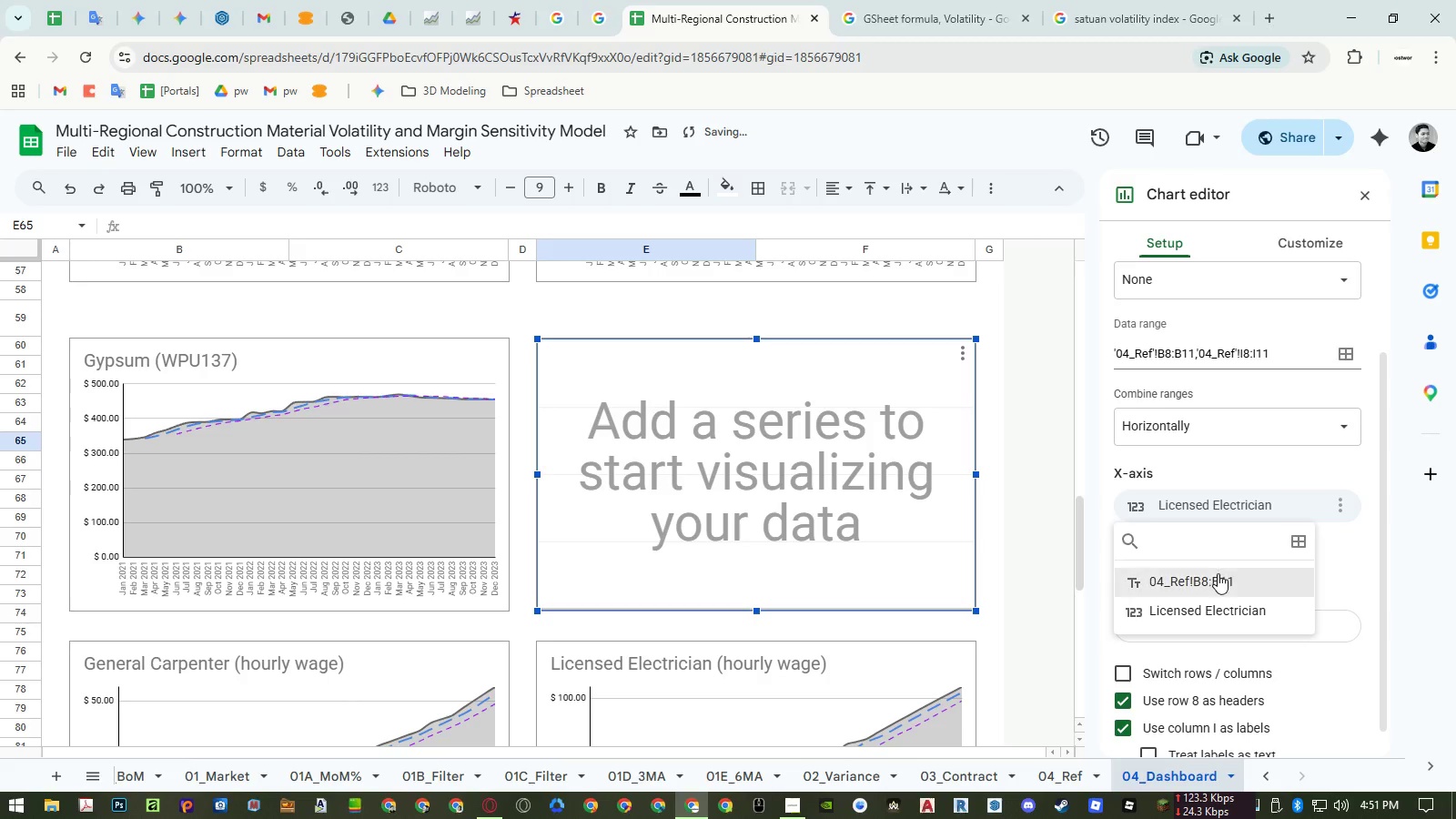 
left_click([1218, 573])
 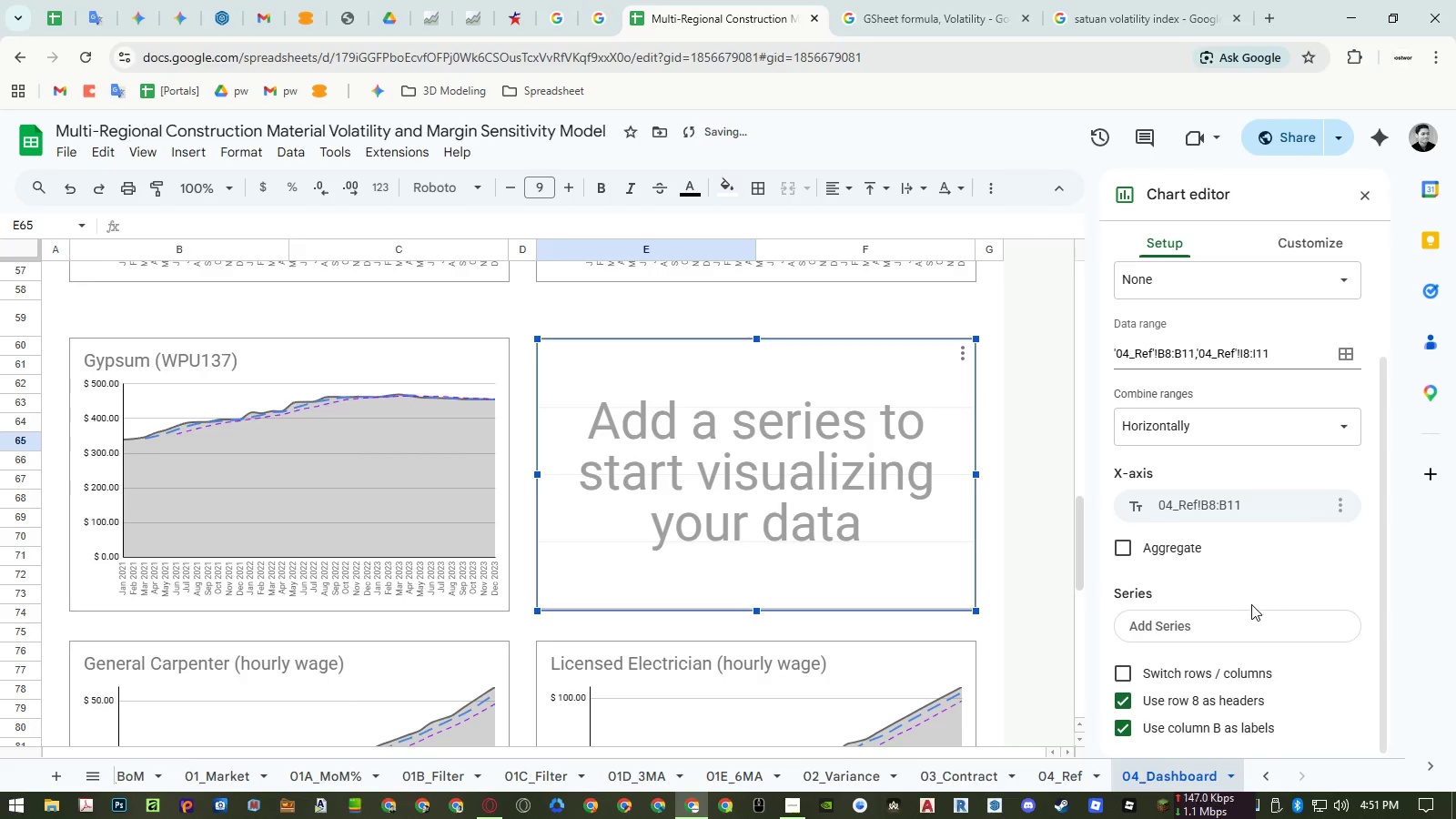 
left_click([1239, 627])
 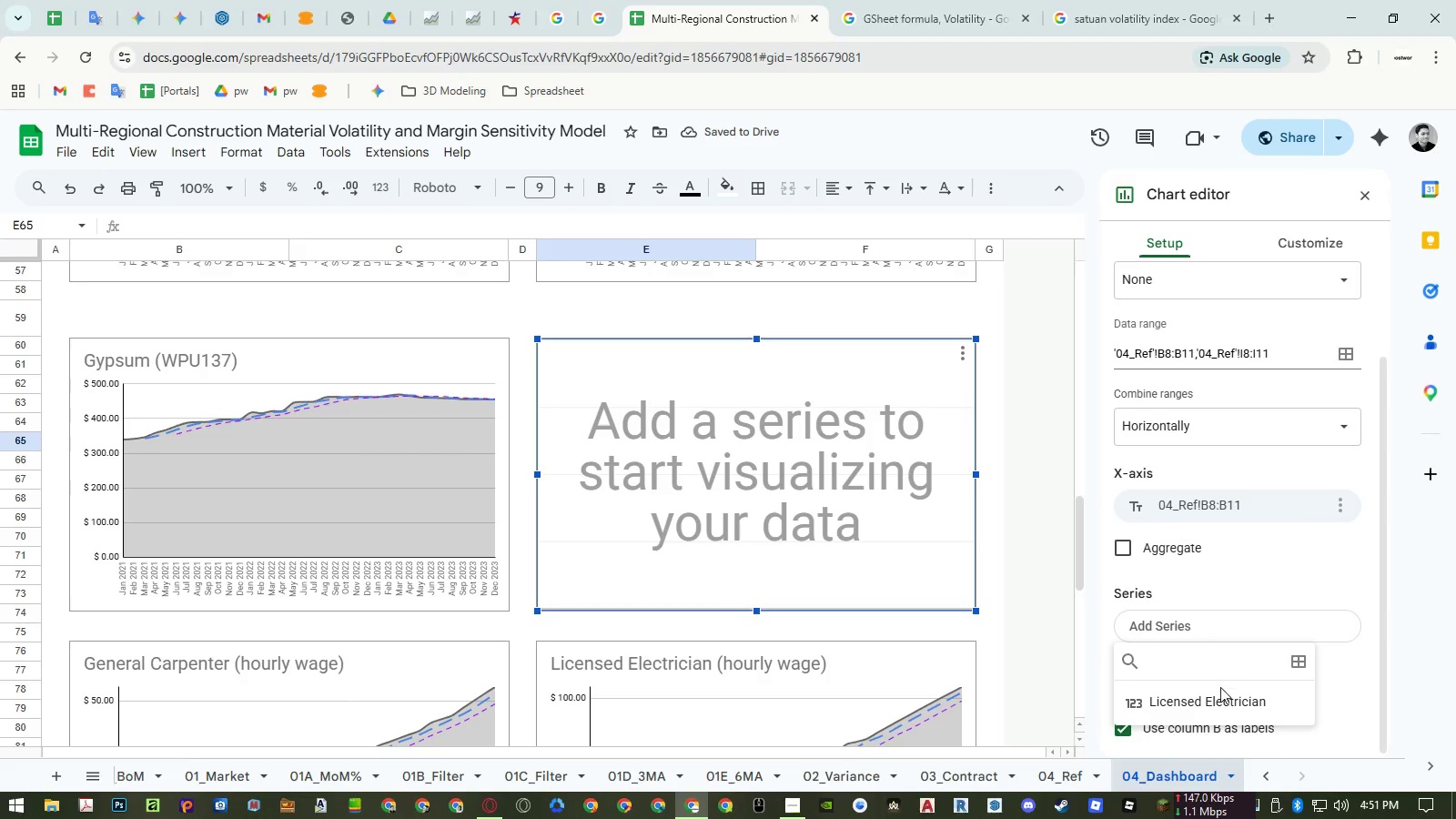 
left_click([1218, 696])
 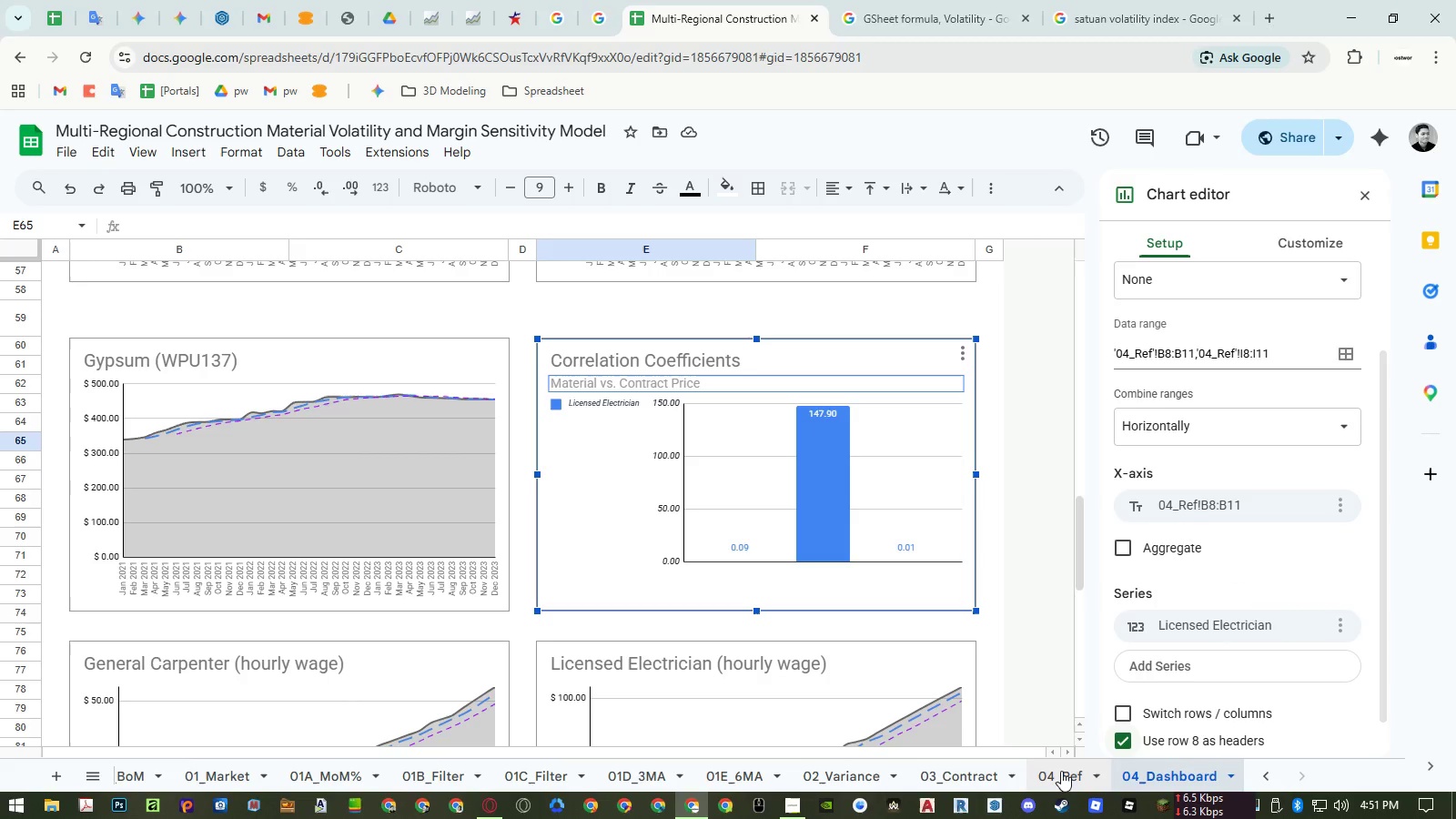 
wait(12.2)
 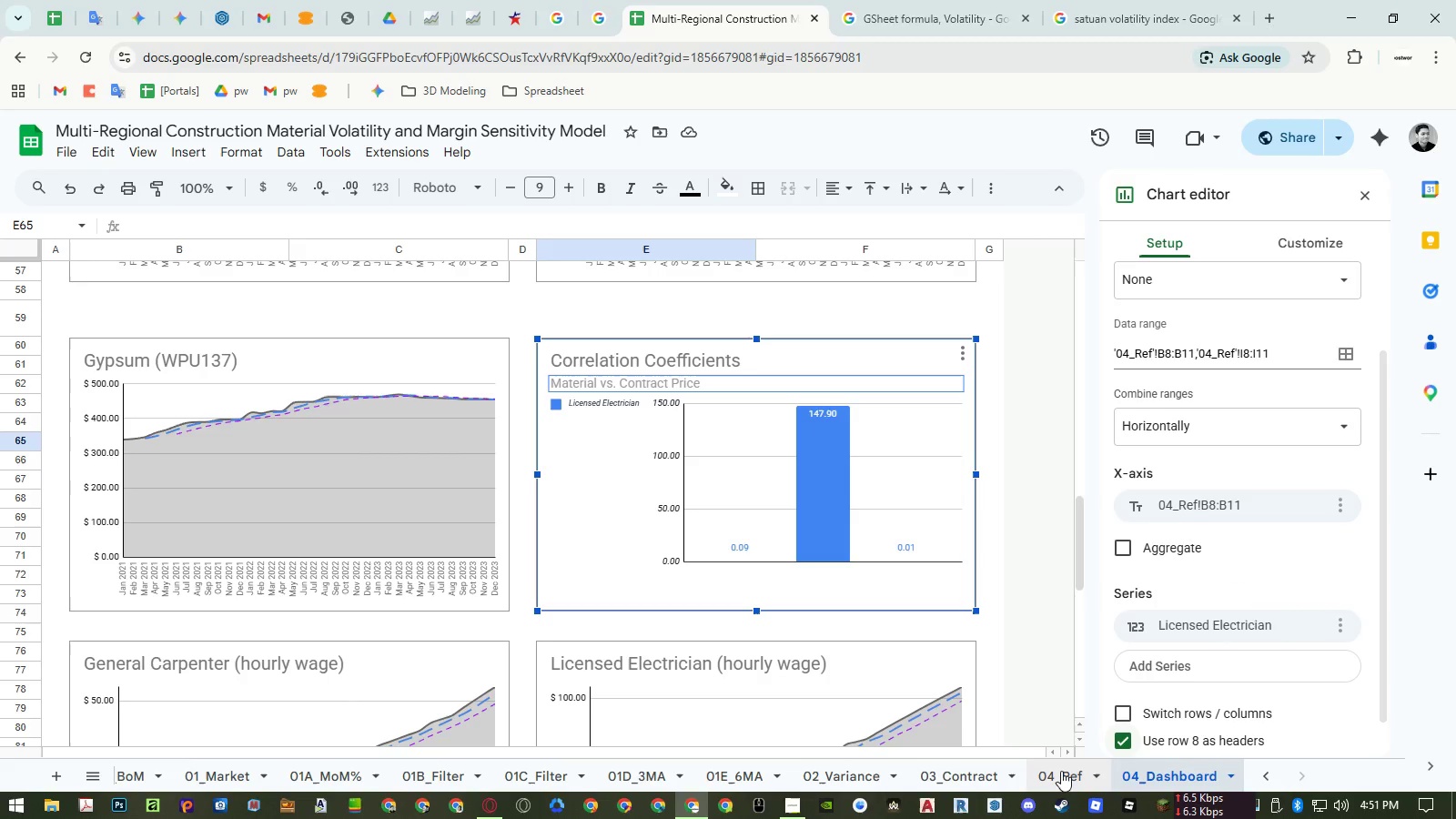 
hold_key(key=ShiftRight, duration=0.59)
 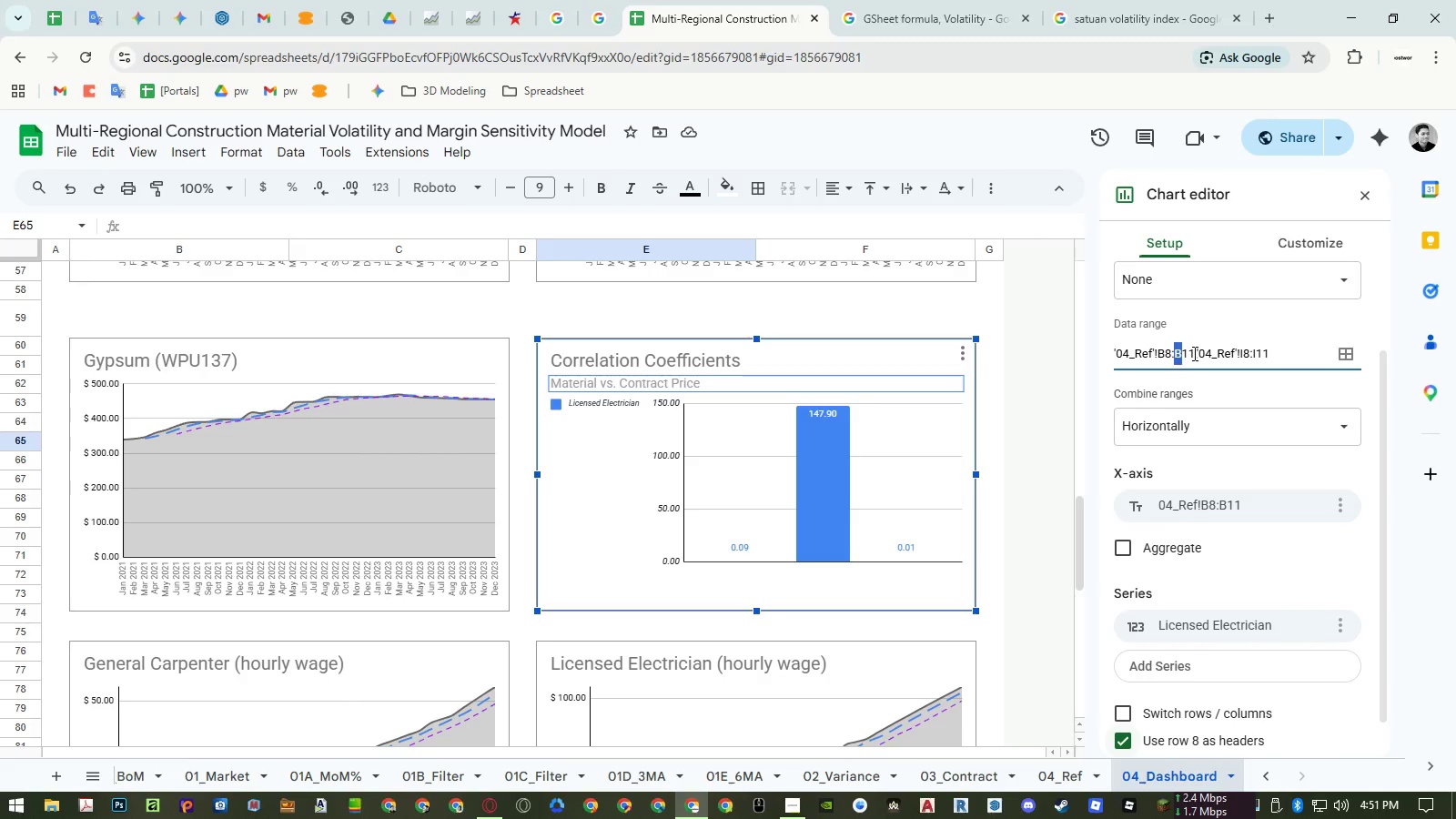 
hold_key(key=ShiftRight, duration=0.44)
 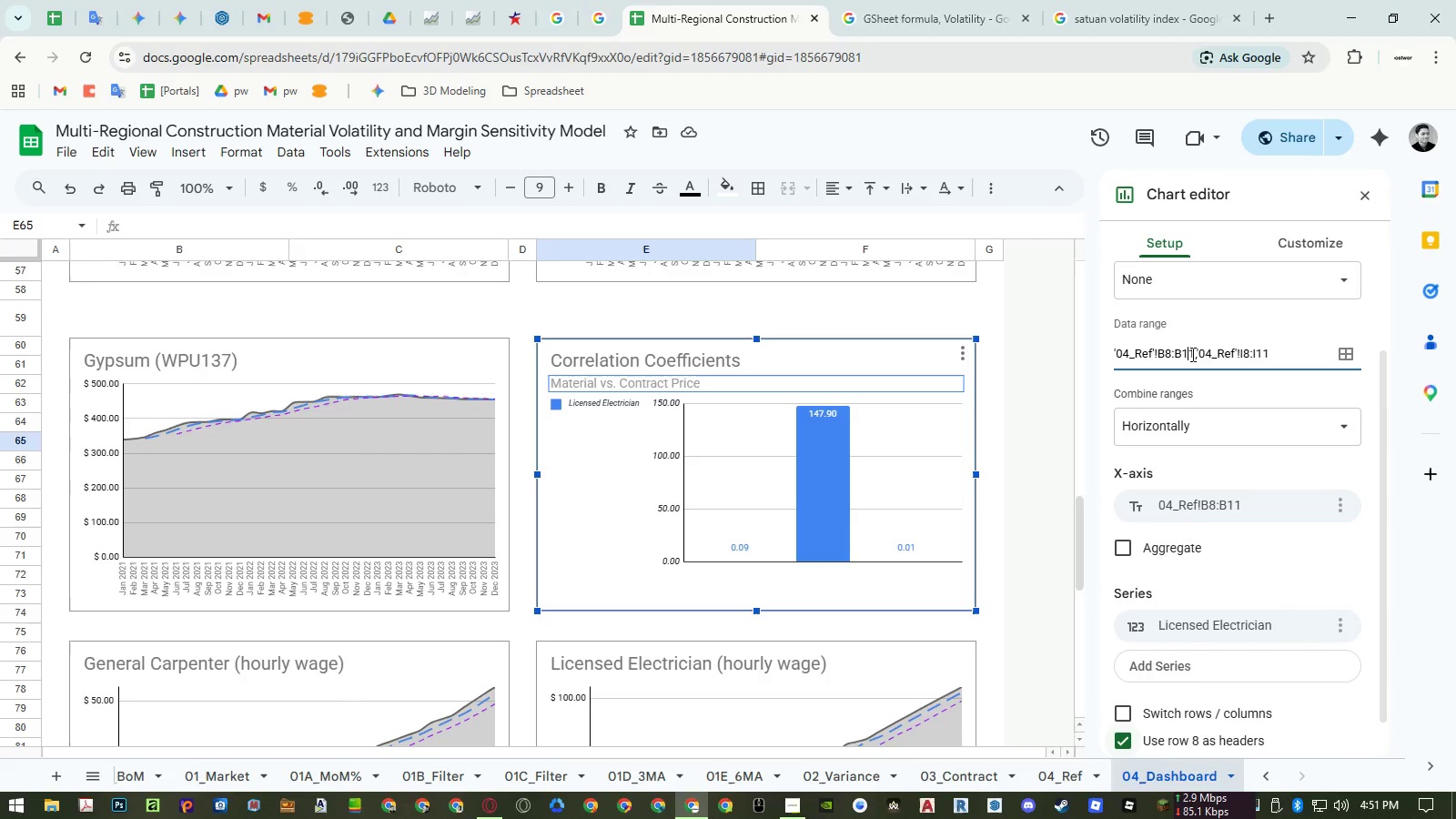 
left_click_drag(start_coordinate=[1191, 354], to_coordinate=[1178, 354])
 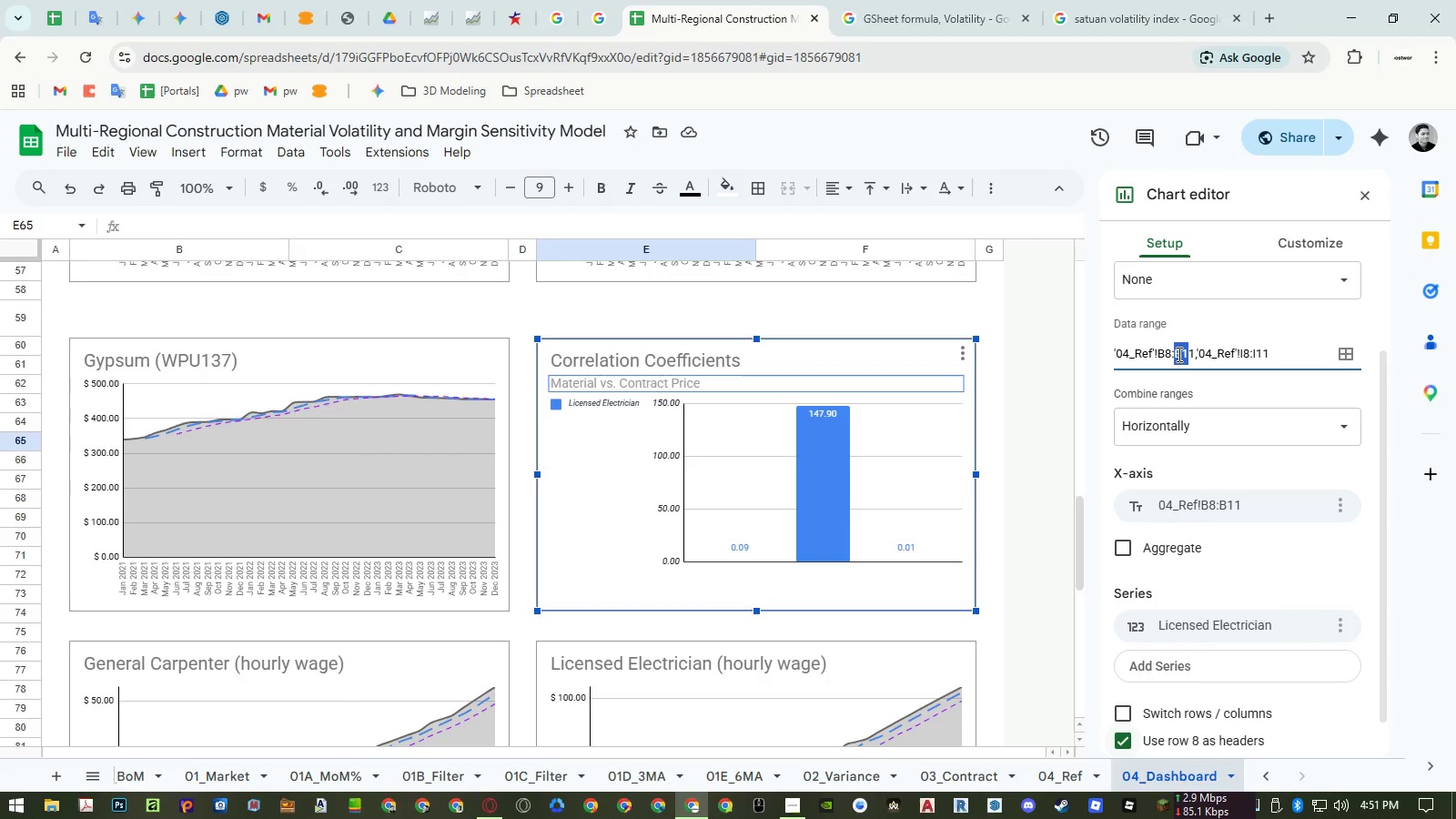 
type(I8)
 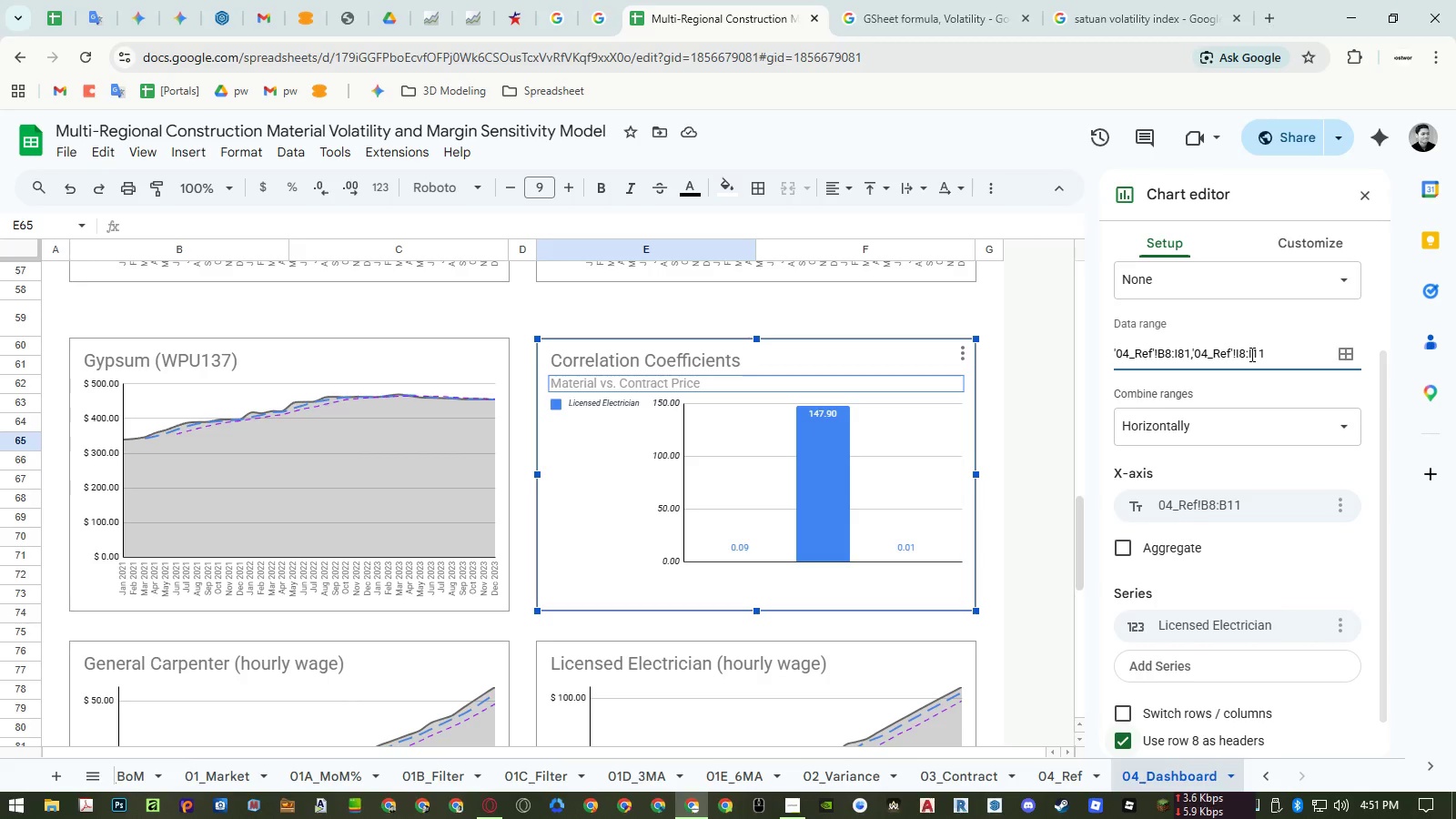 
left_click([1250, 354])
 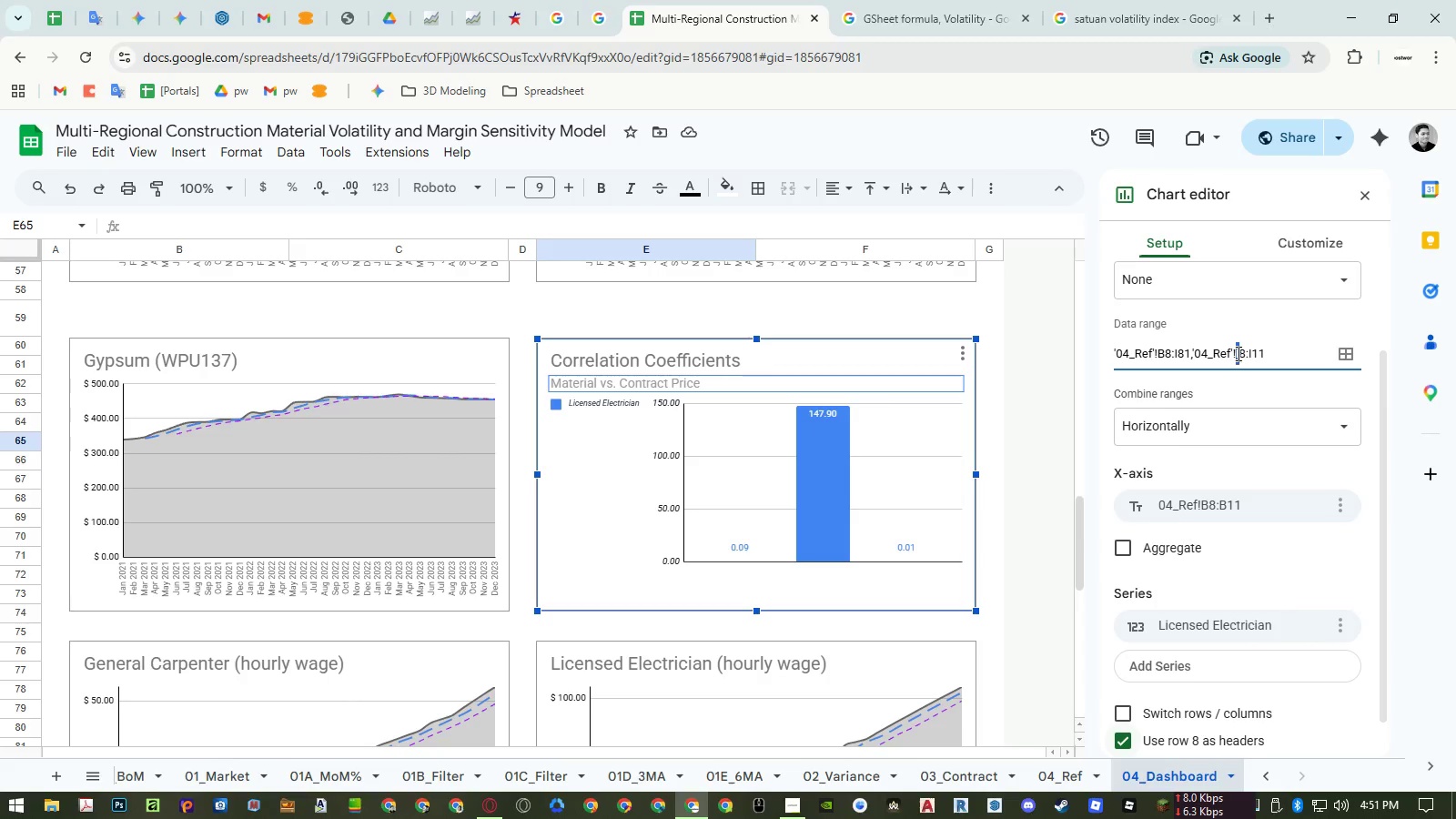 
wait(5.89)
 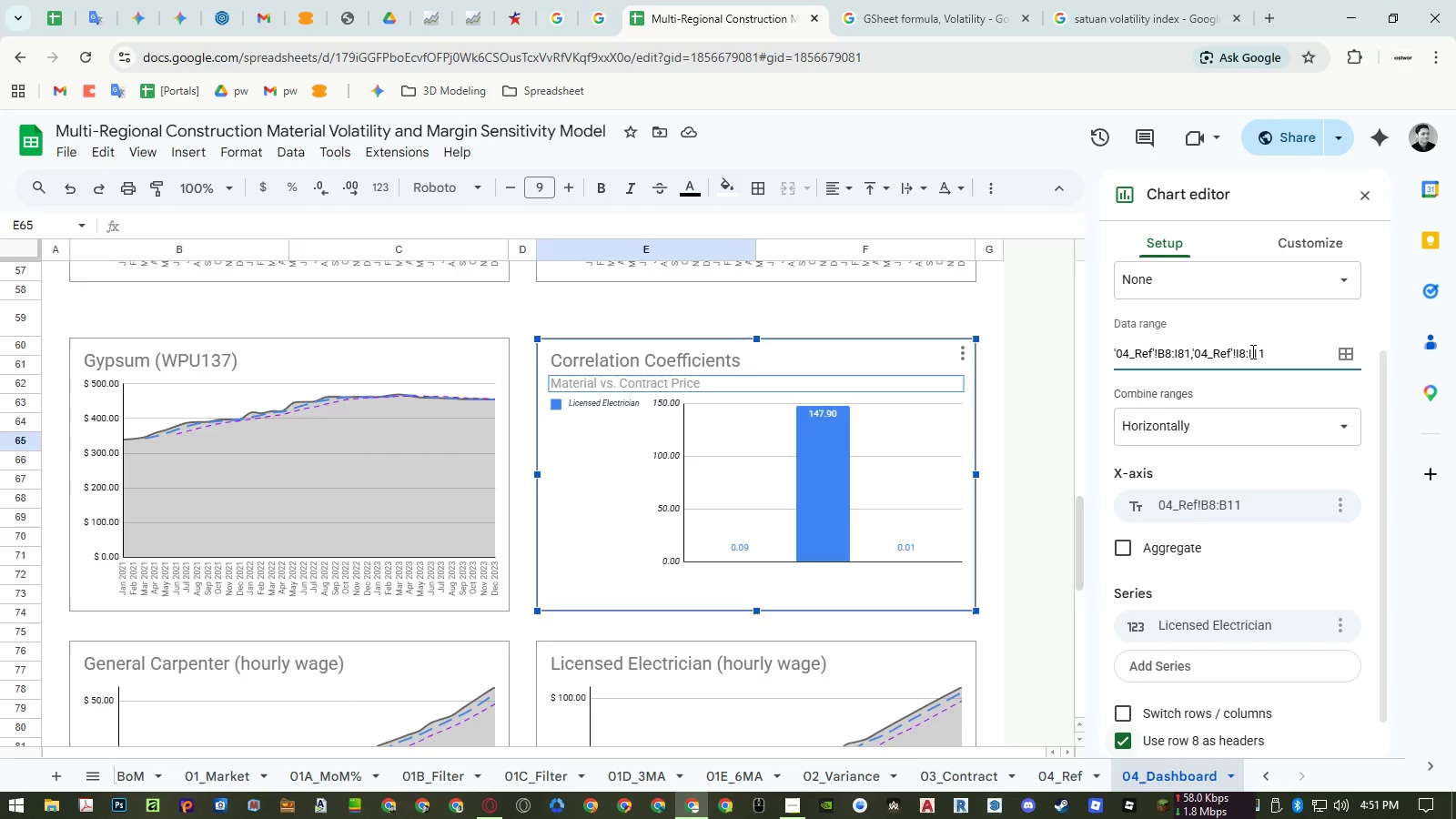 
hold_key(key=ShiftRight, duration=1.5)
 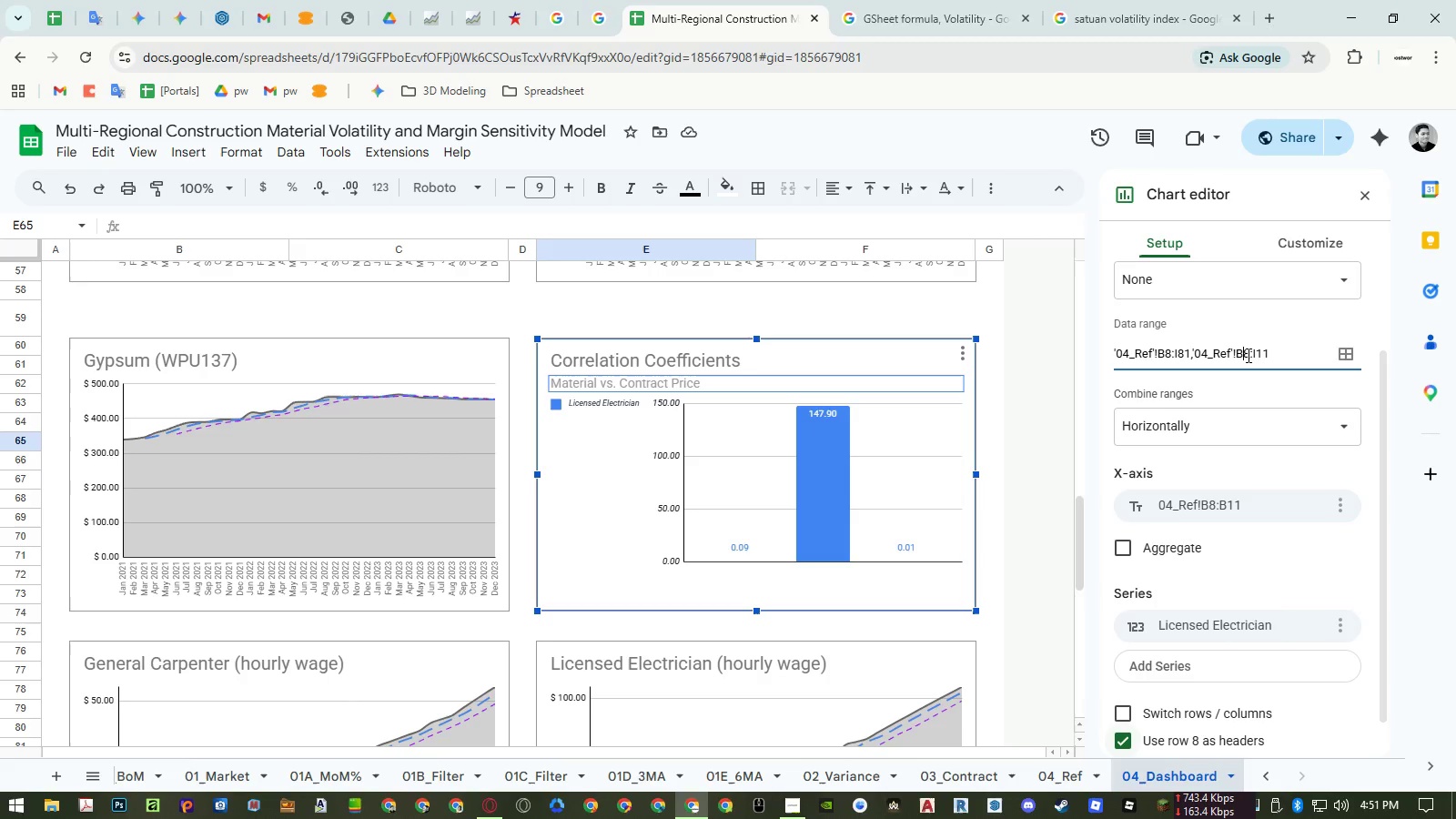 
key(Shift+B)
 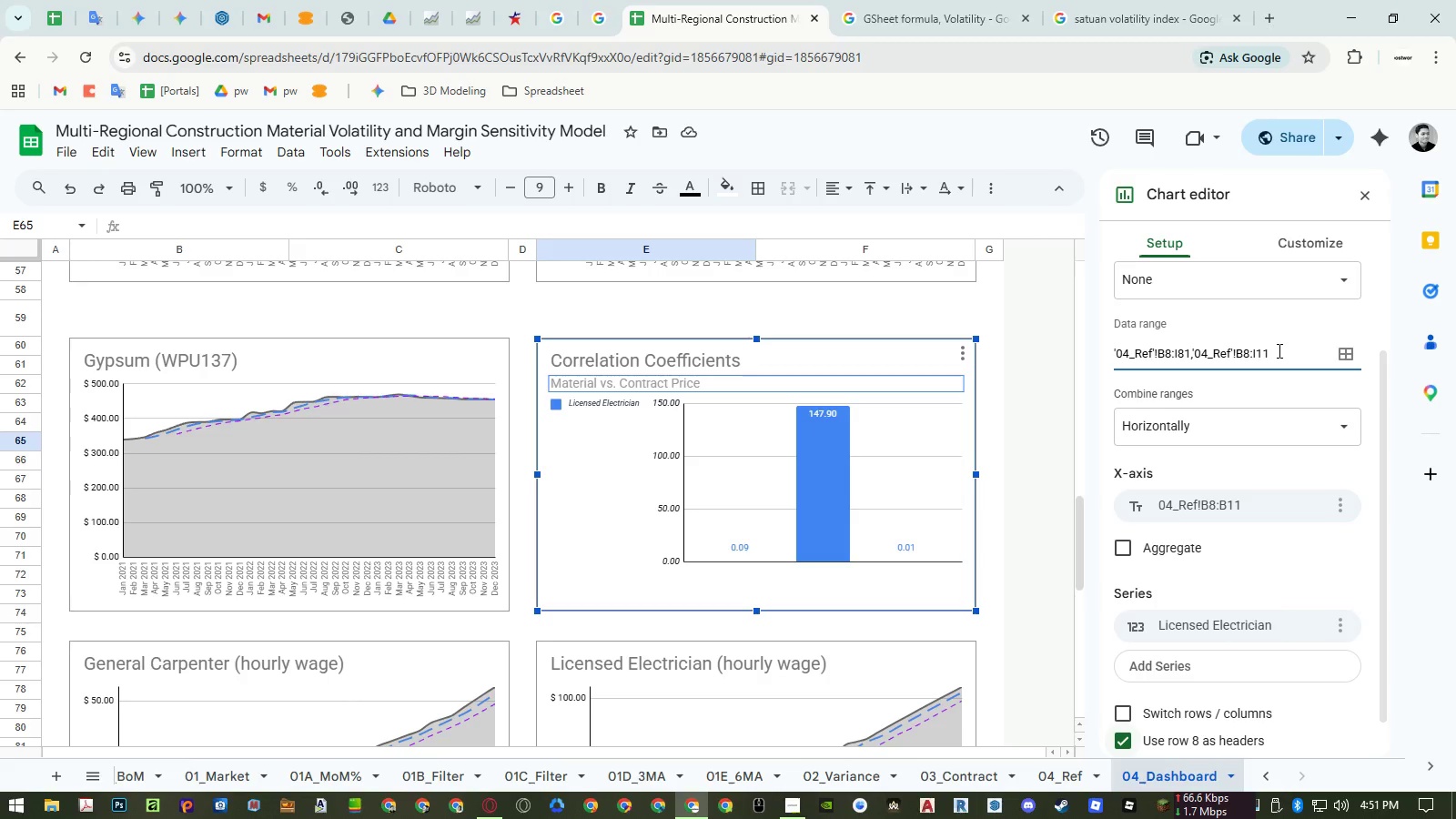 
key(Delete)
 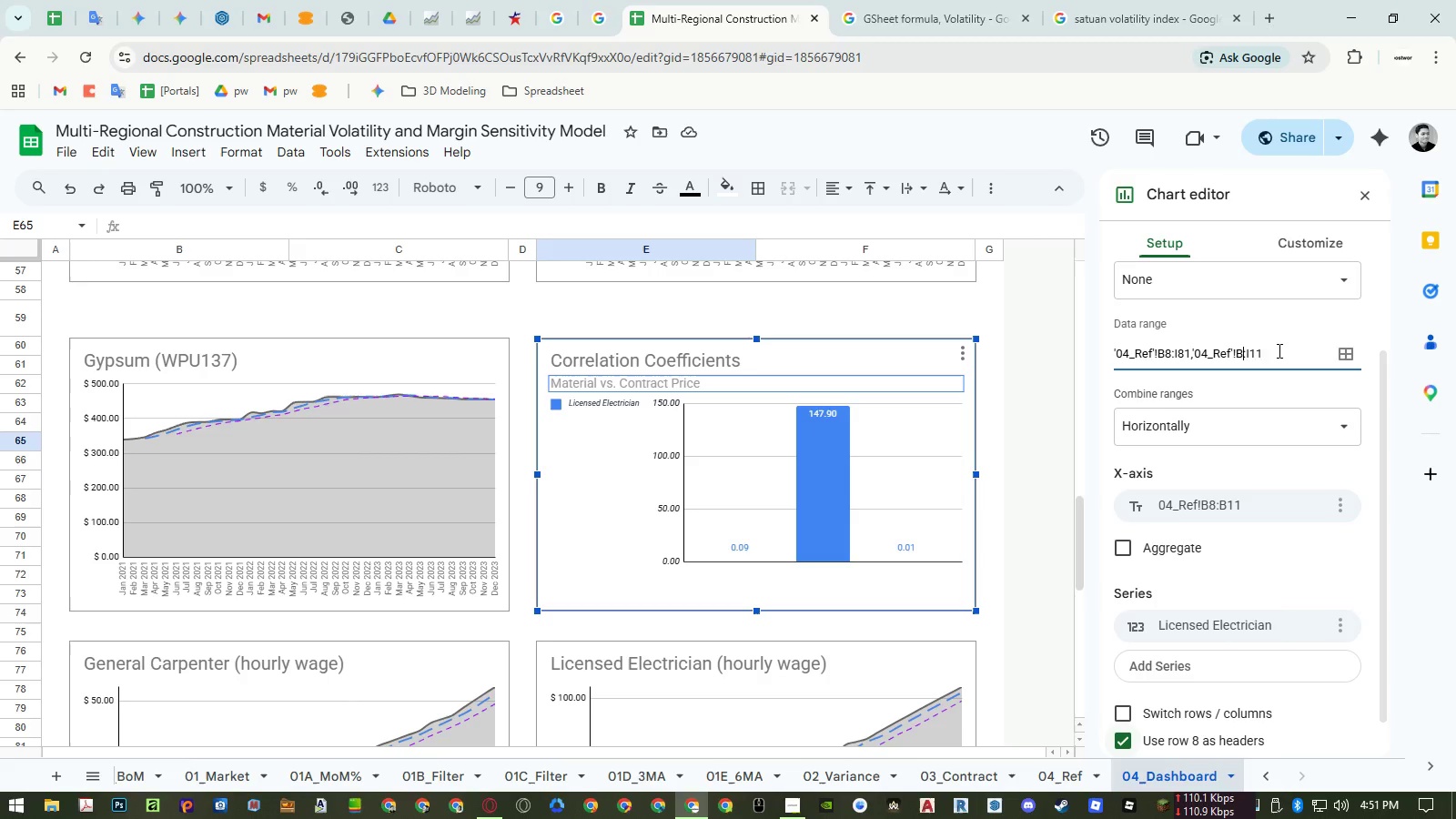 
key(Numpad1)
 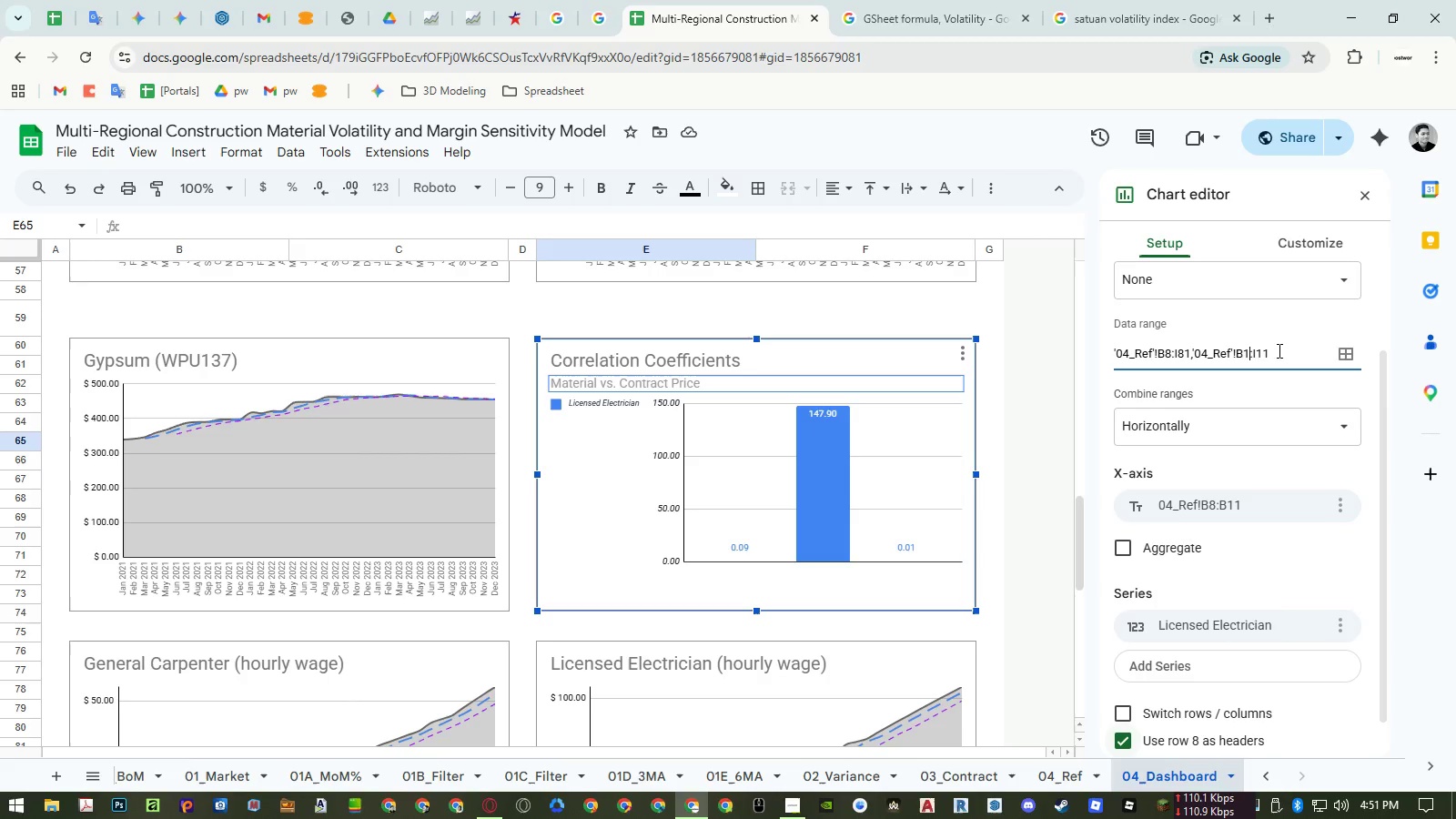 
key(Numpad1)
 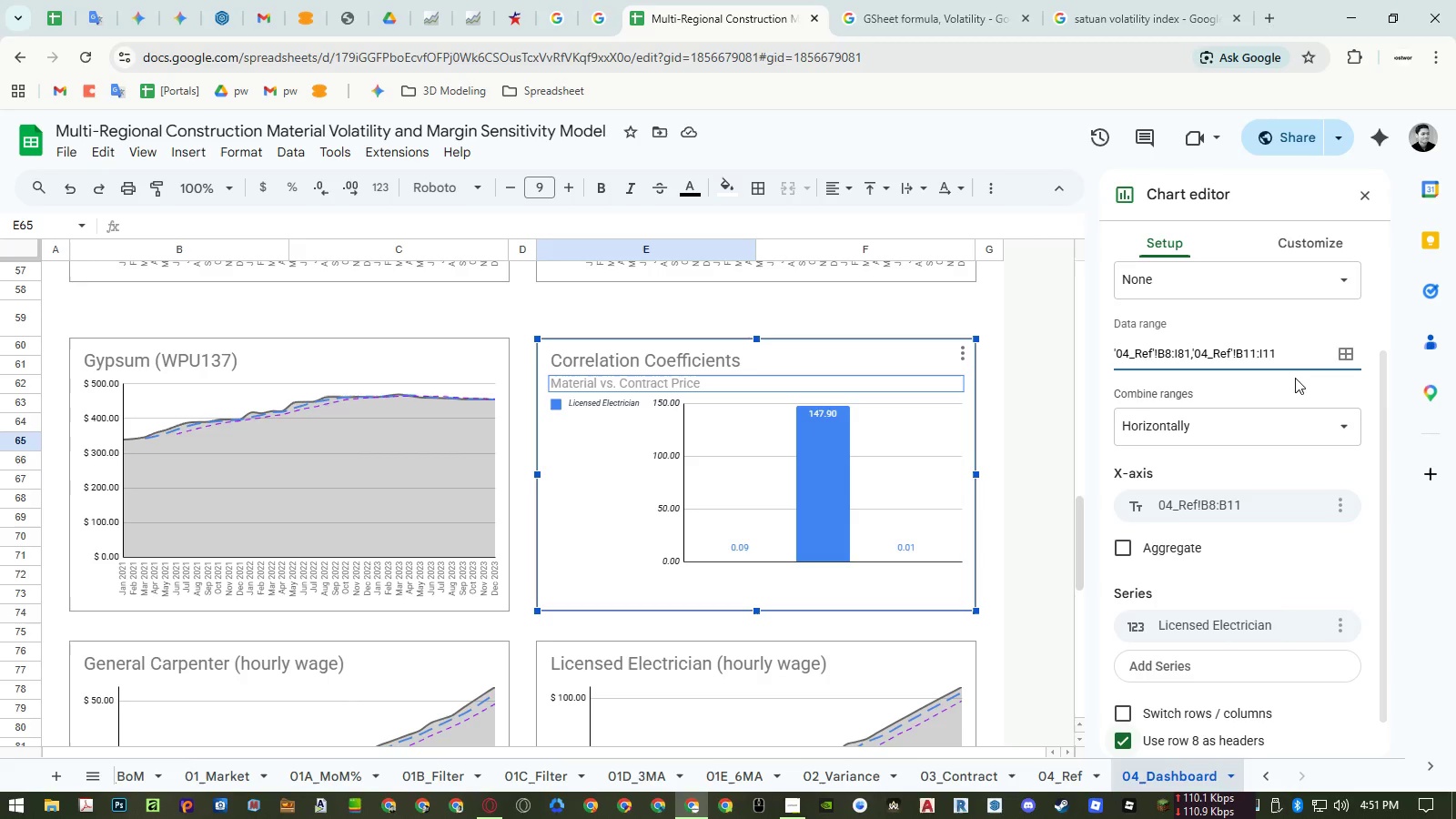 
left_click([1291, 389])
 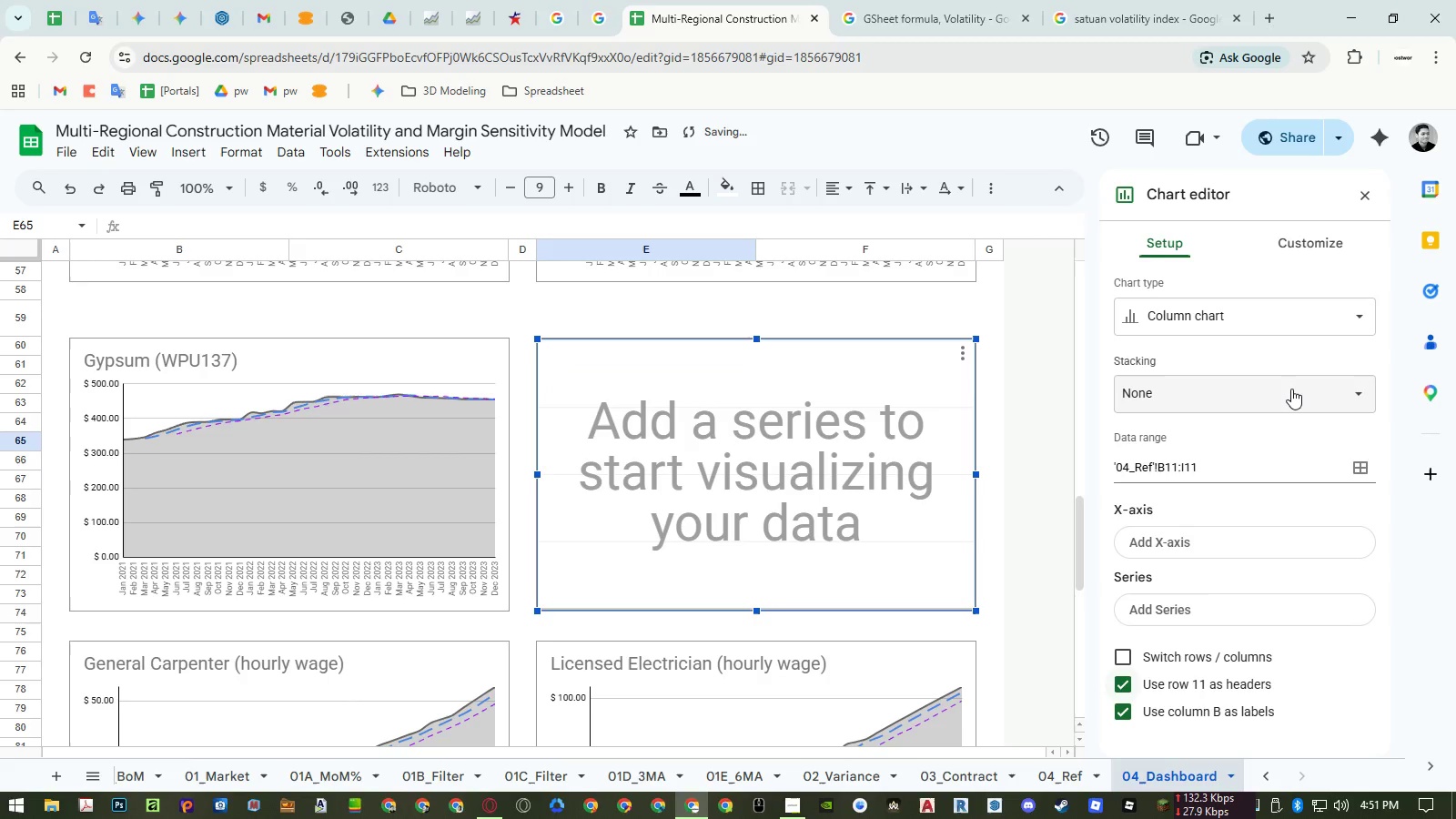 
left_click([1291, 389])
 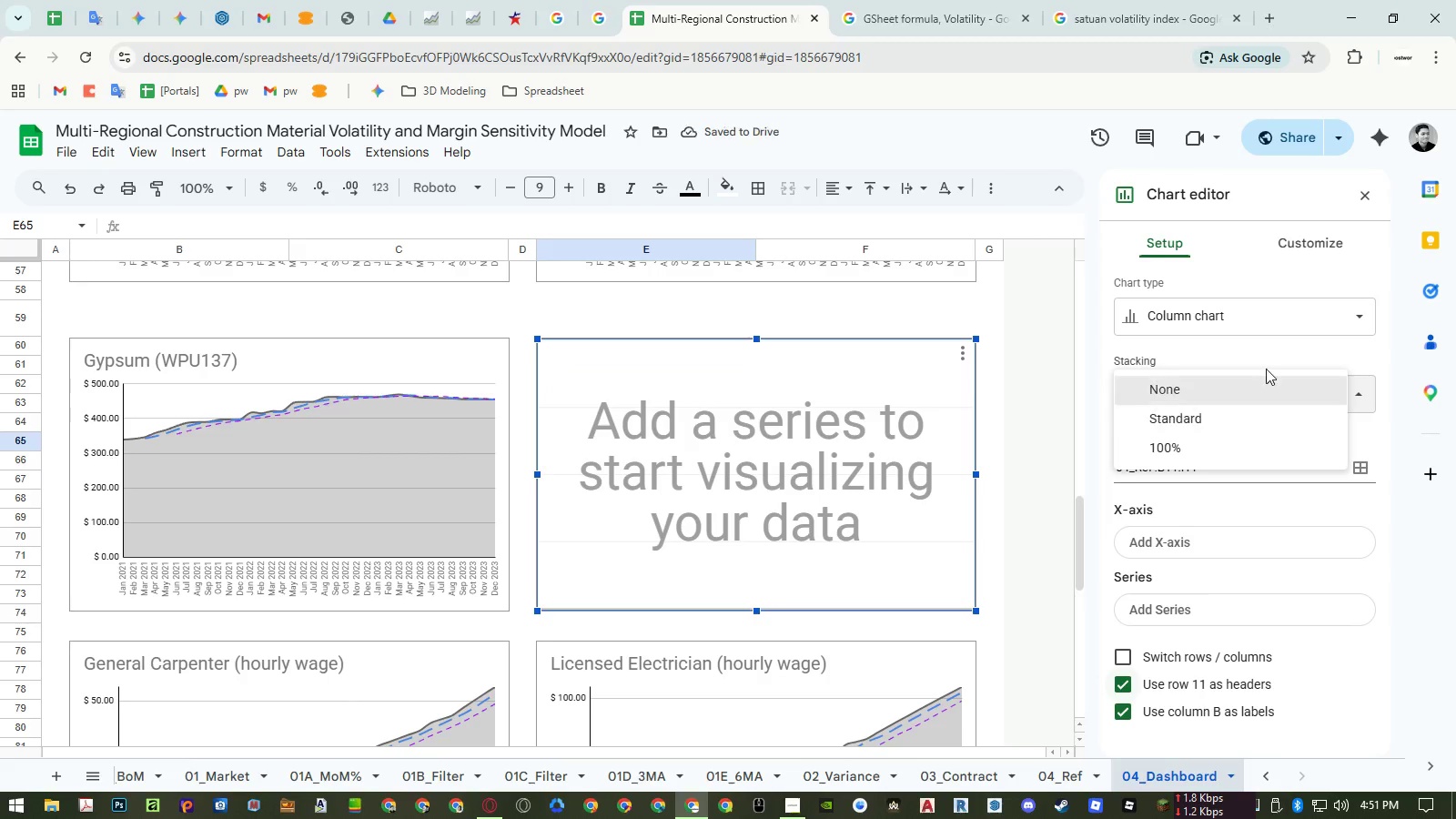 
left_click([1266, 365])
 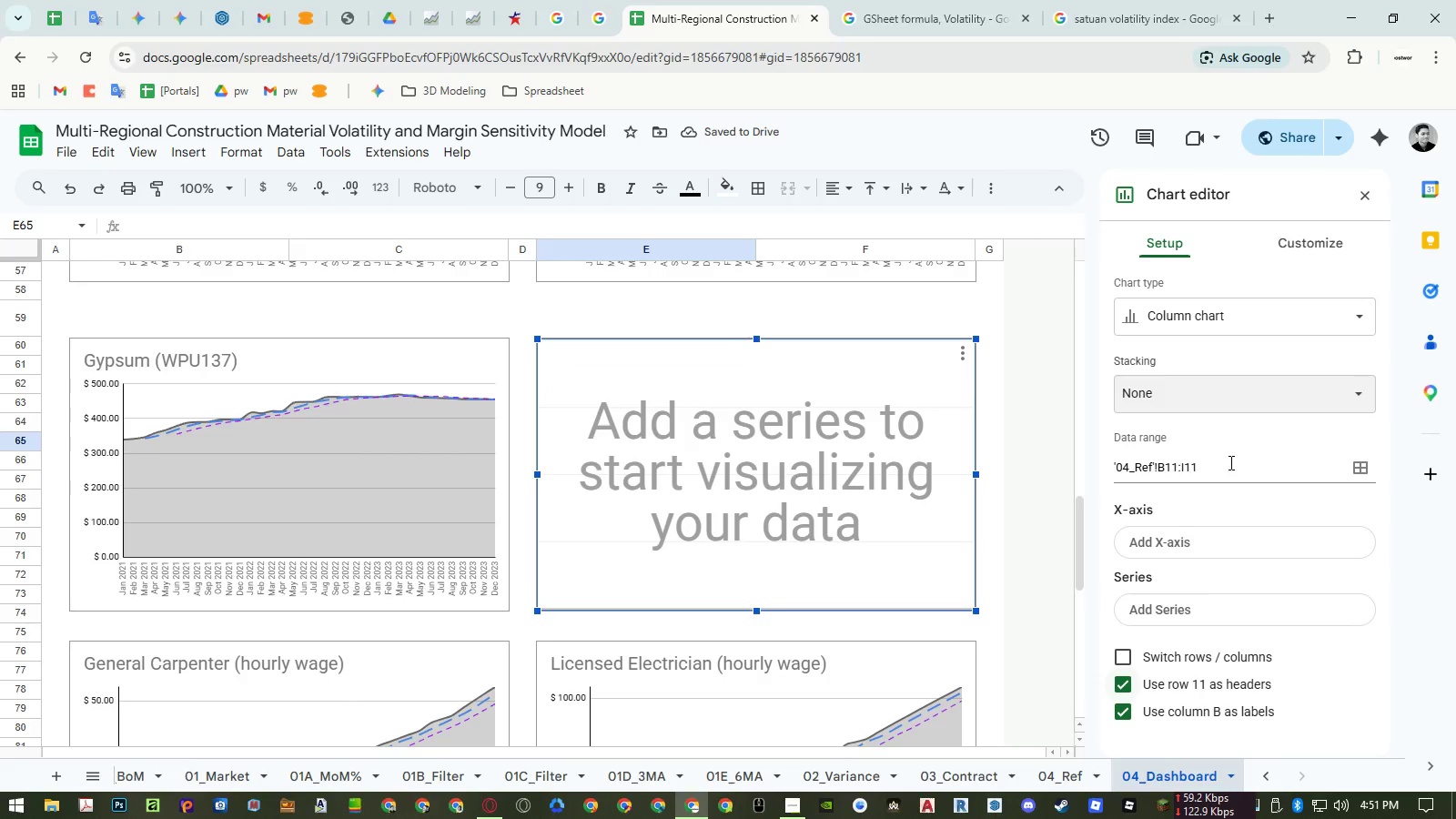 
double_click([1229, 462])
 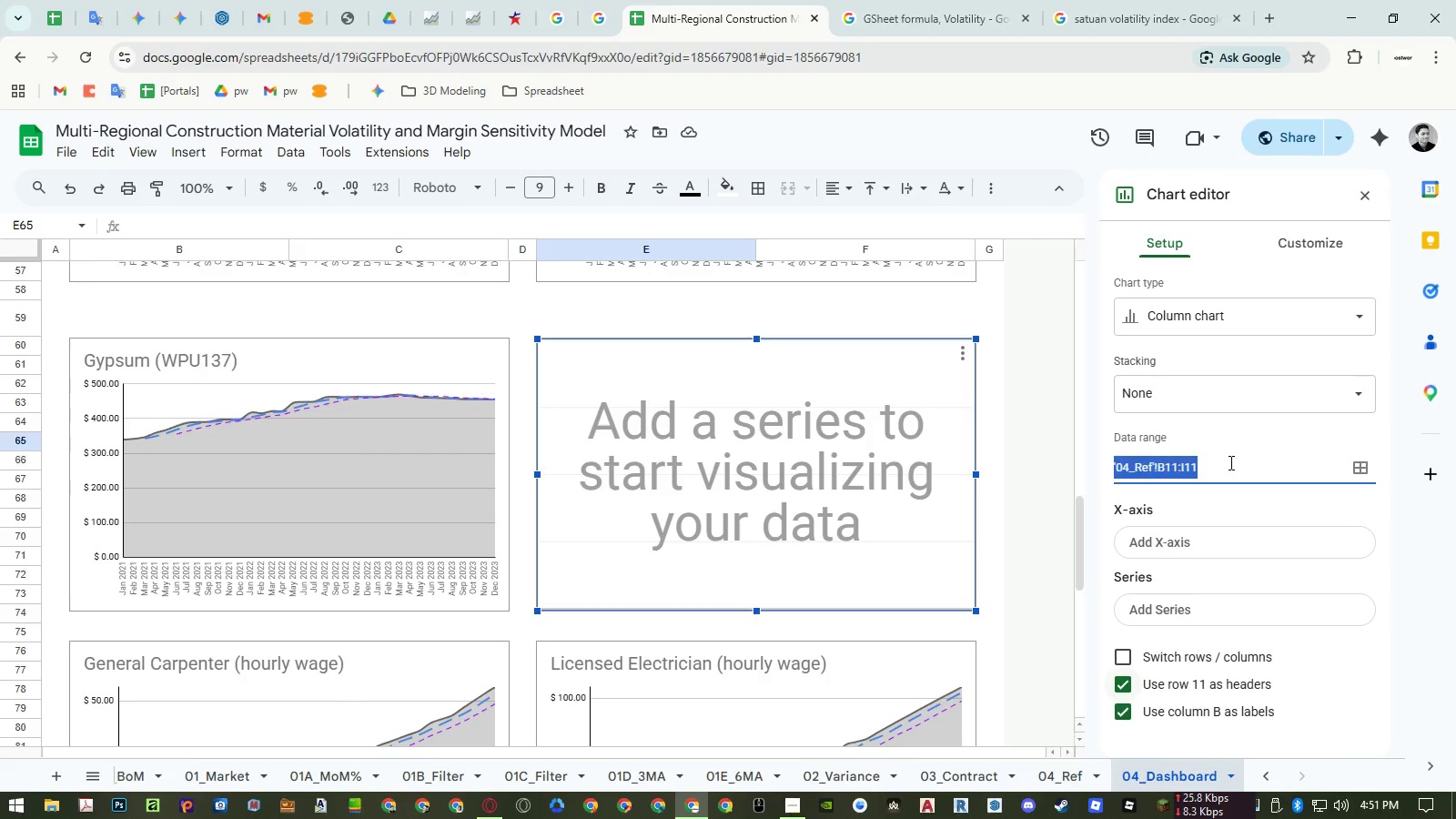 
triple_click([1229, 462])
 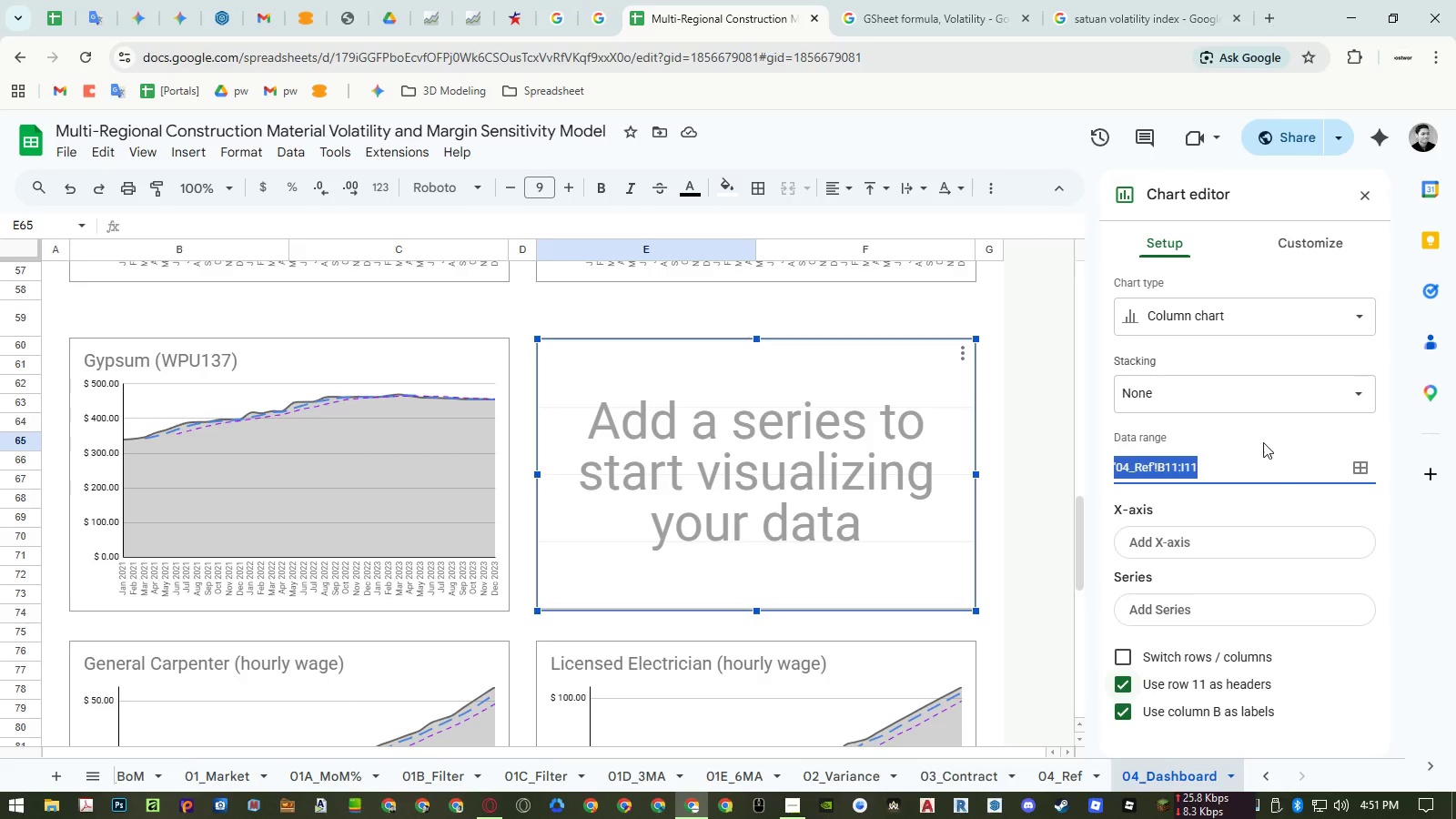 
key(Control+ControlLeft)
 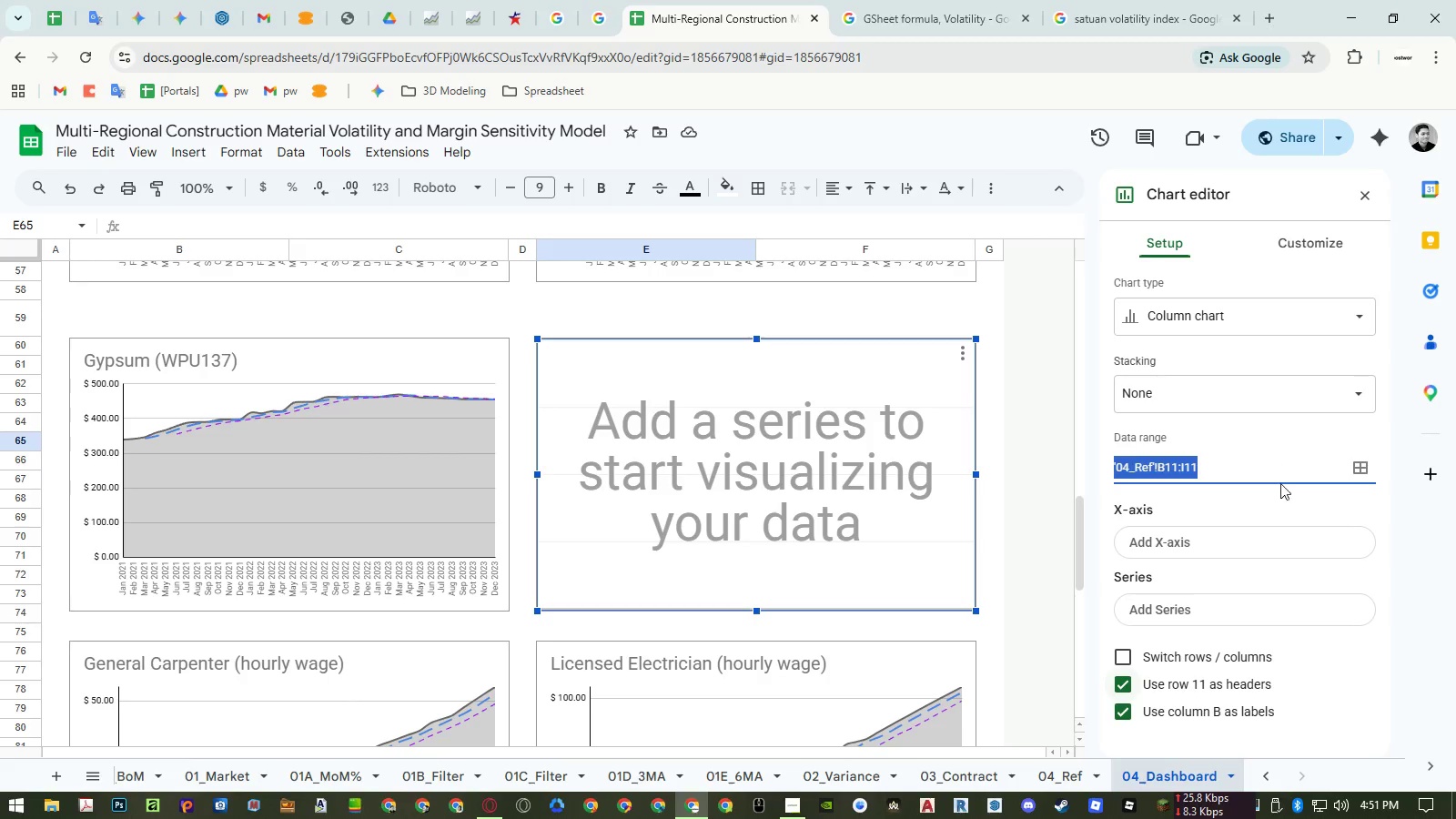 
key(Control+C)
 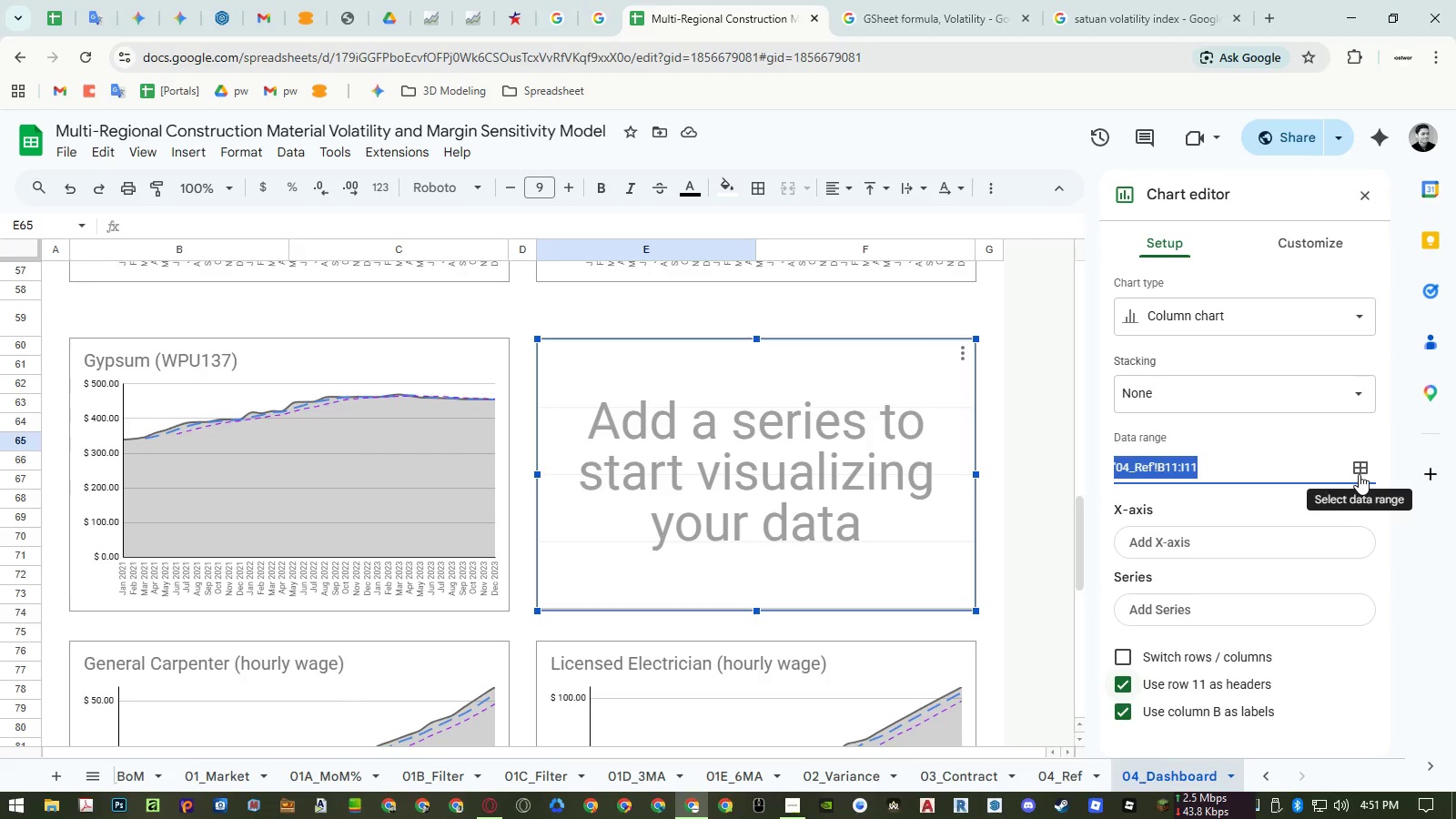 
left_click([1359, 474])
 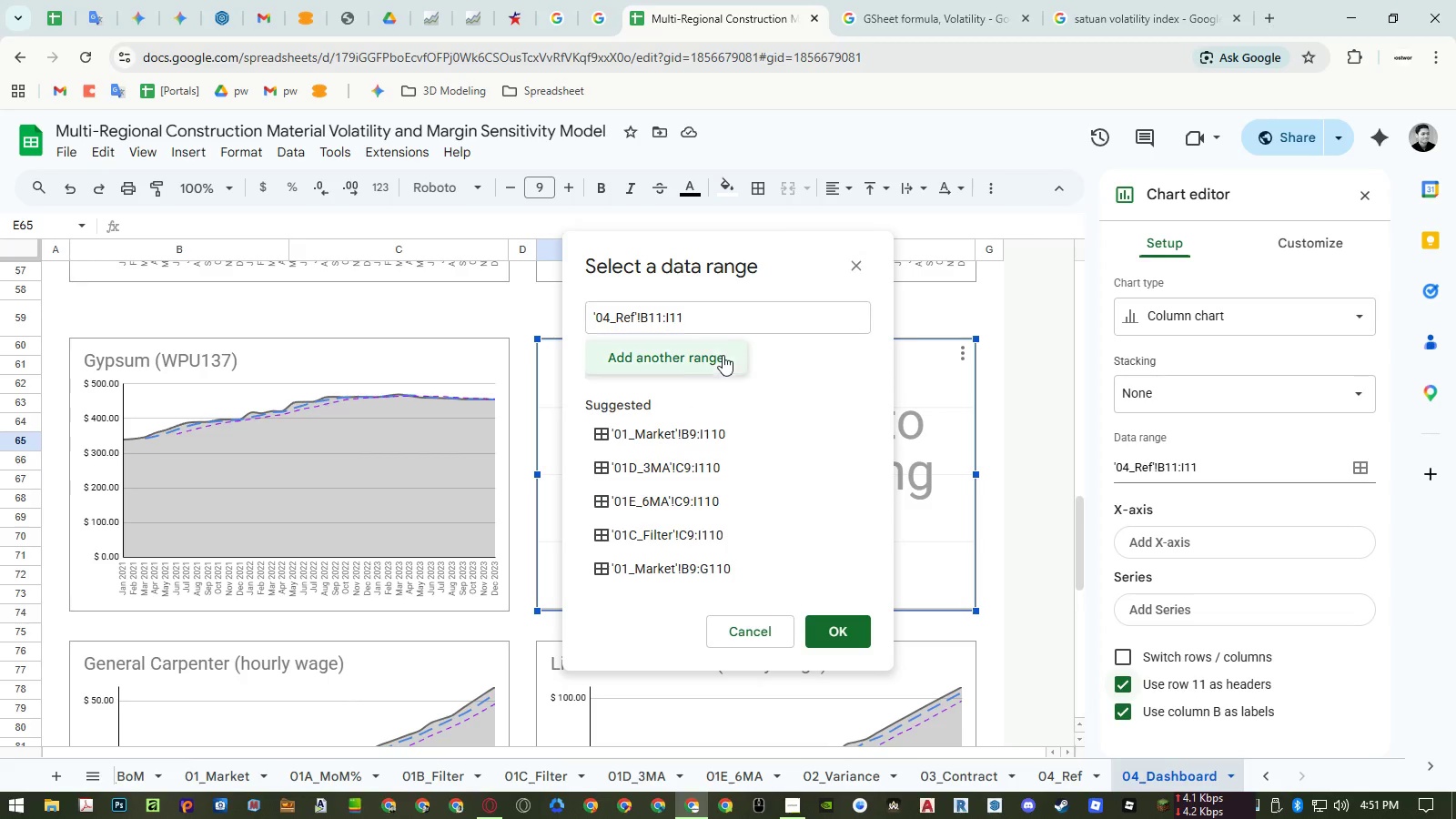 
double_click([723, 350])
 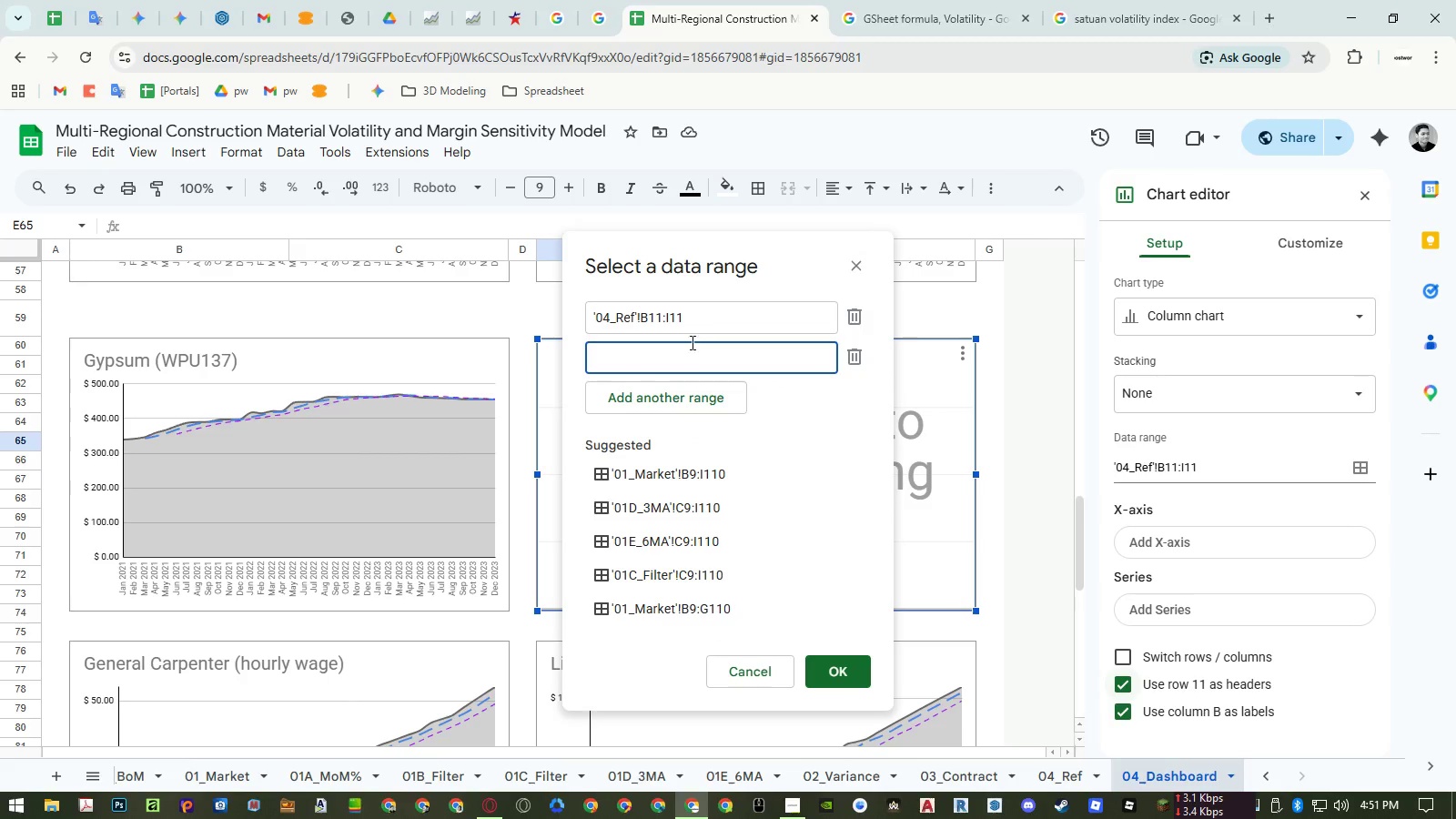 
key(Control+ControlLeft)
 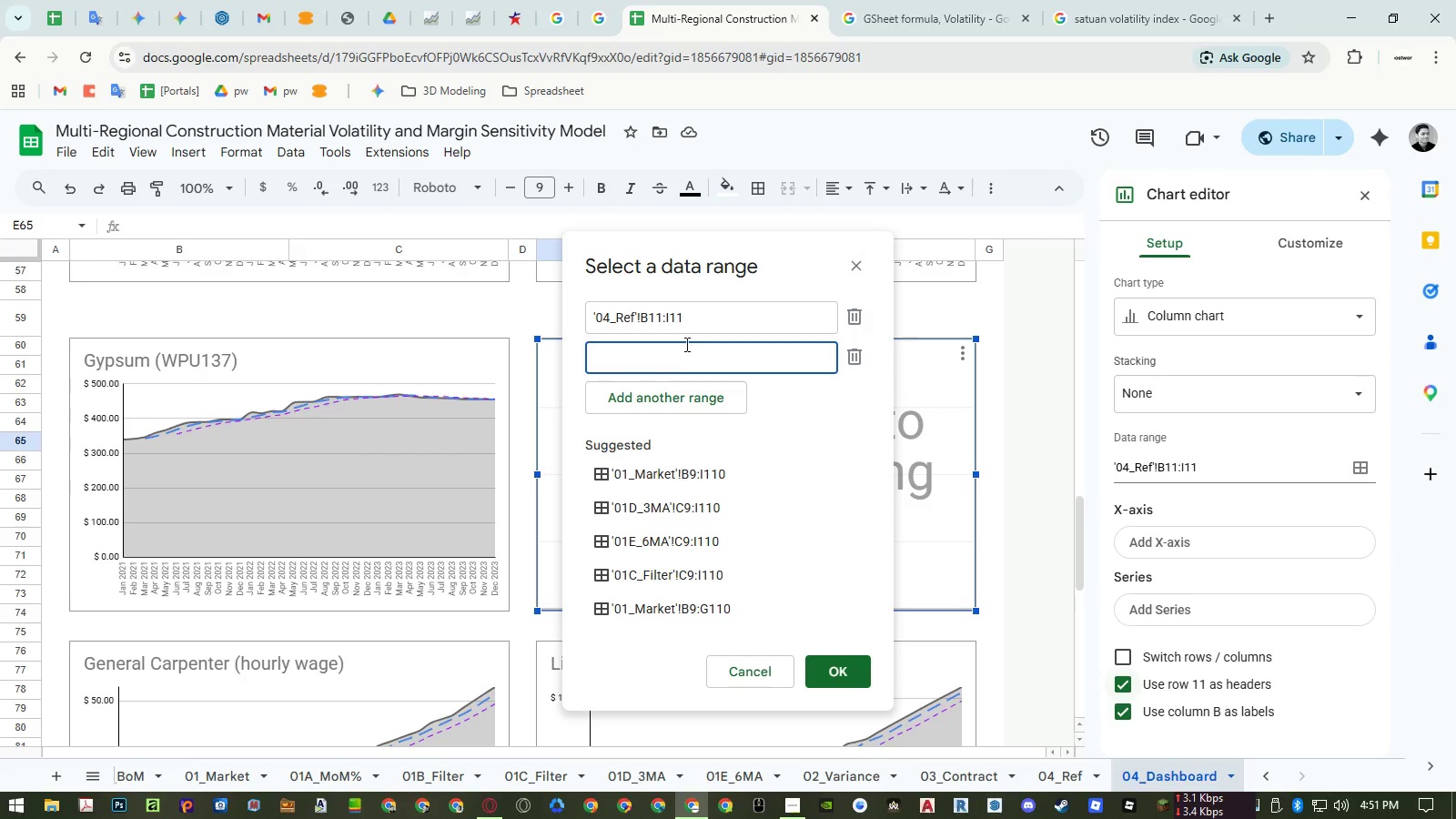 
key(Control+V)
 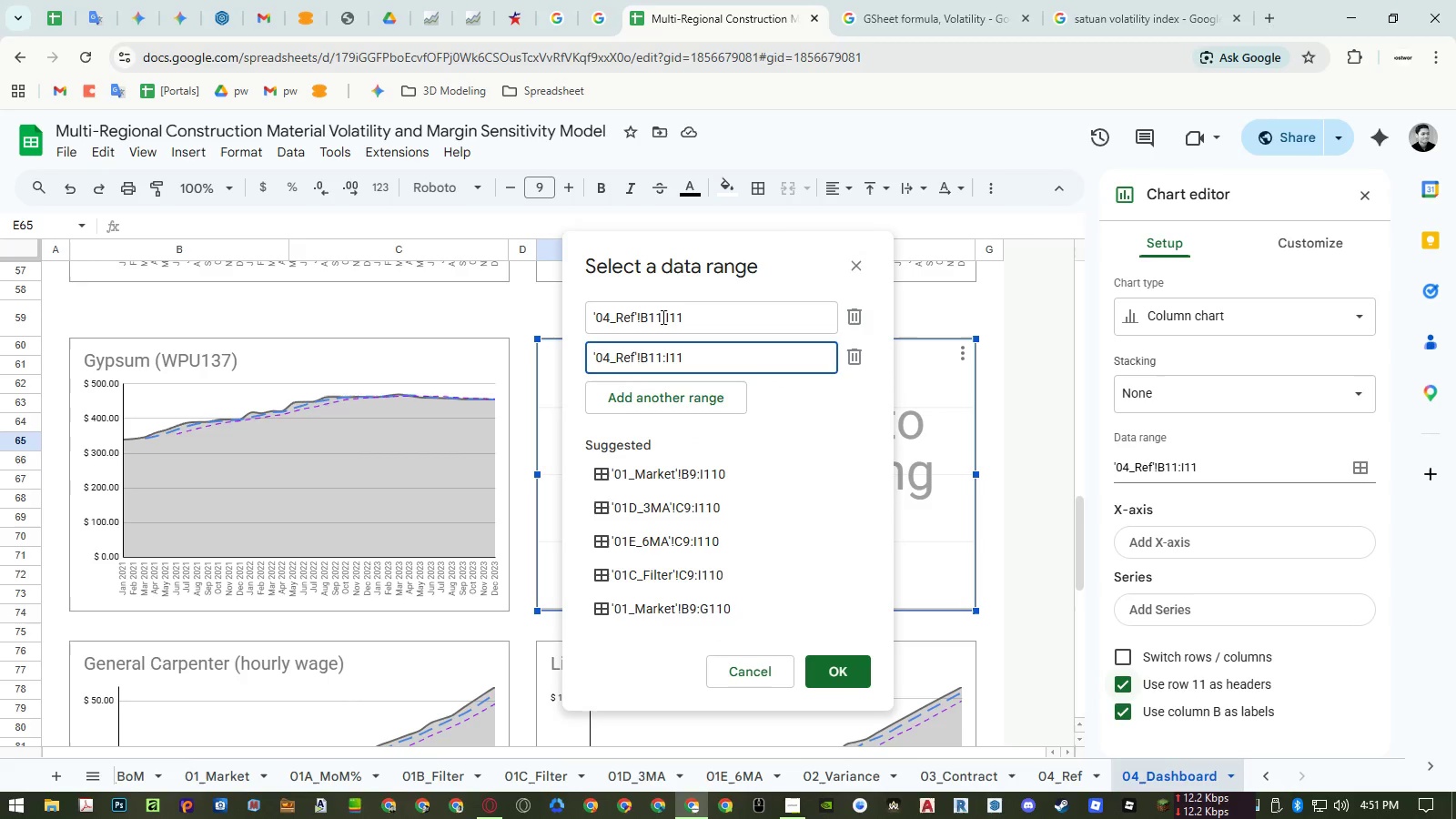 
left_click_drag(start_coordinate=[660, 317], to_coordinate=[650, 317])
 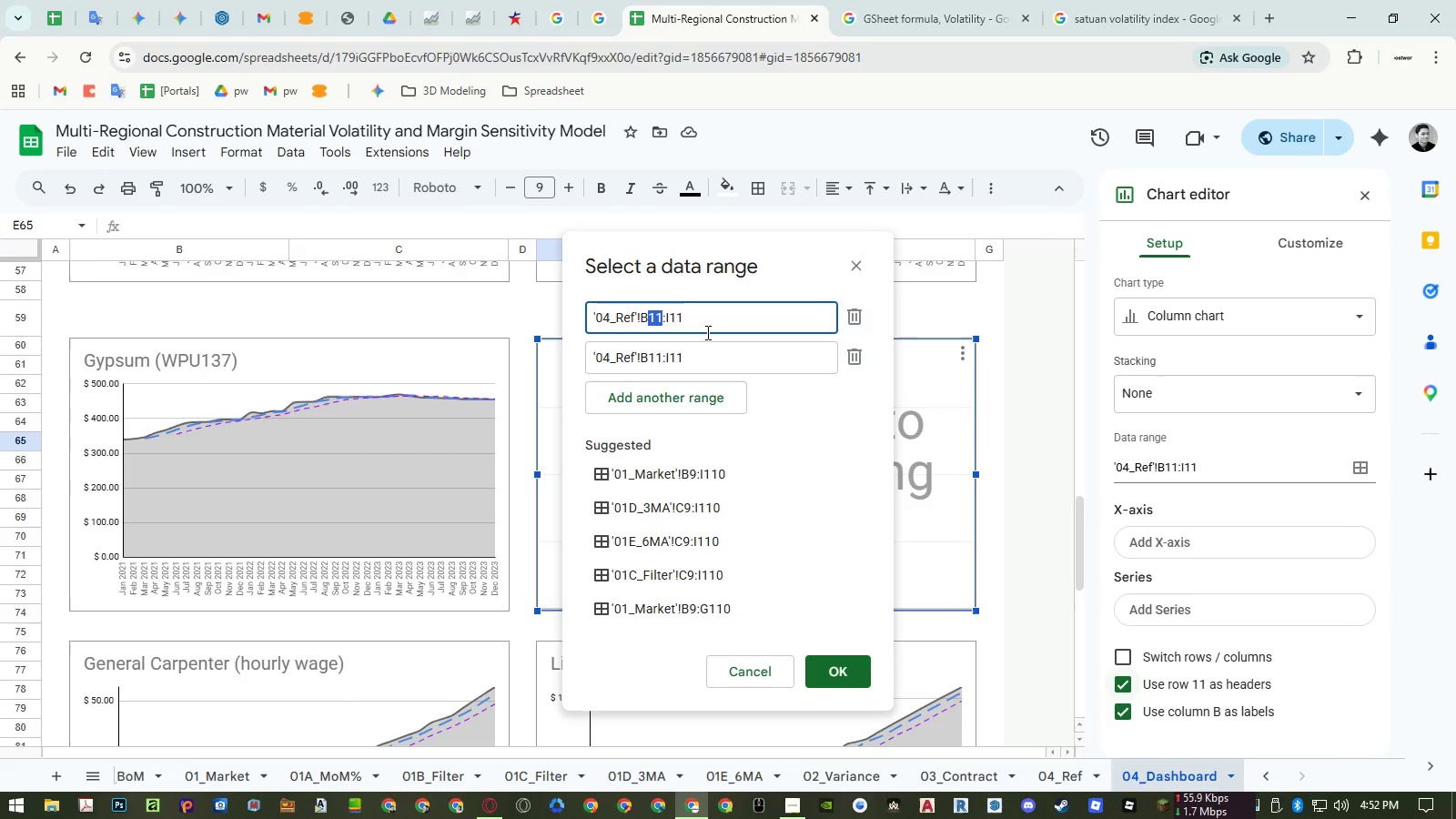 
key(Numpad8)
 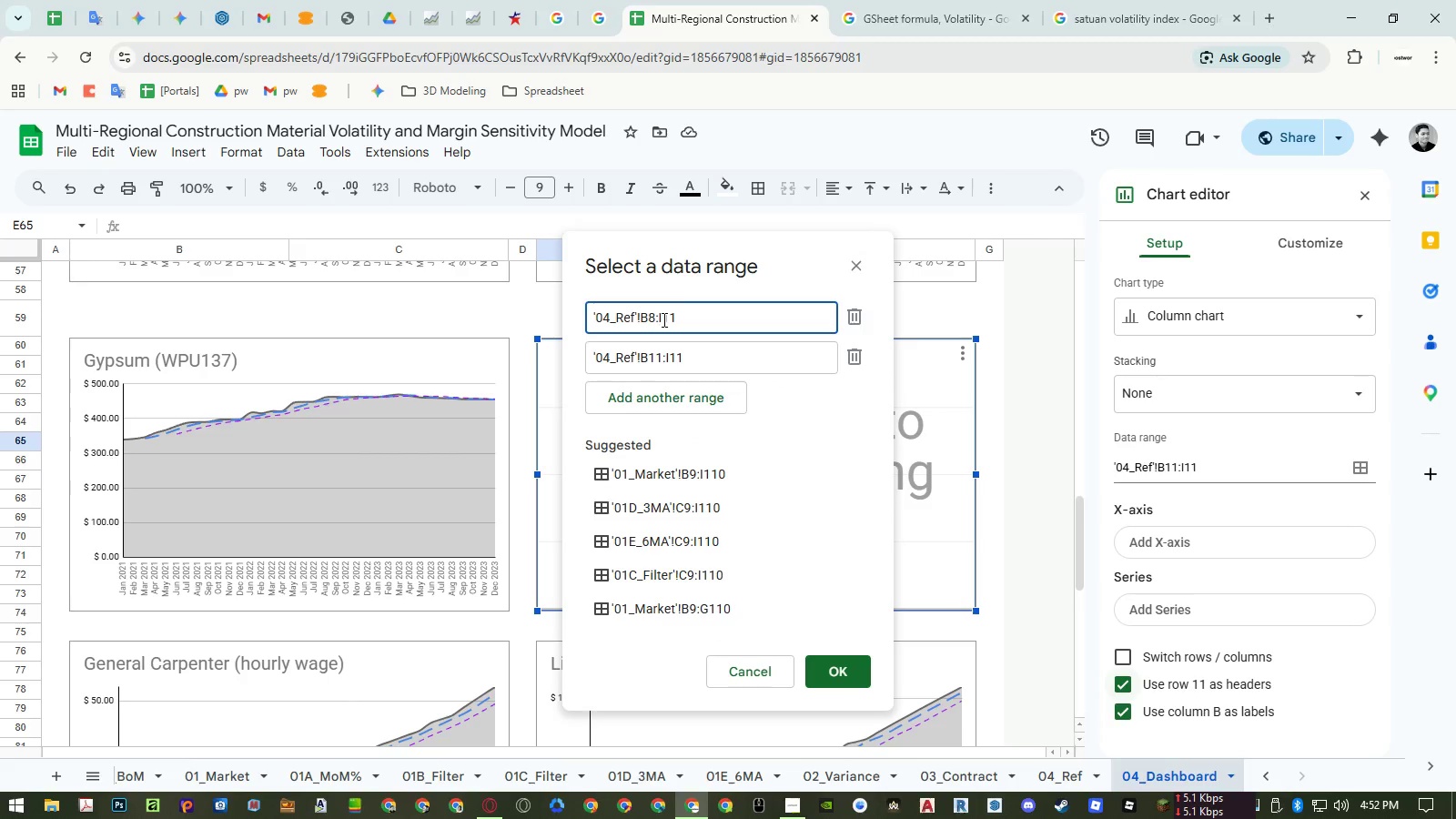 
left_click_drag(start_coordinate=[662, 319], to_coordinate=[727, 319])
 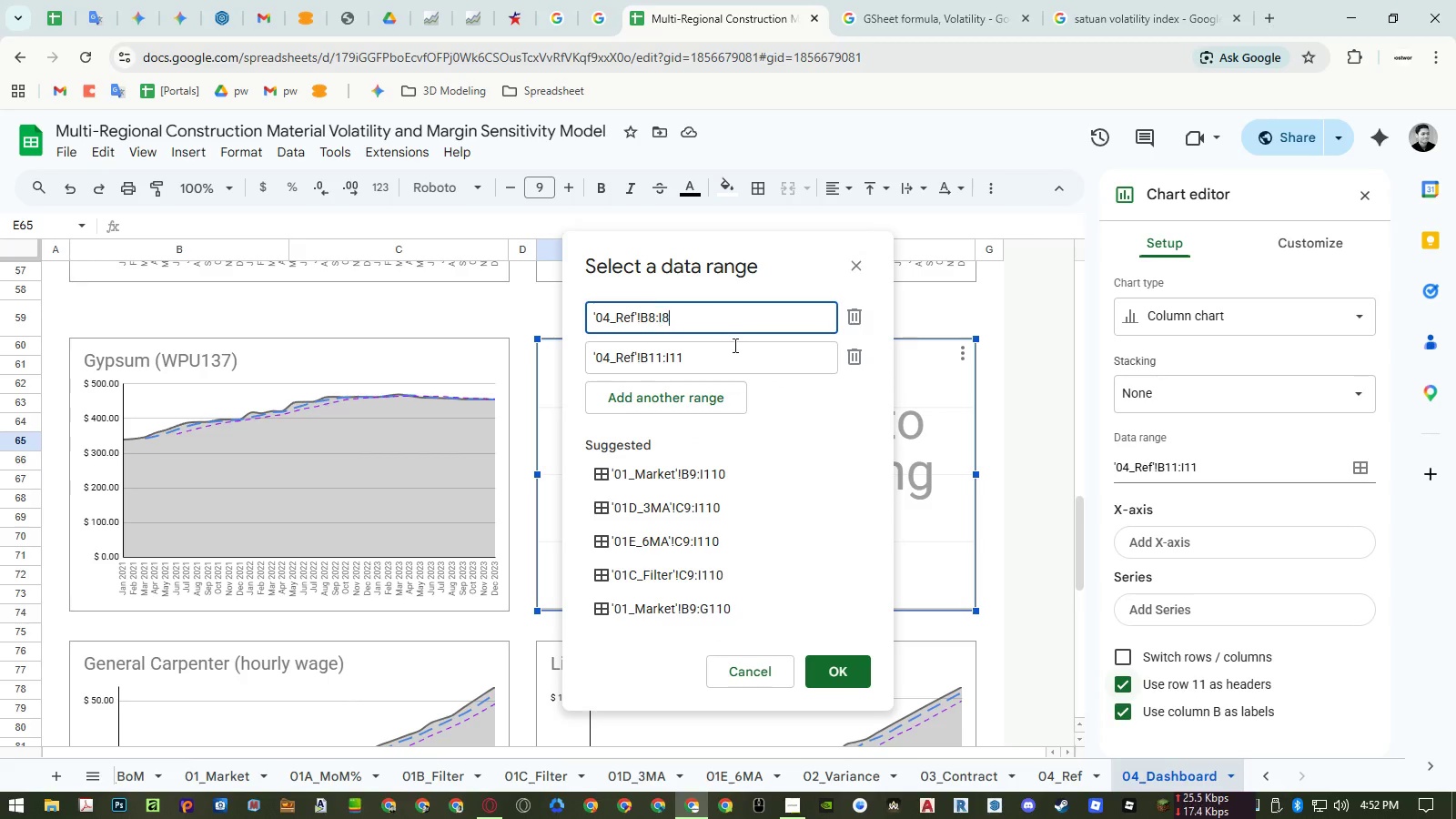 
key(Numpad8)
 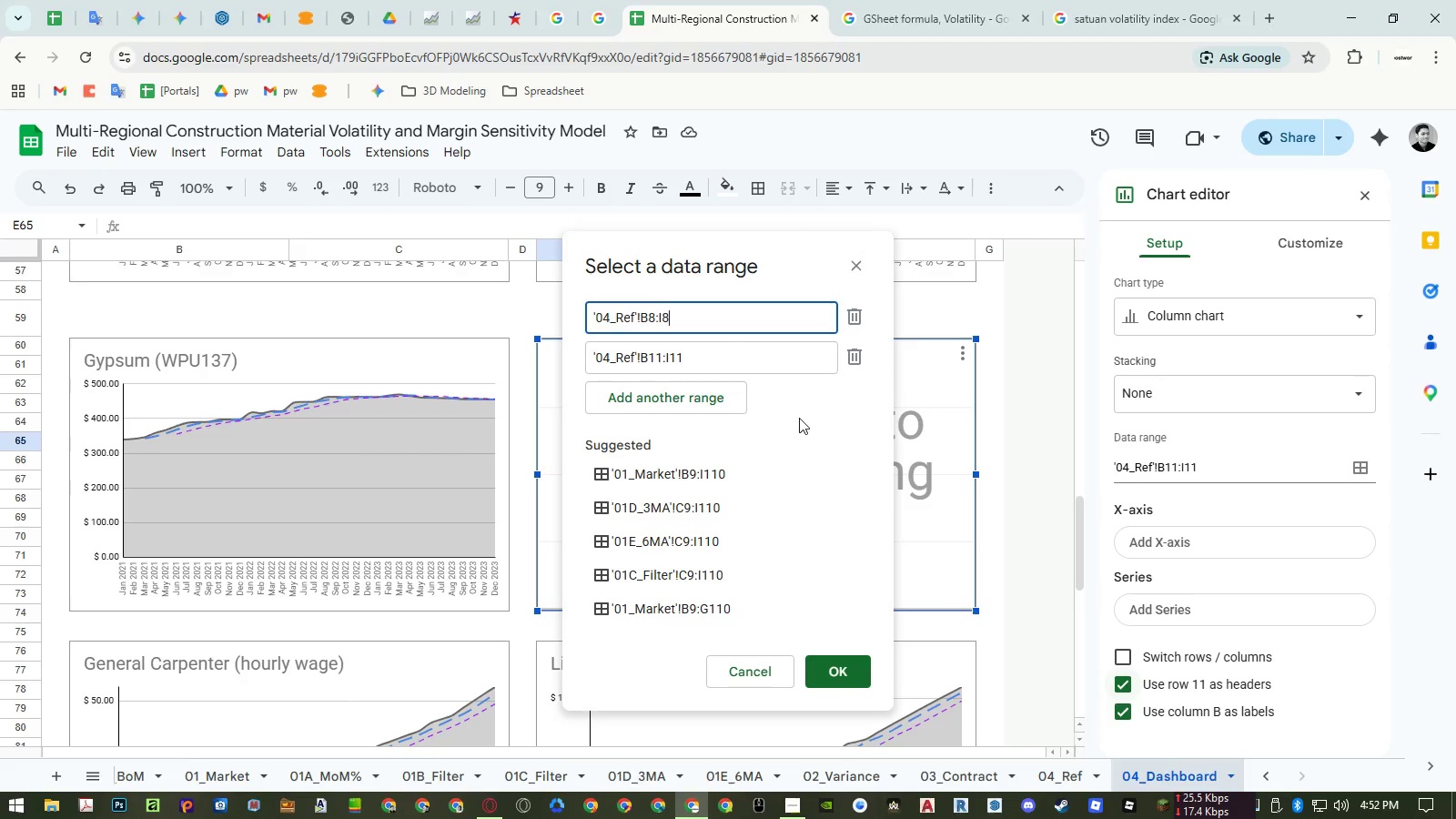 
left_click([799, 418])
 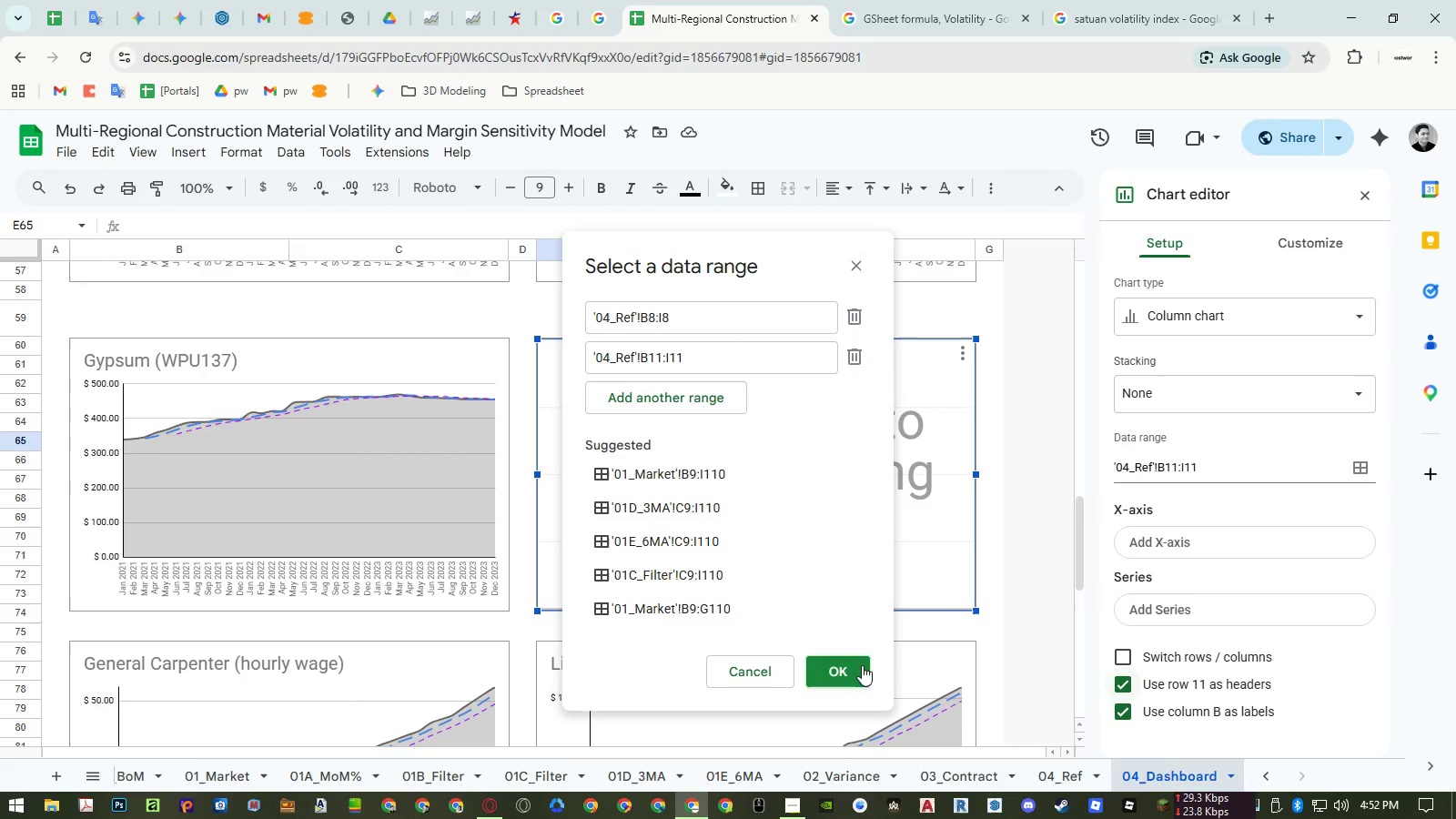 
left_click([856, 670])
 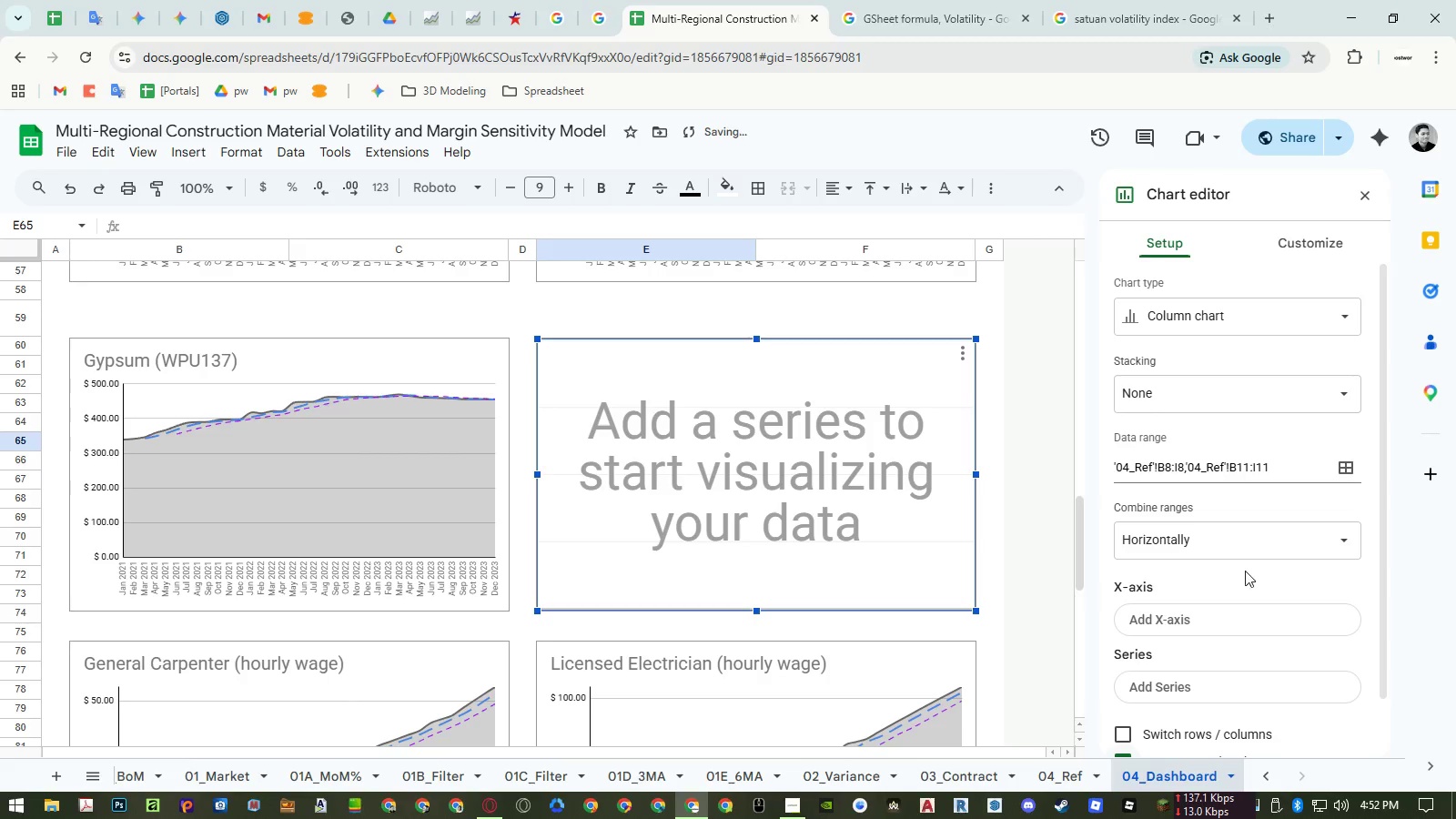 
left_click([1219, 551])
 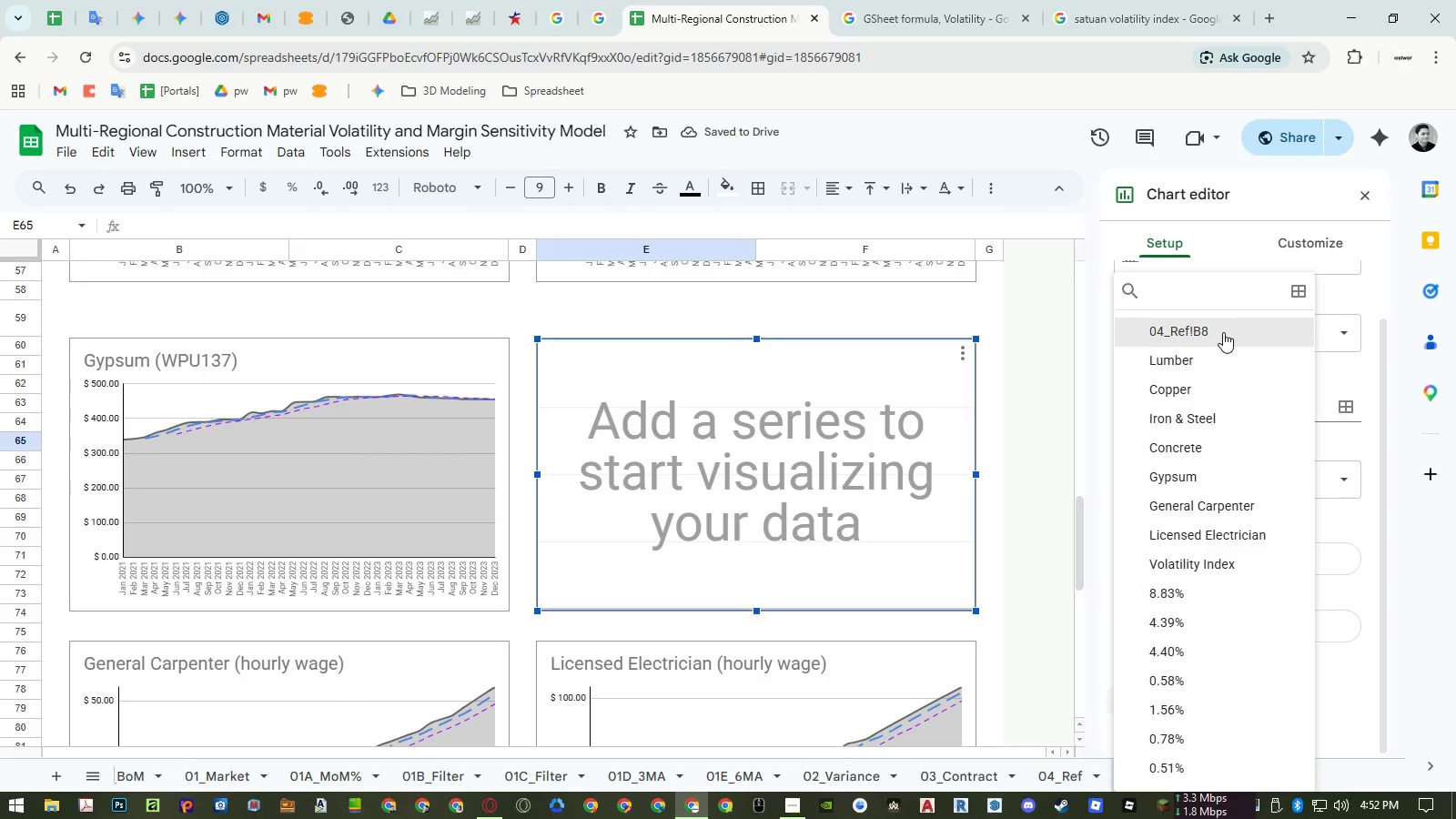 
scroll: coordinate [1242, 568], scroll_direction: down, amount: 1.0
 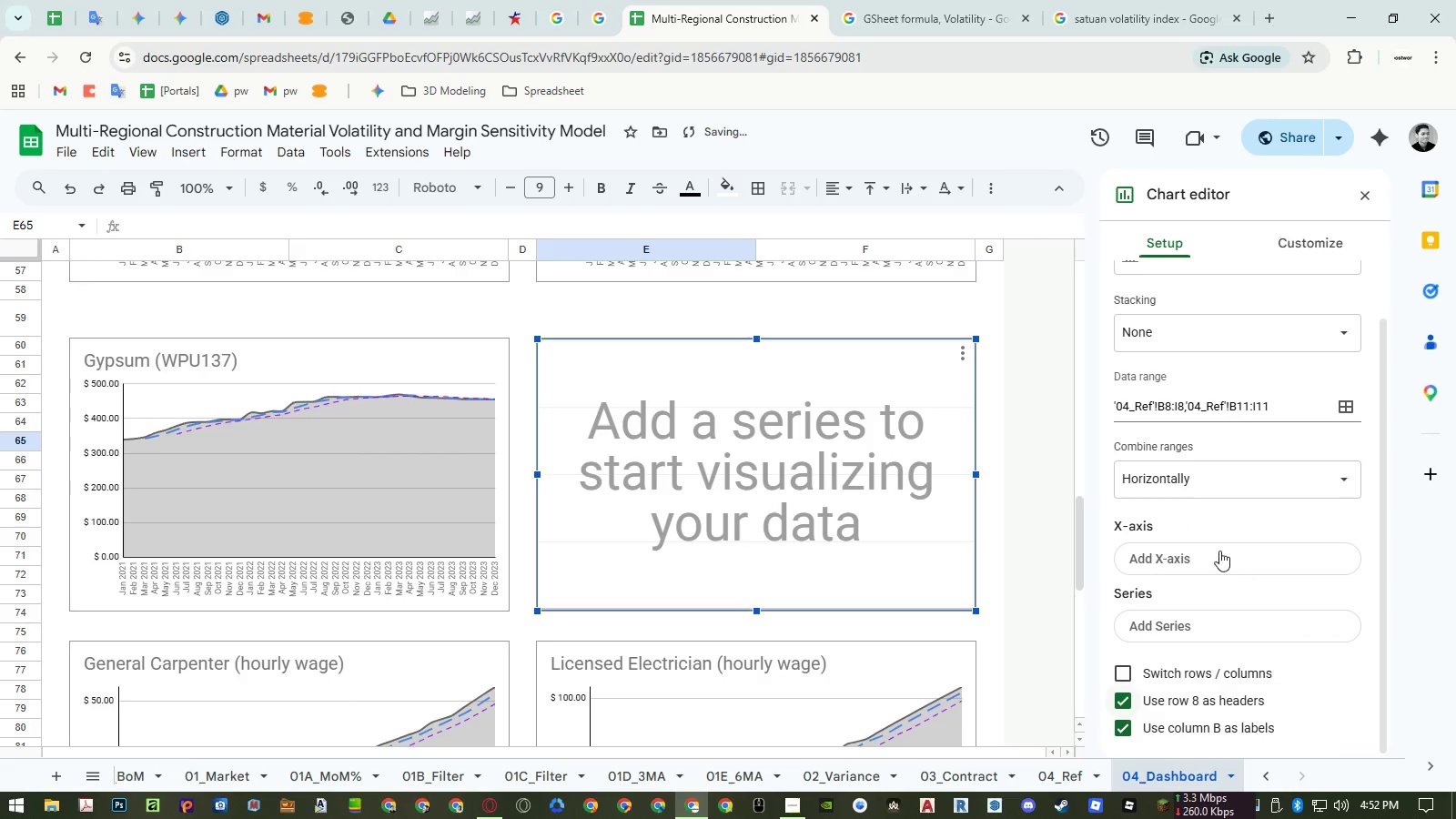 
left_click([1223, 332])
 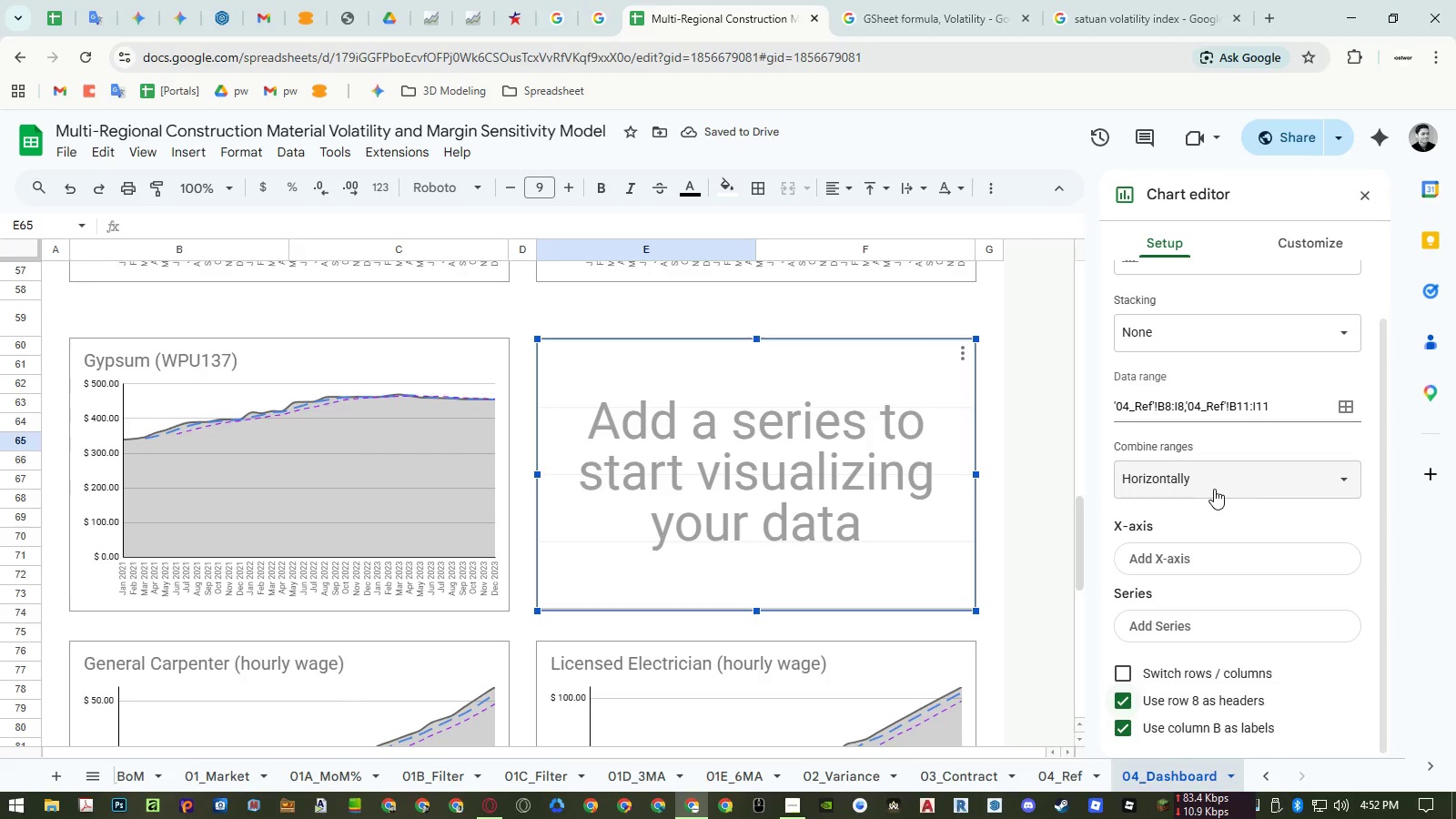 
left_click([1201, 559])
 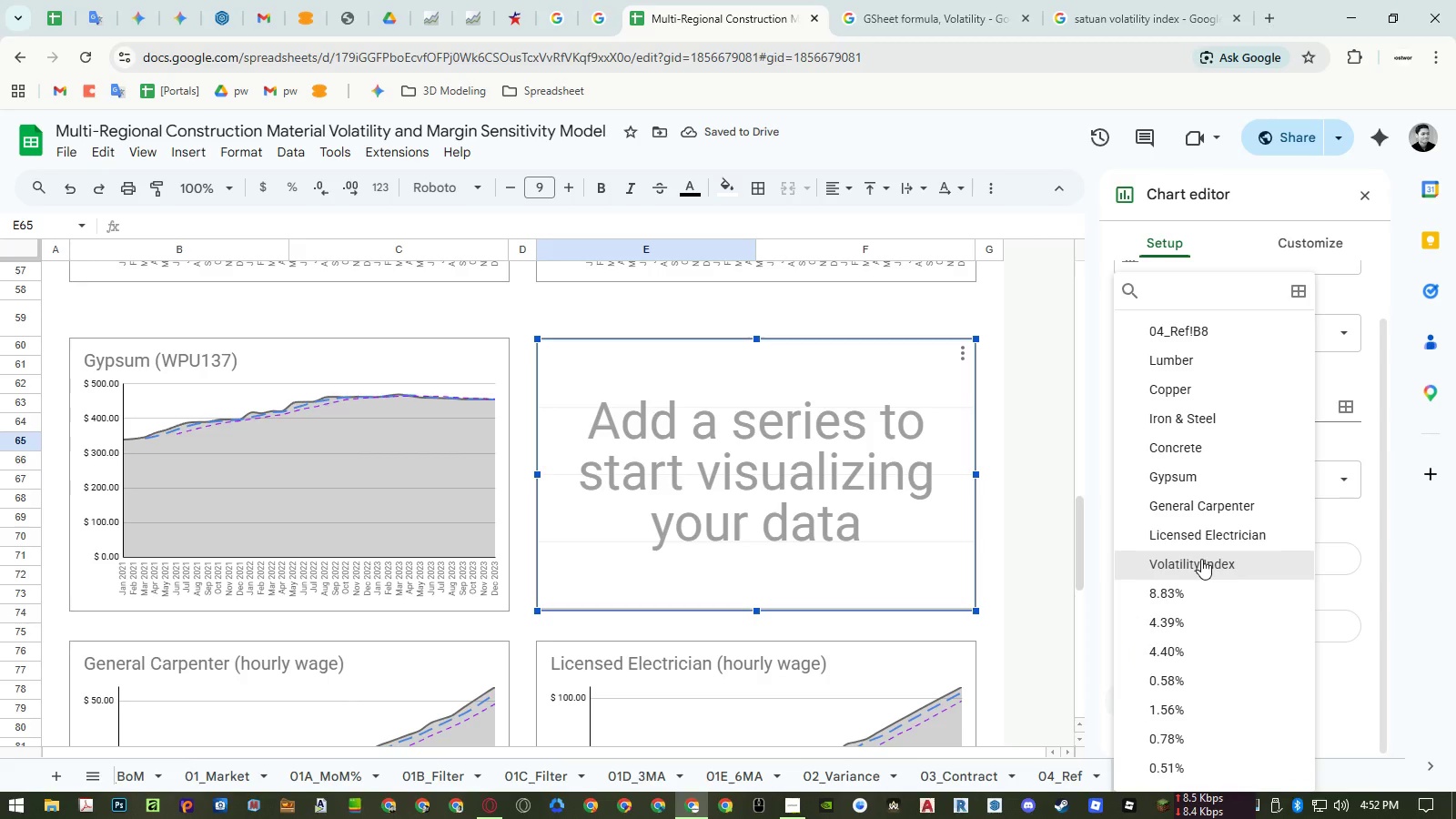 
left_click([1201, 559])
 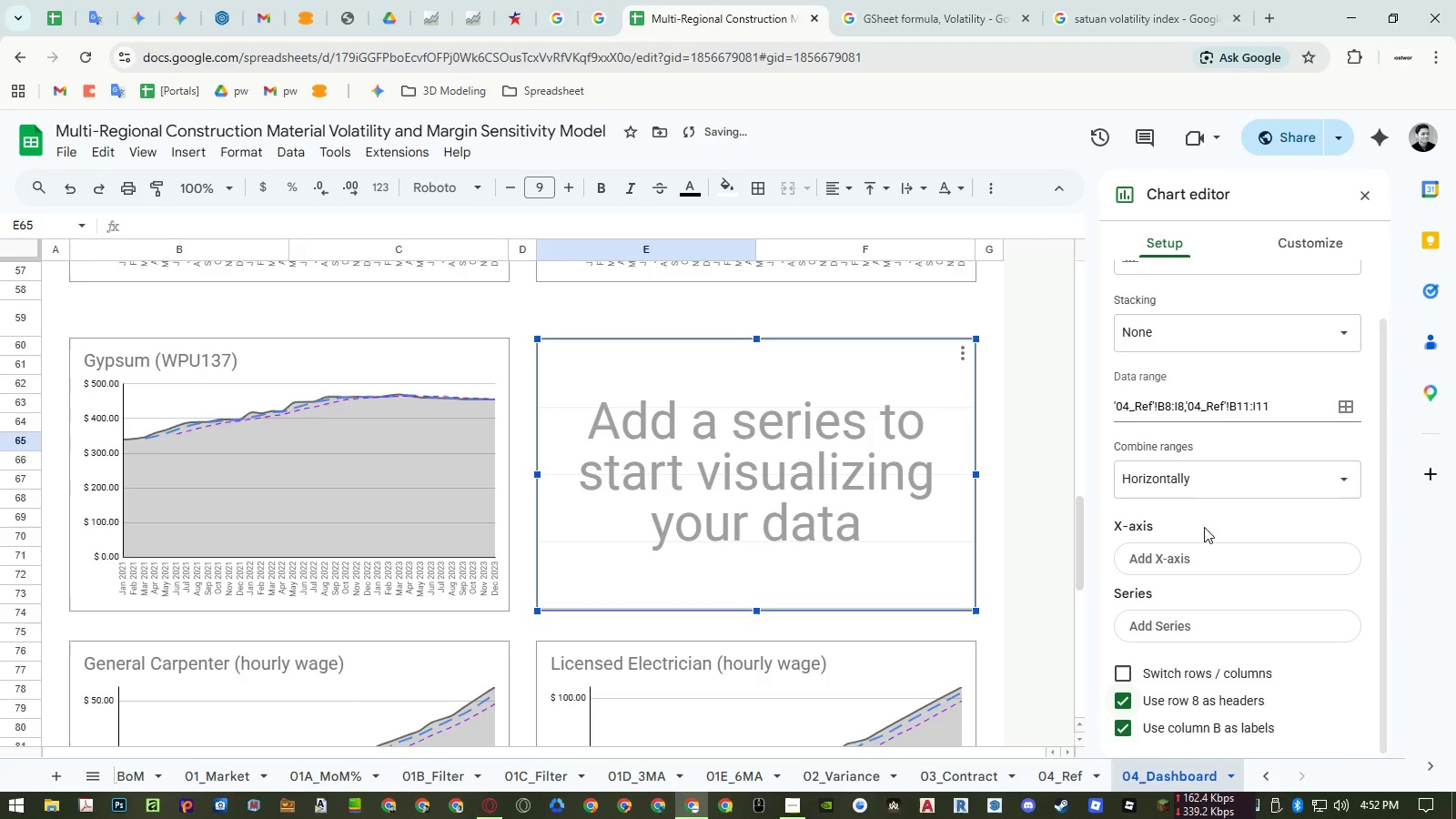 
scroll: coordinate [1204, 526], scroll_direction: down, amount: 3.0
 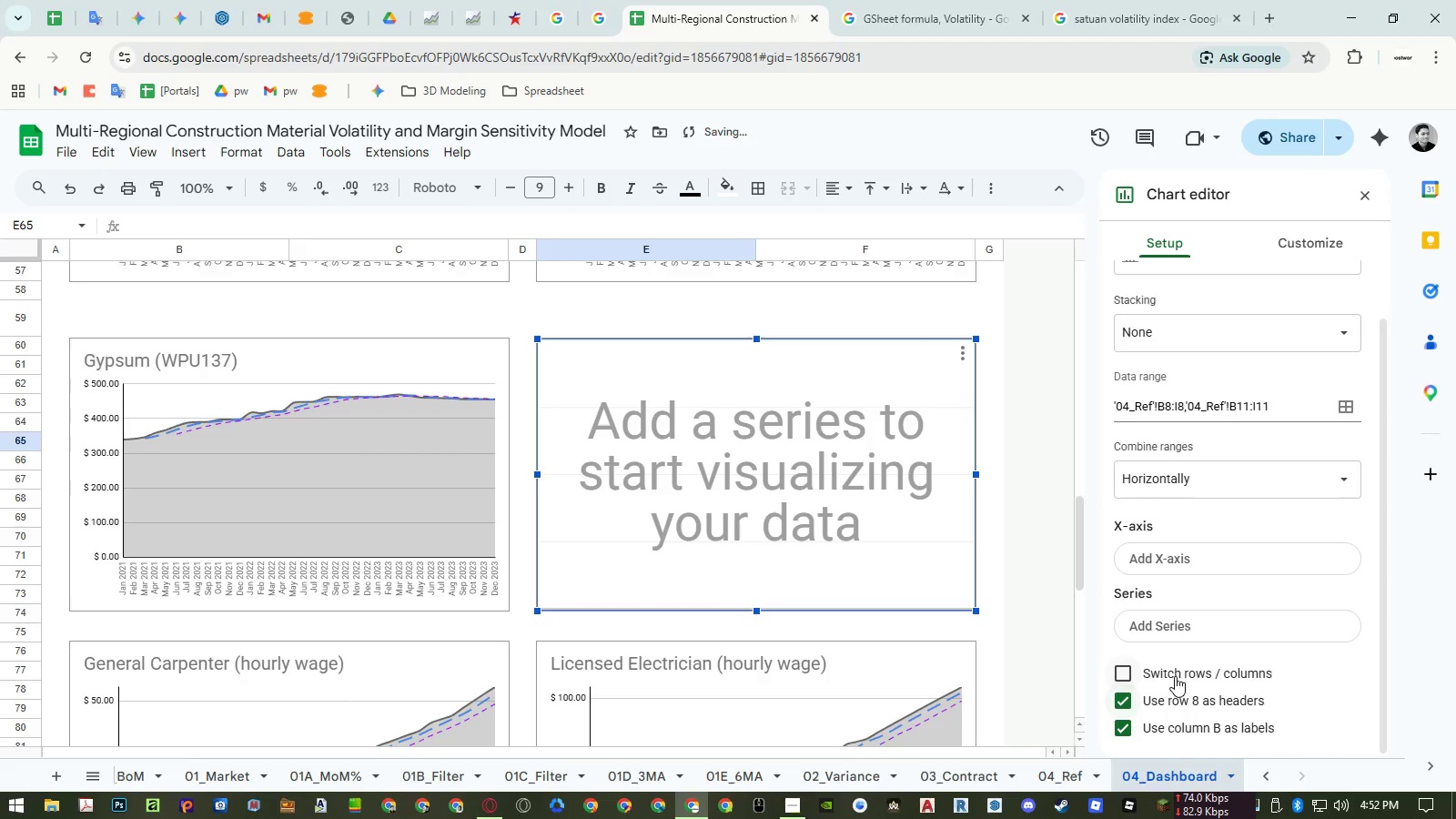 
left_click([1175, 676])
 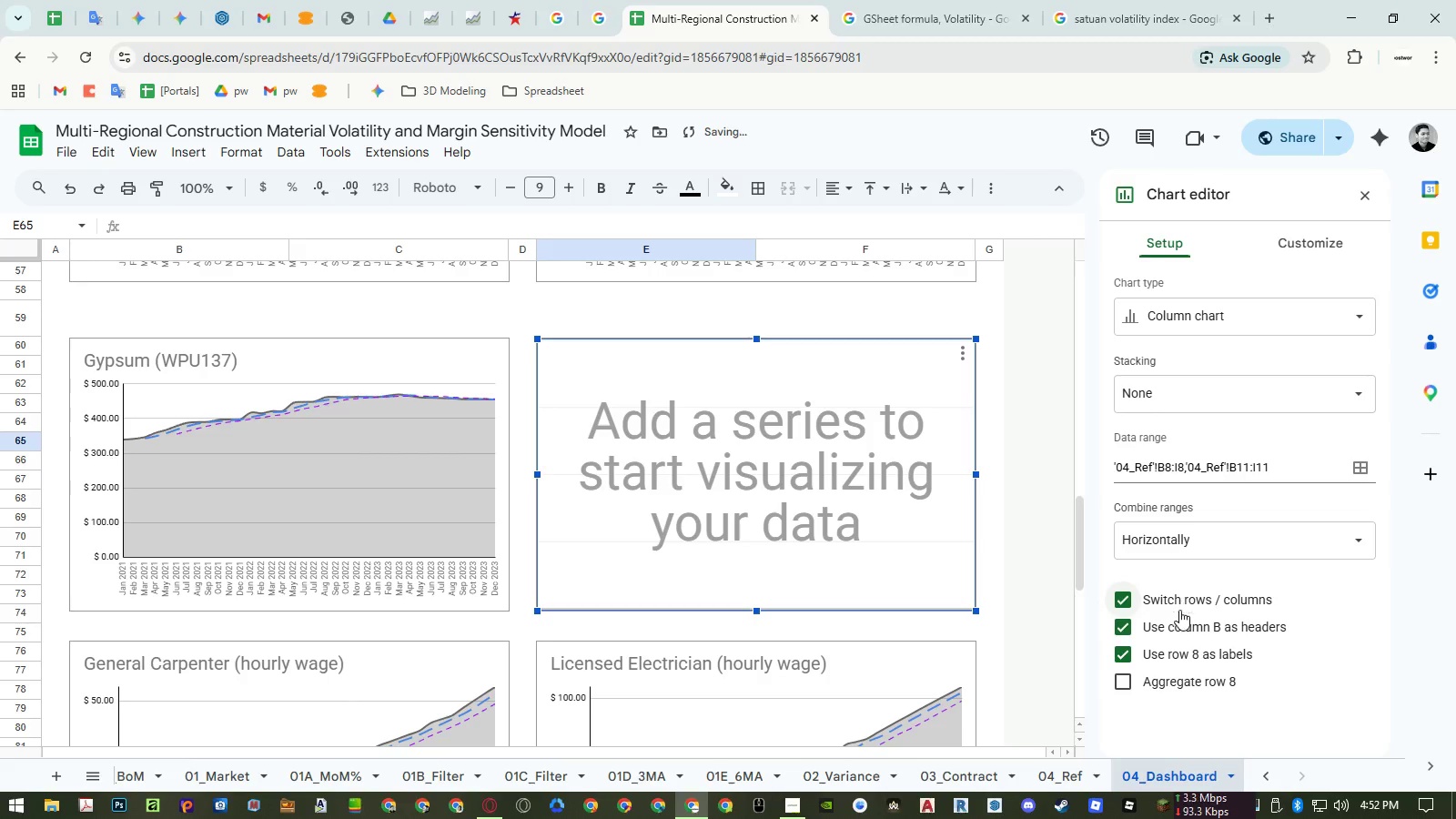 
left_click([1171, 675])
 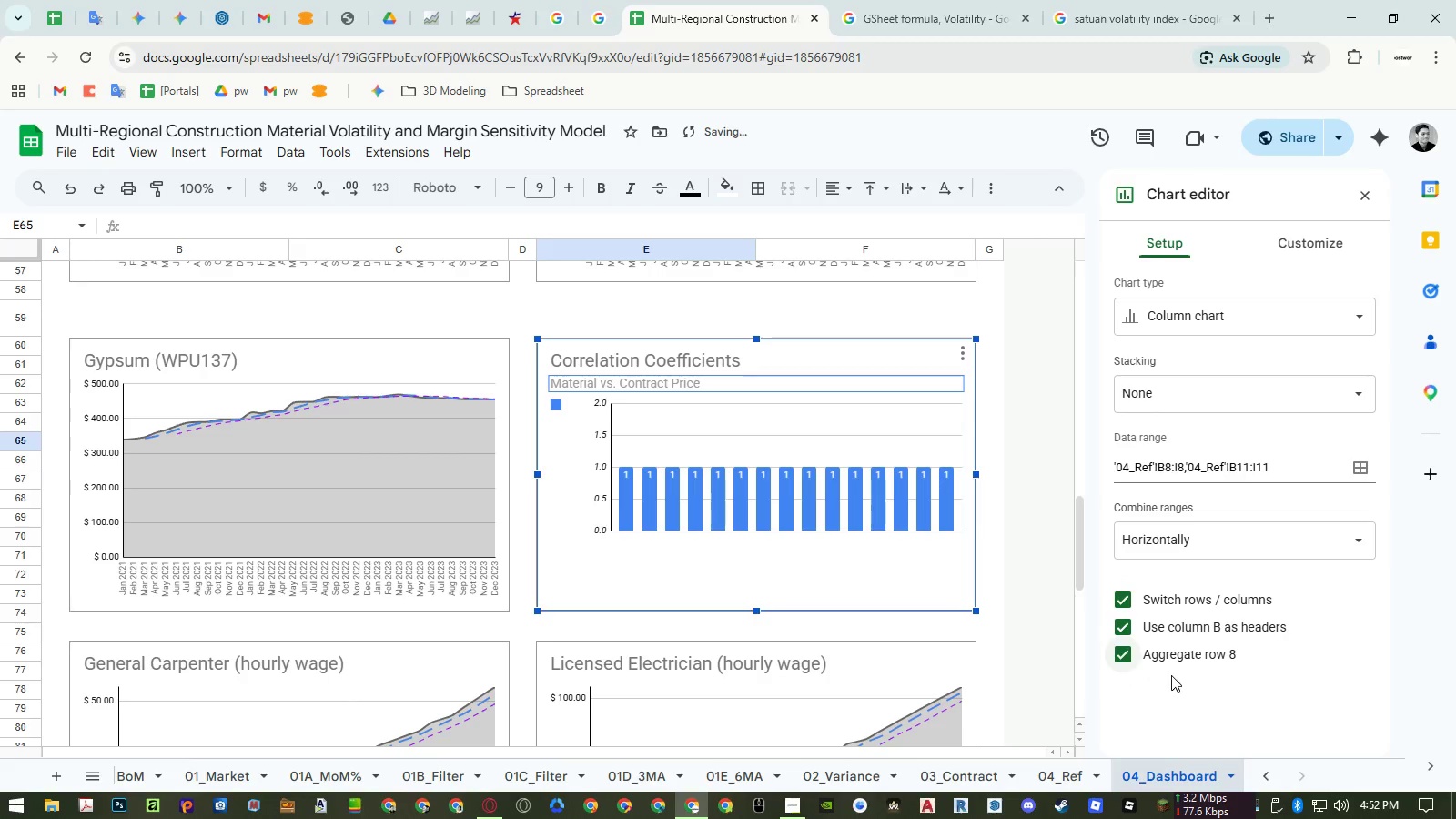 
left_click([1171, 675])
 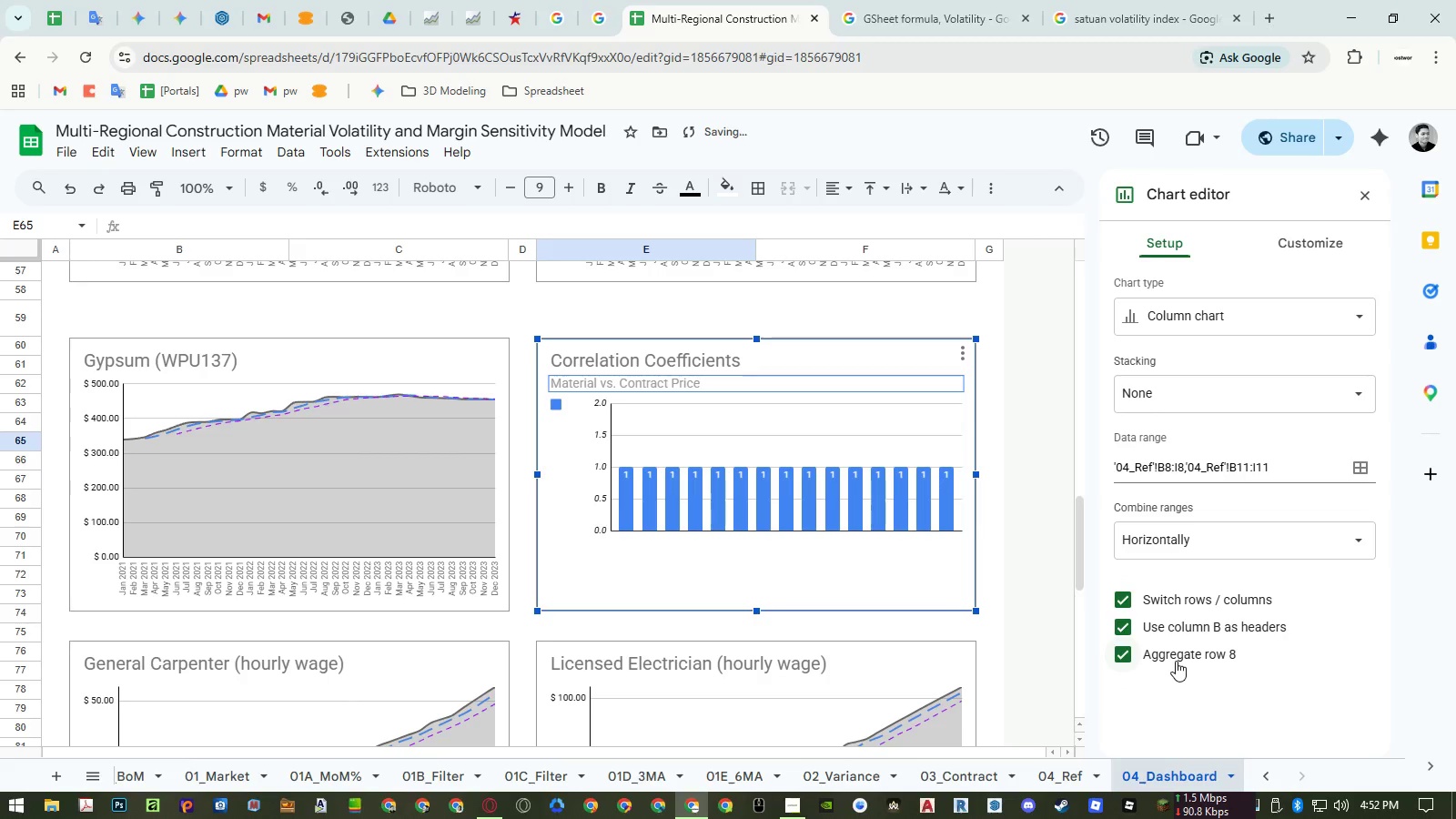 
left_click([1176, 658])
 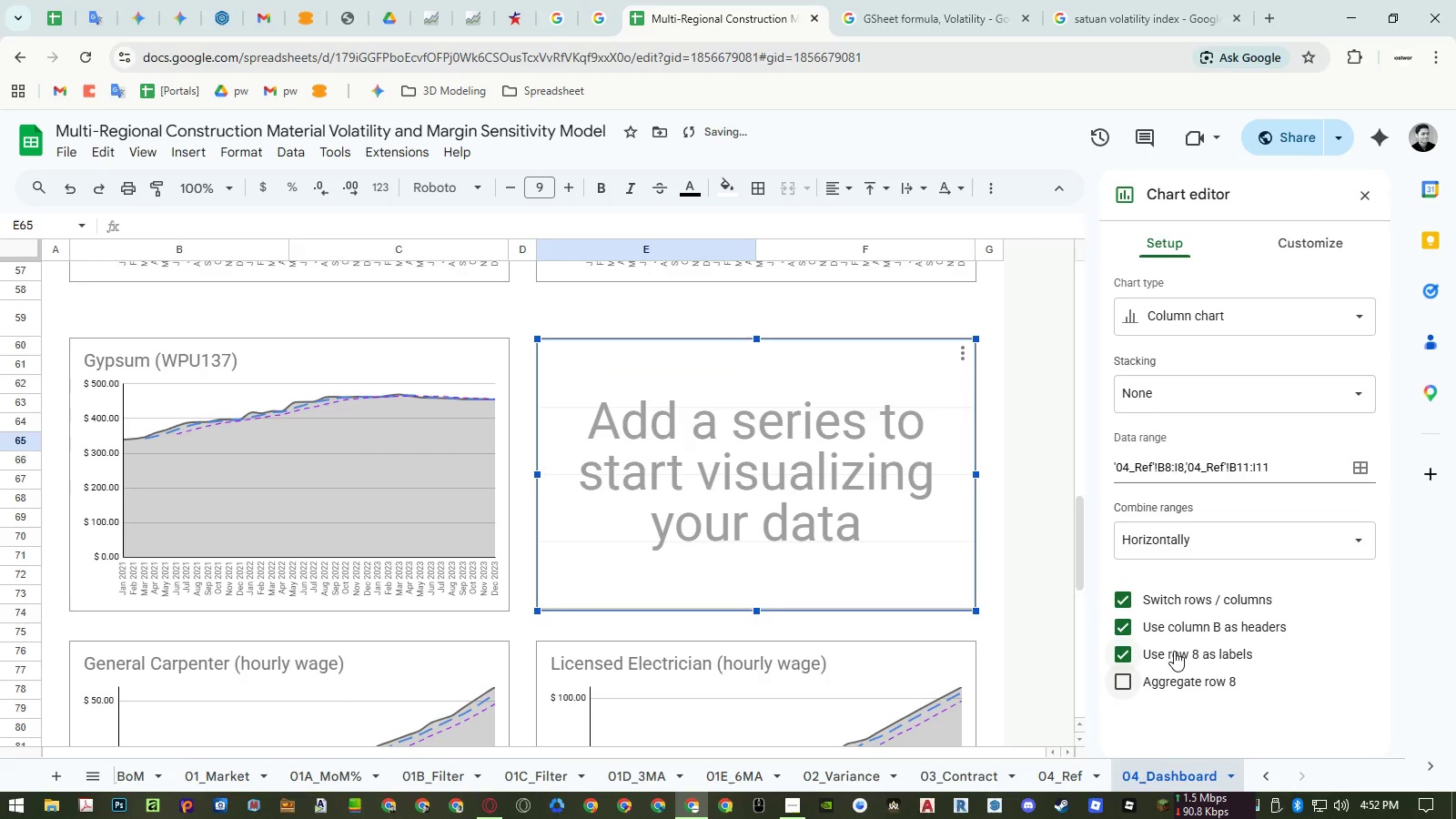 
left_click([1174, 651])
 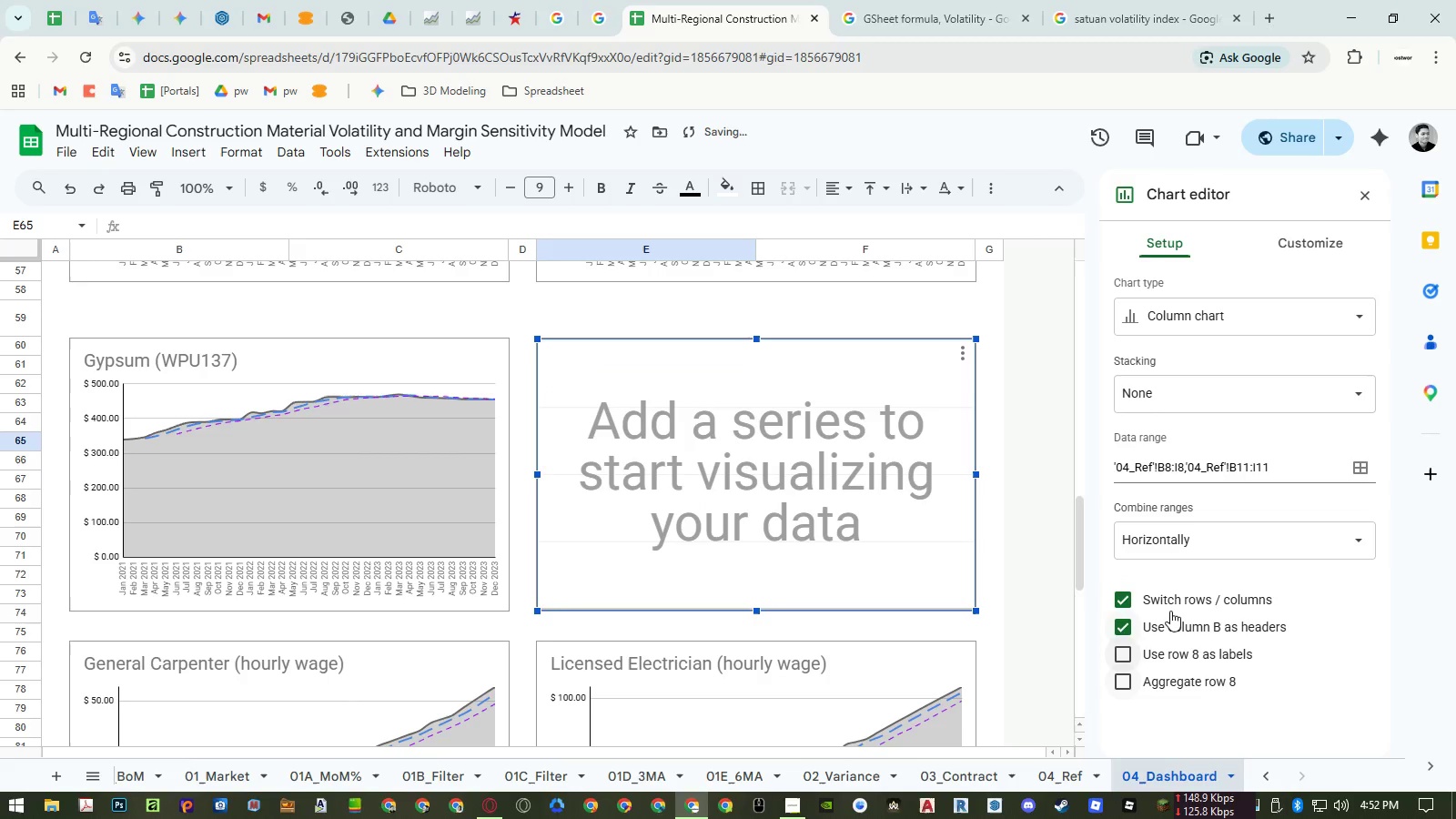 
left_click([1168, 600])
 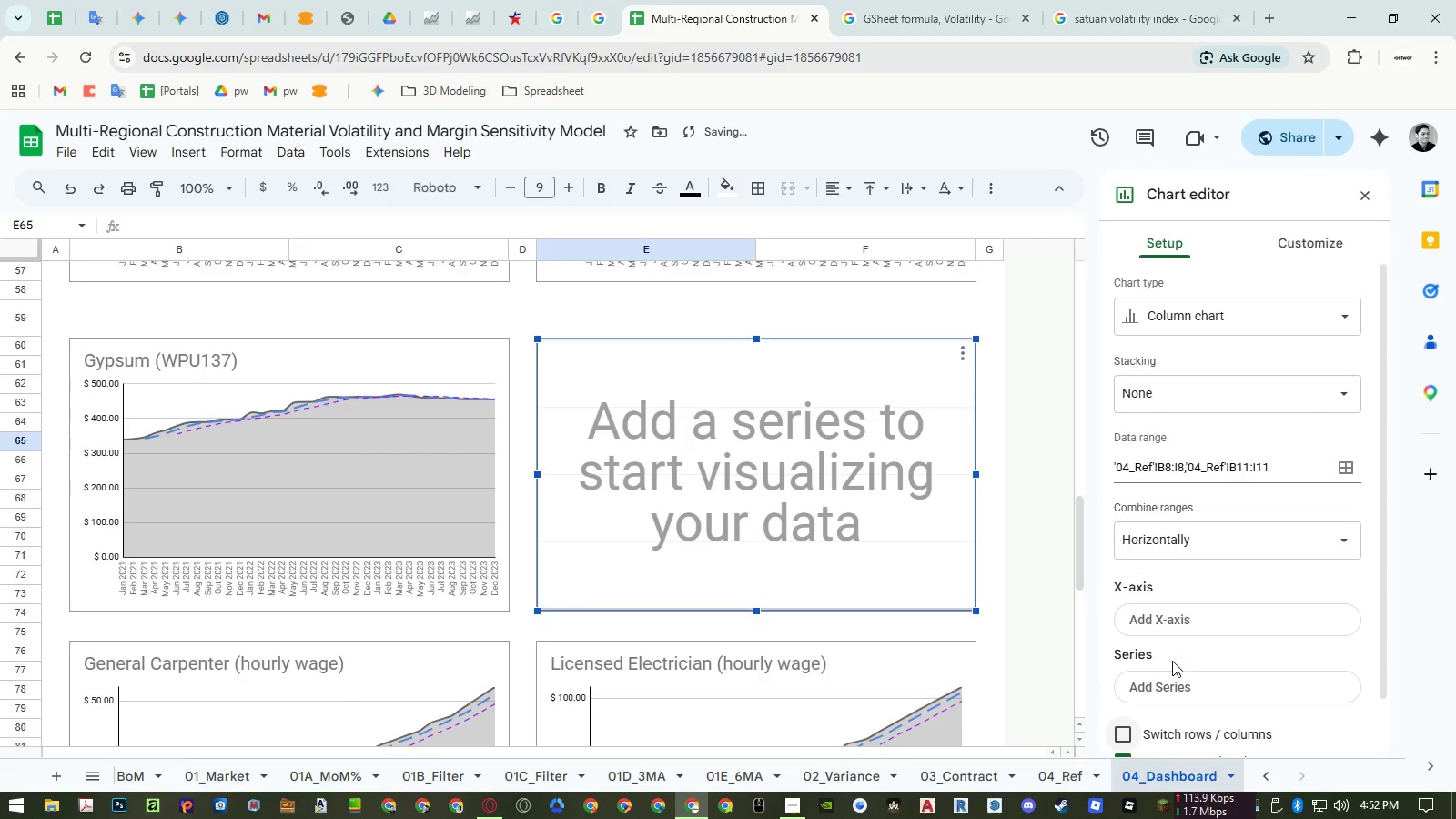 
scroll: coordinate [1170, 658], scroll_direction: down, amount: 4.0
 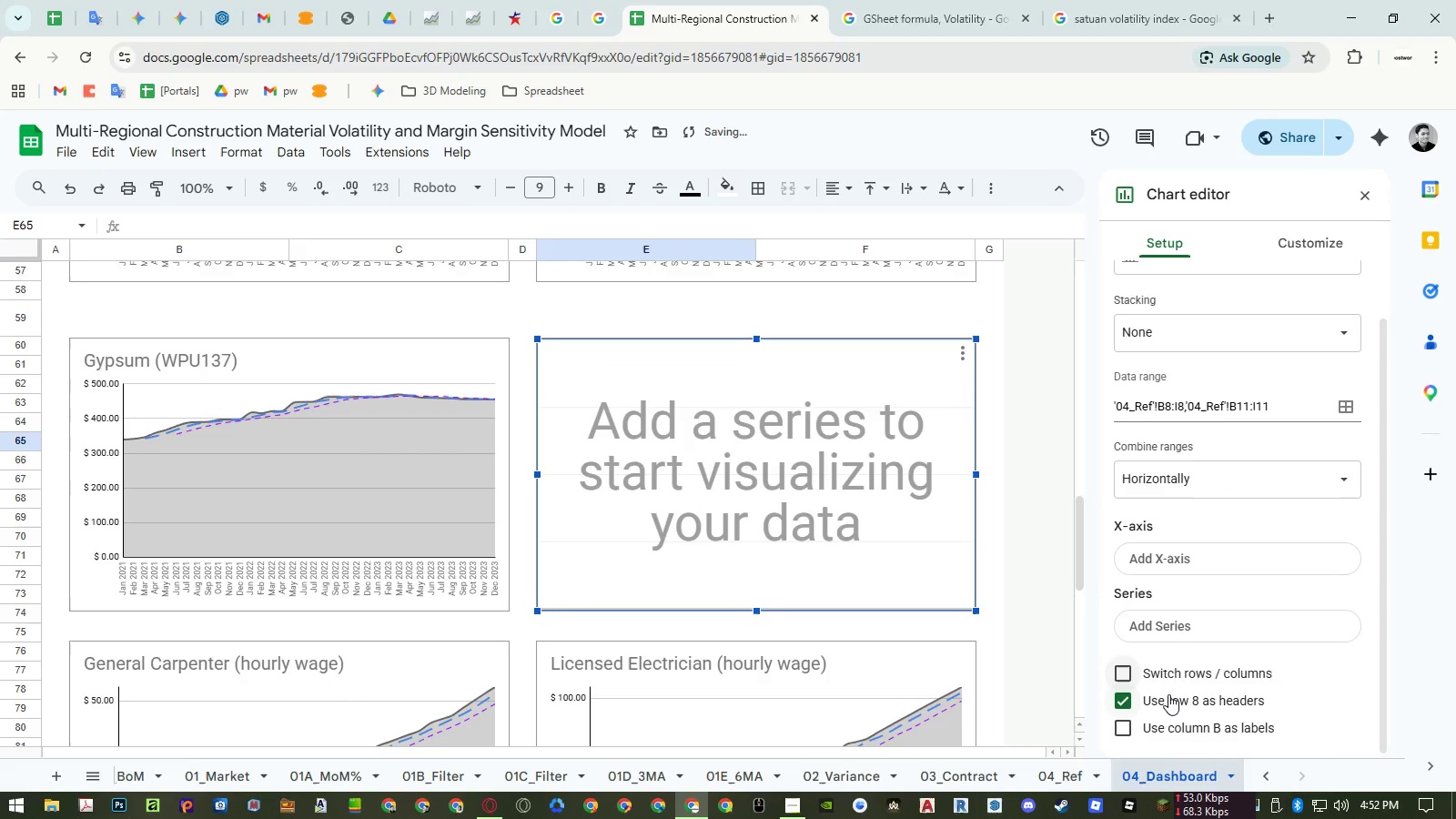 
left_click([1168, 696])
 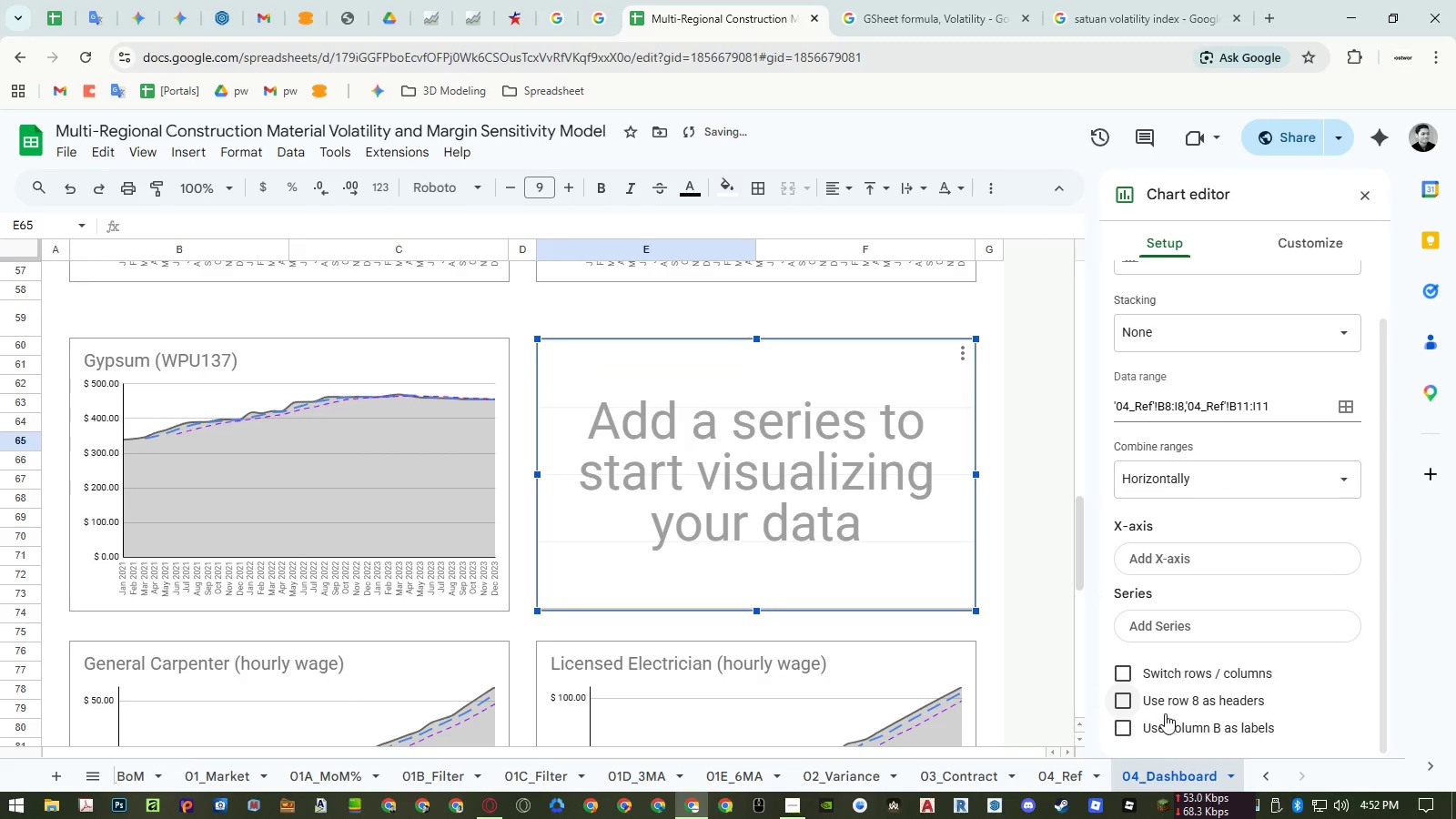 
left_click([1164, 717])
 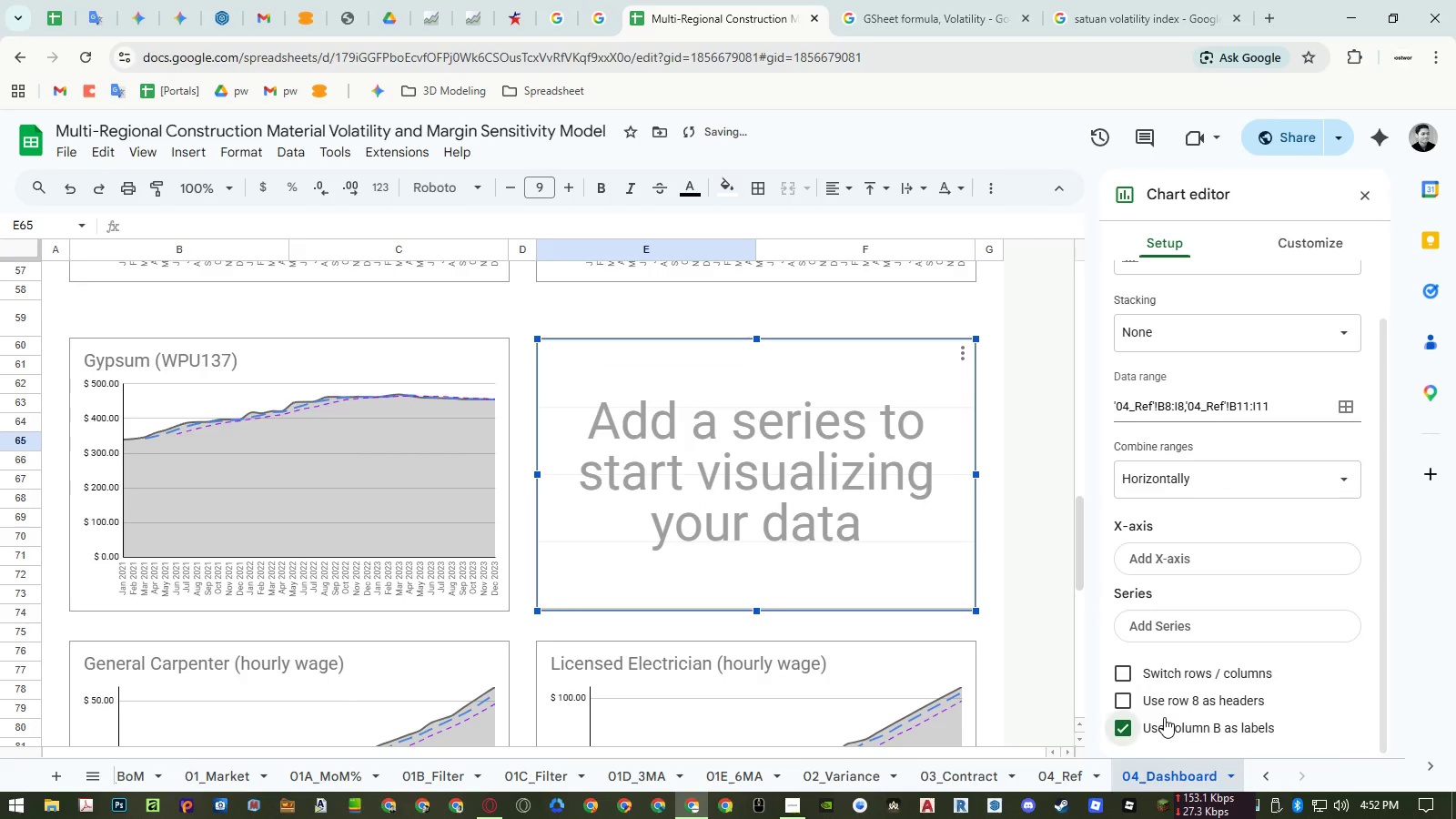 
double_click([1164, 717])
 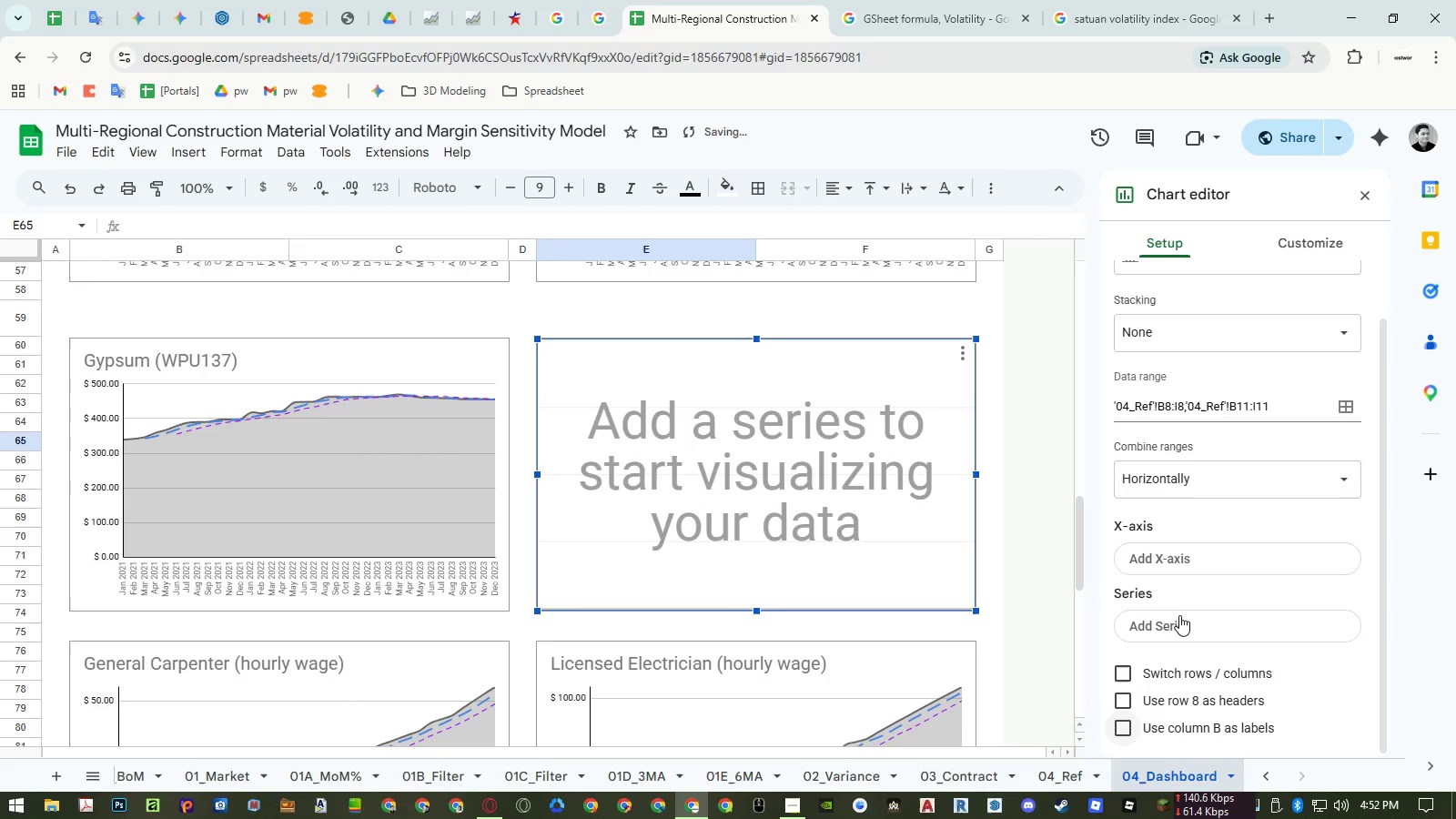 
left_click([1177, 624])
 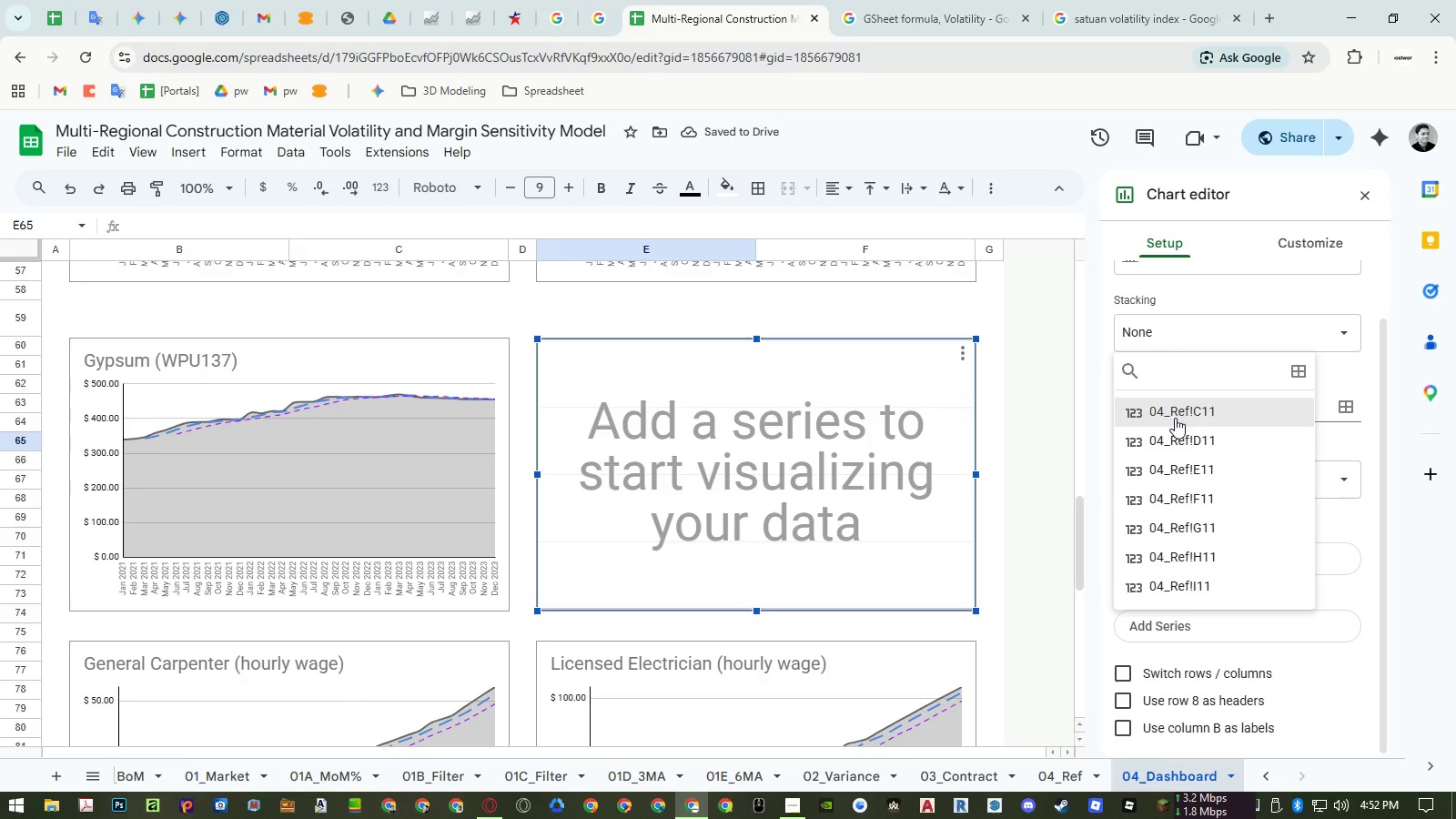 
left_click([1175, 418])
 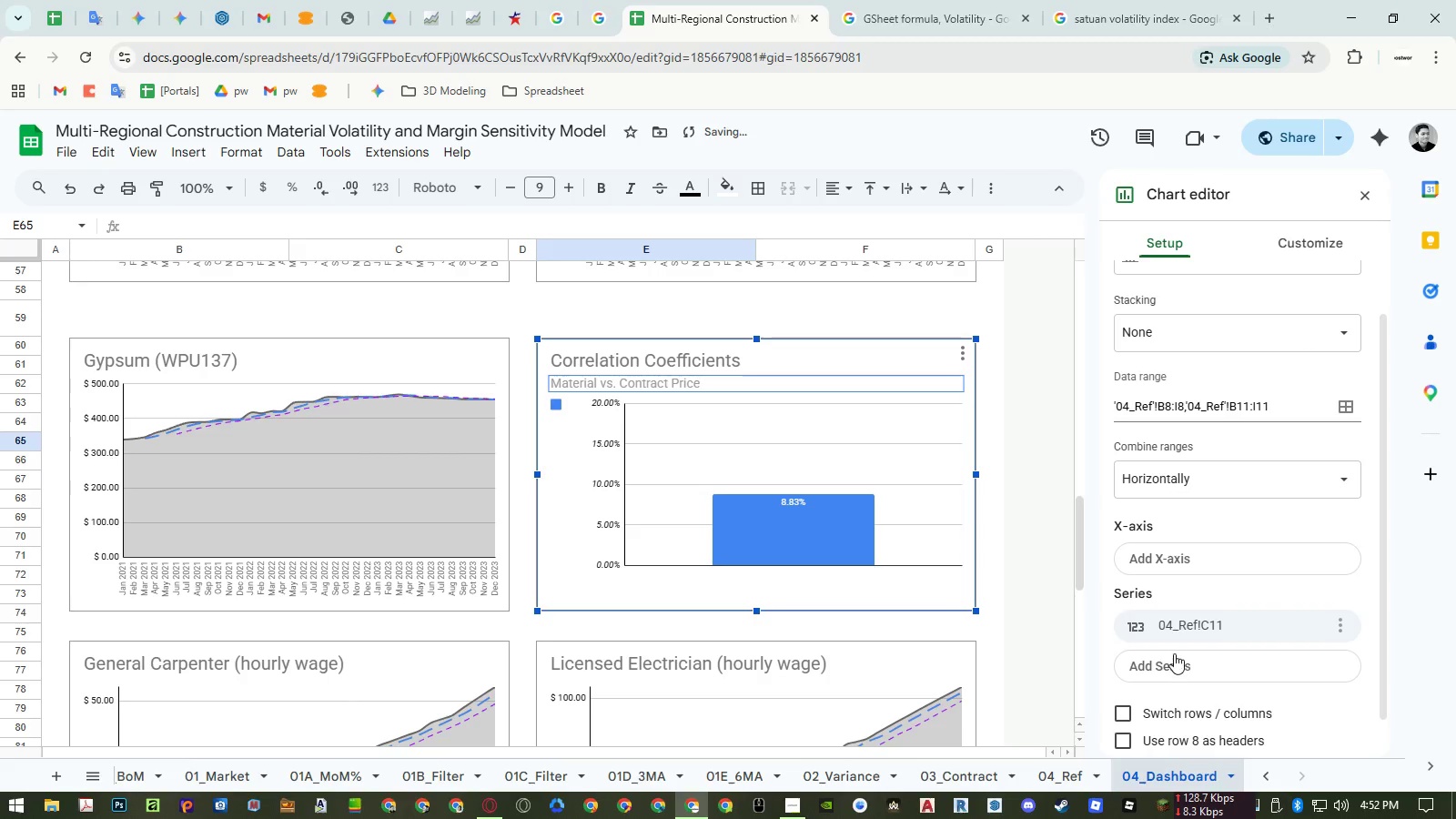 
left_click([1179, 622])
 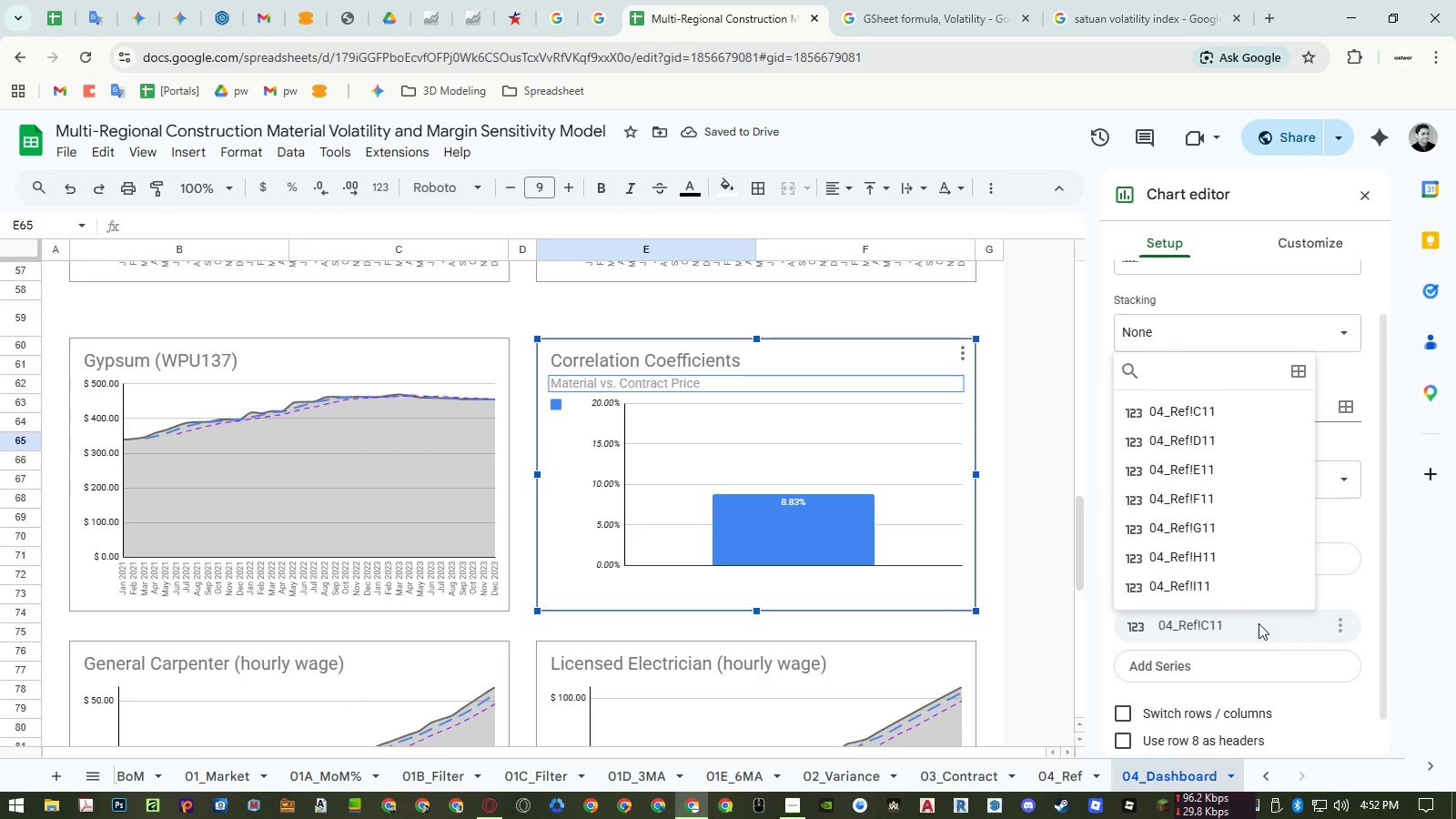 
left_click([1346, 629])
 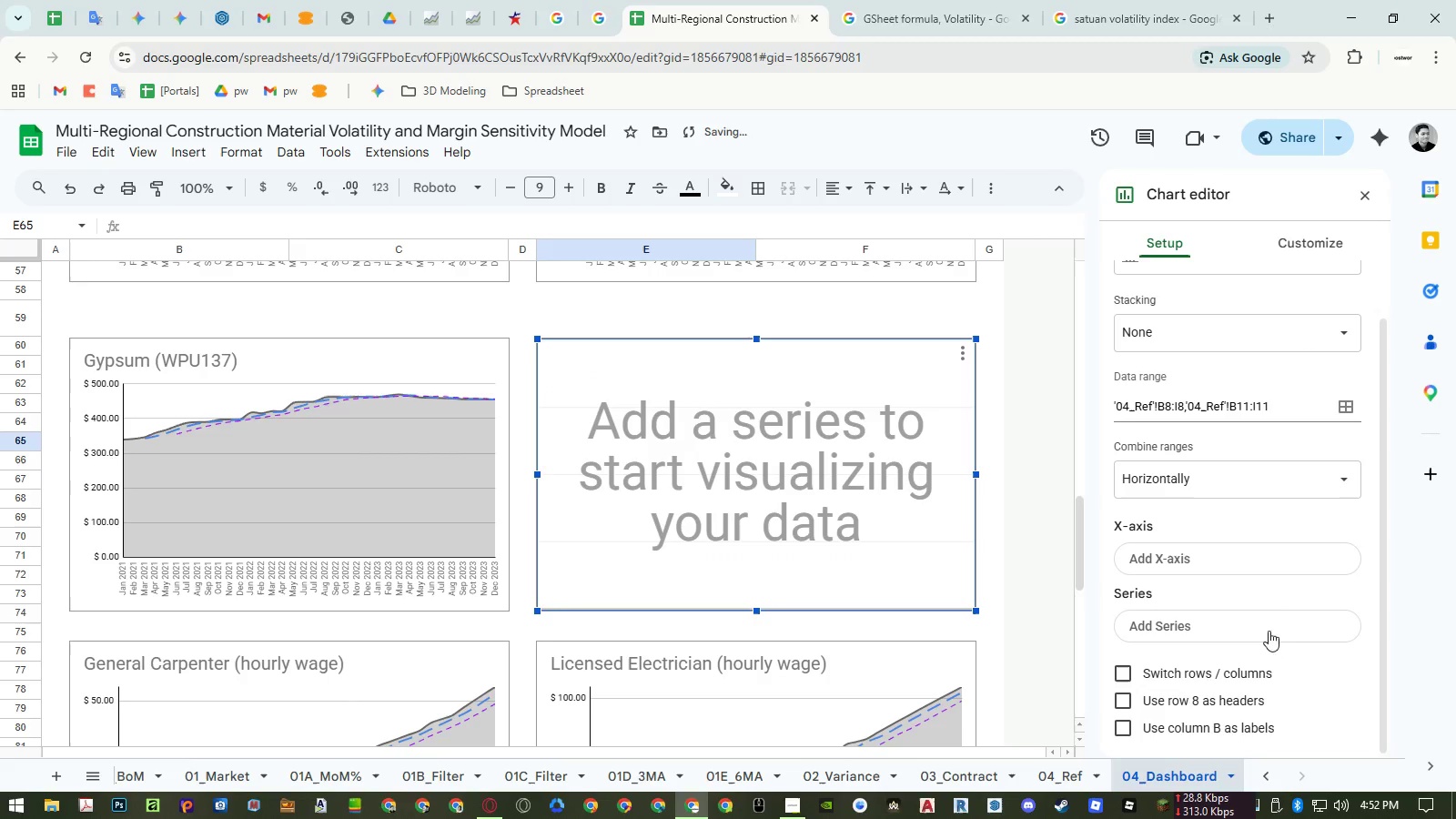 
left_click([1279, 564])
 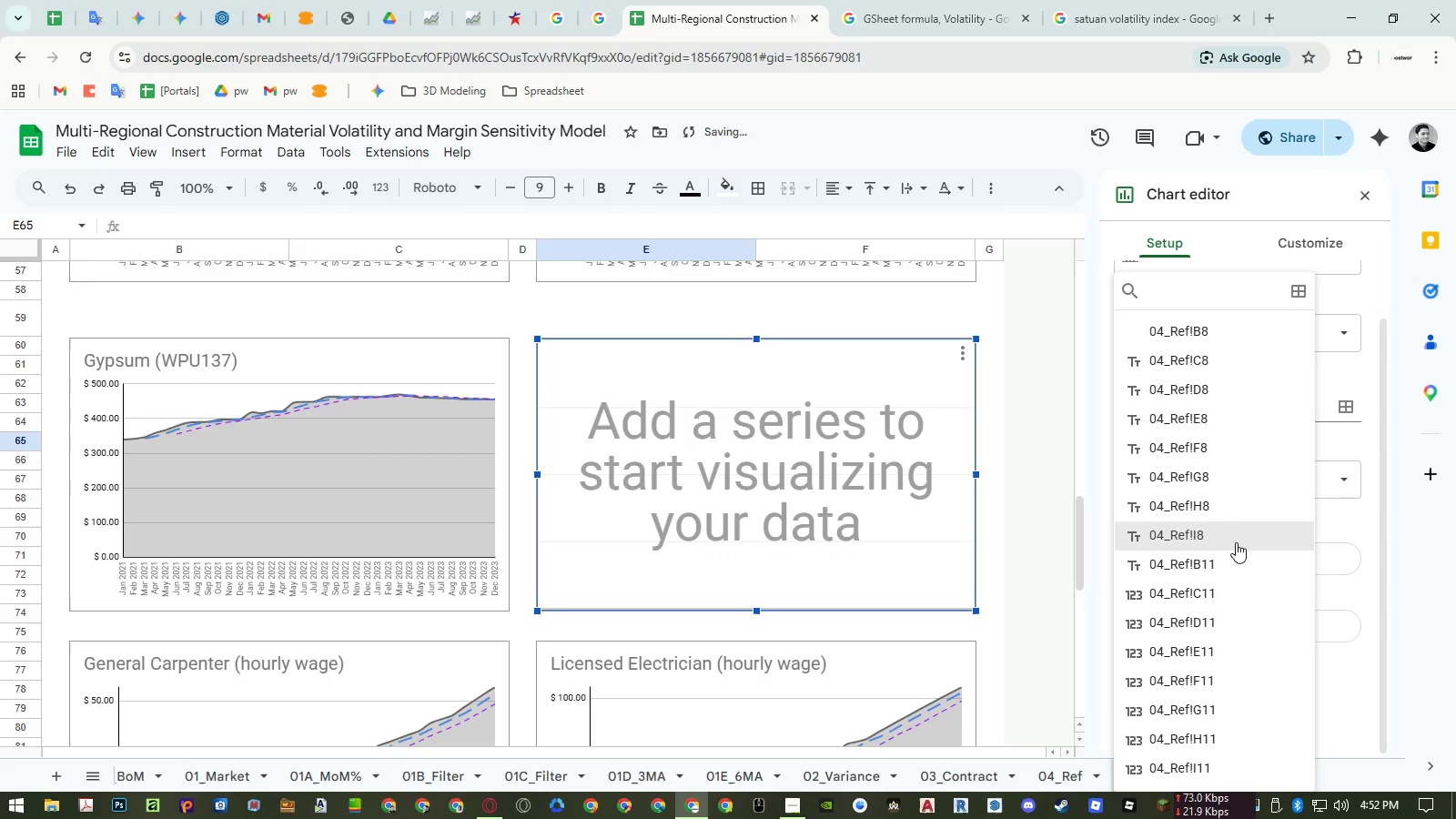 
scroll: coordinate [1234, 541], scroll_direction: up, amount: 5.0
 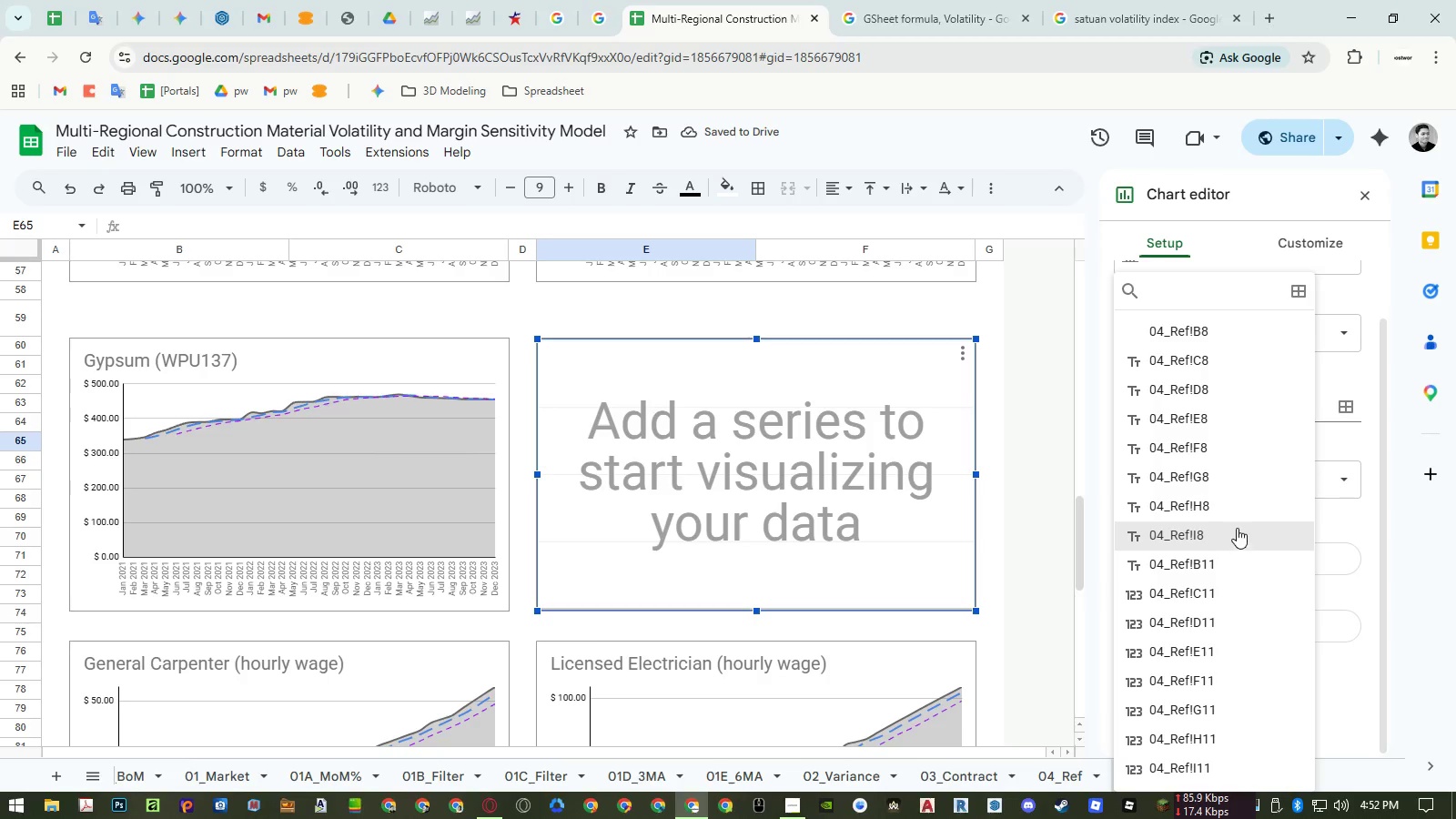 
key(Escape)
 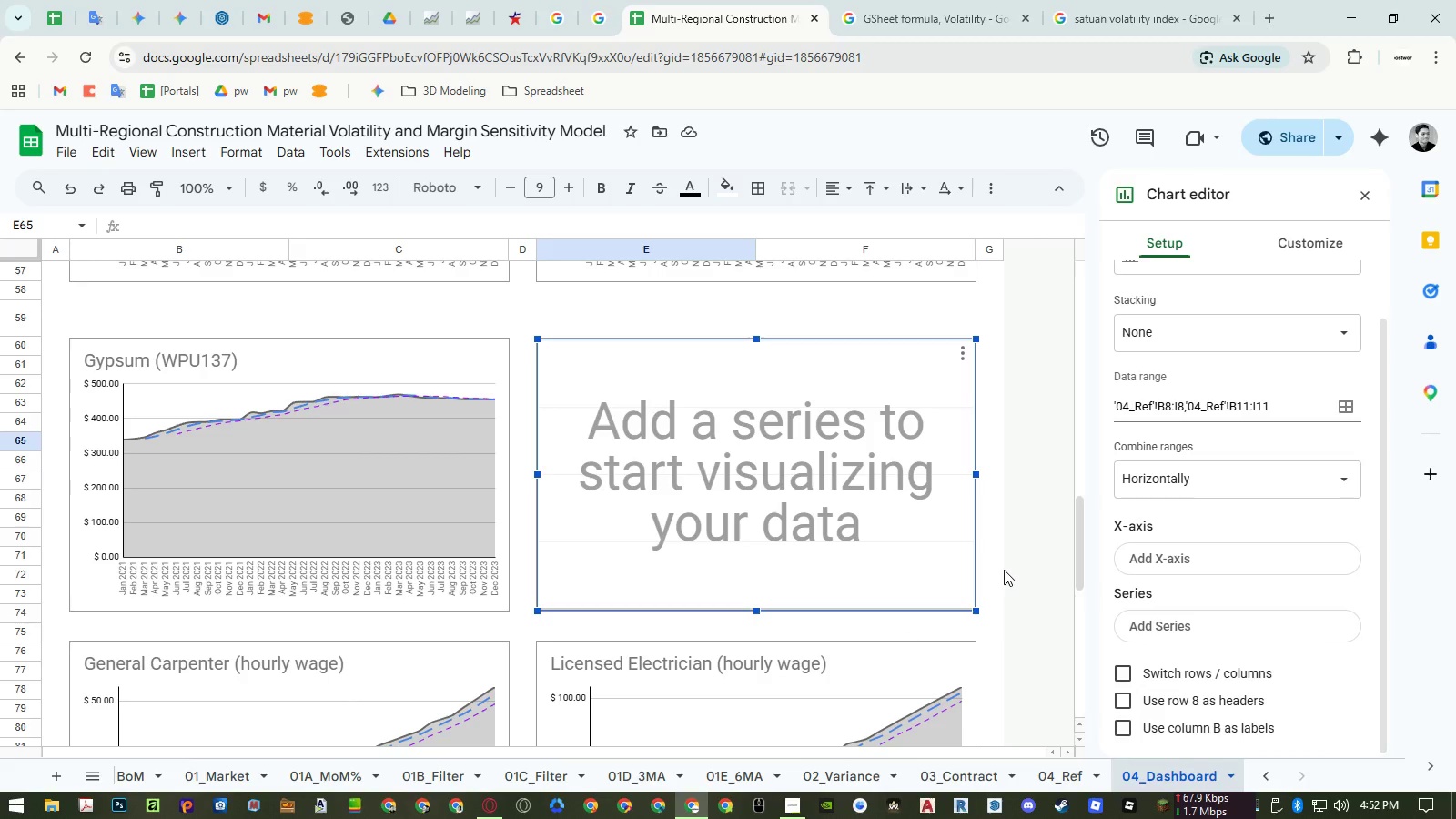 
wait(7.51)
 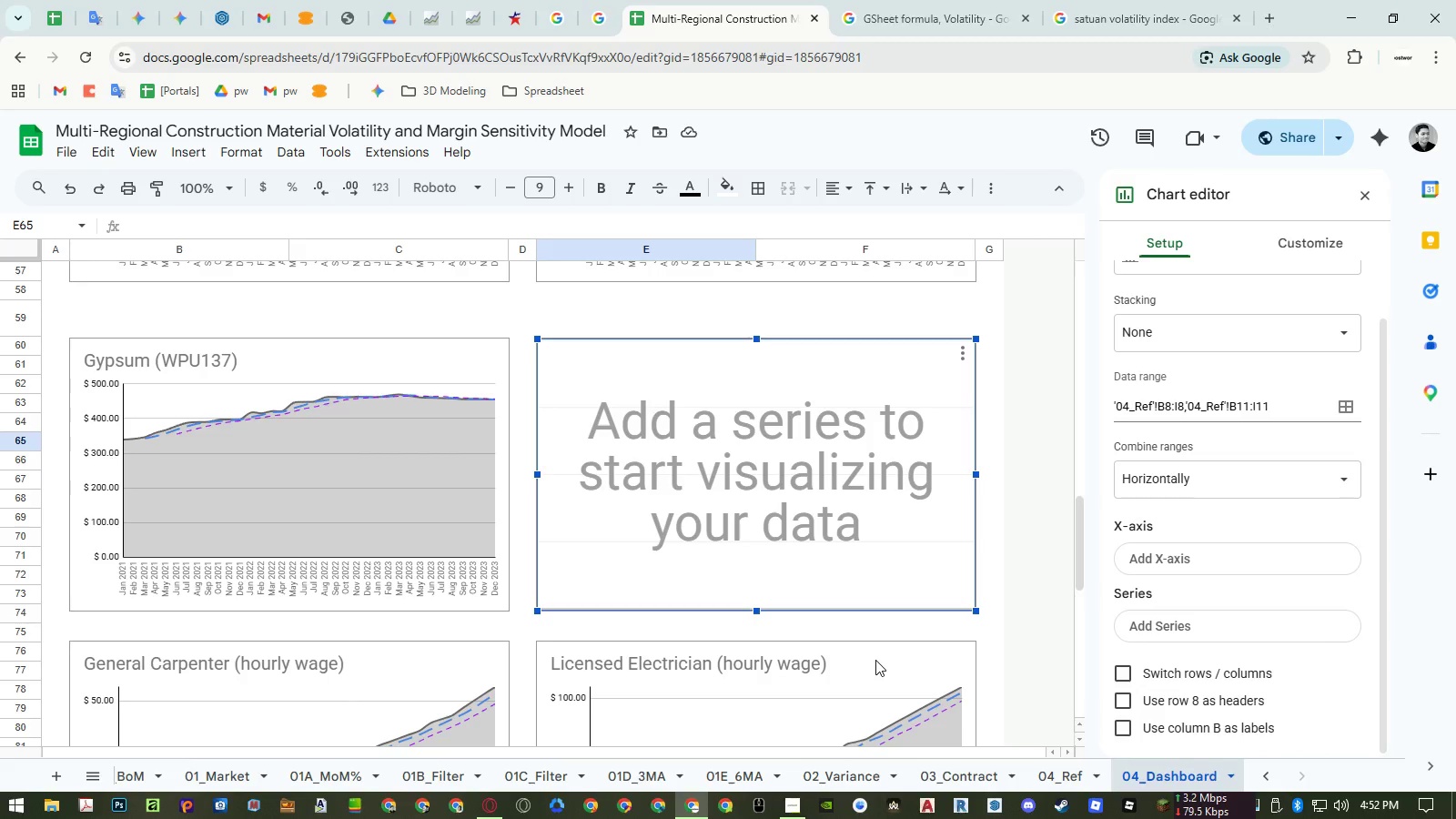 
left_click([1048, 774])
 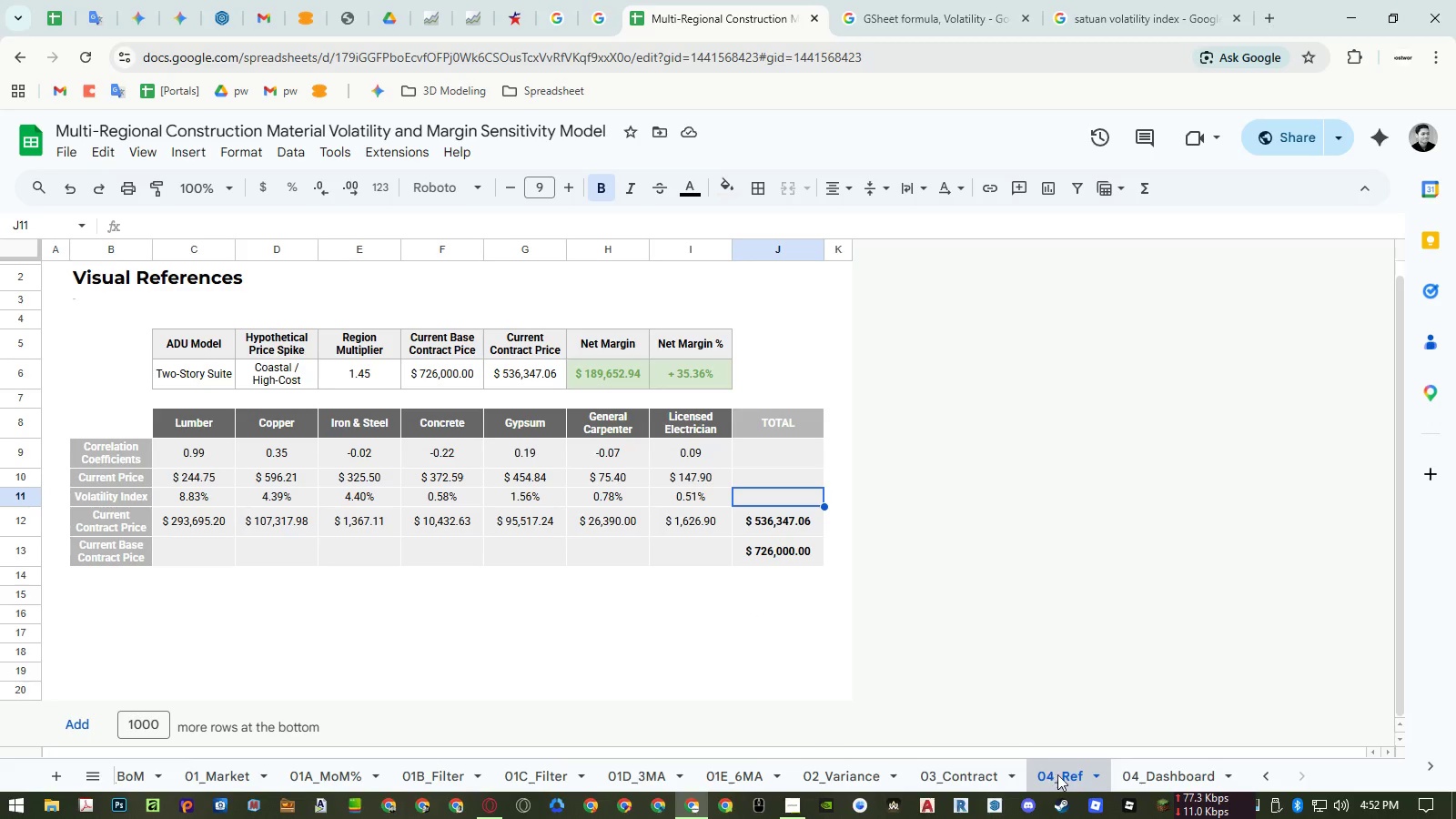 
mouse_move([1121, 775])
 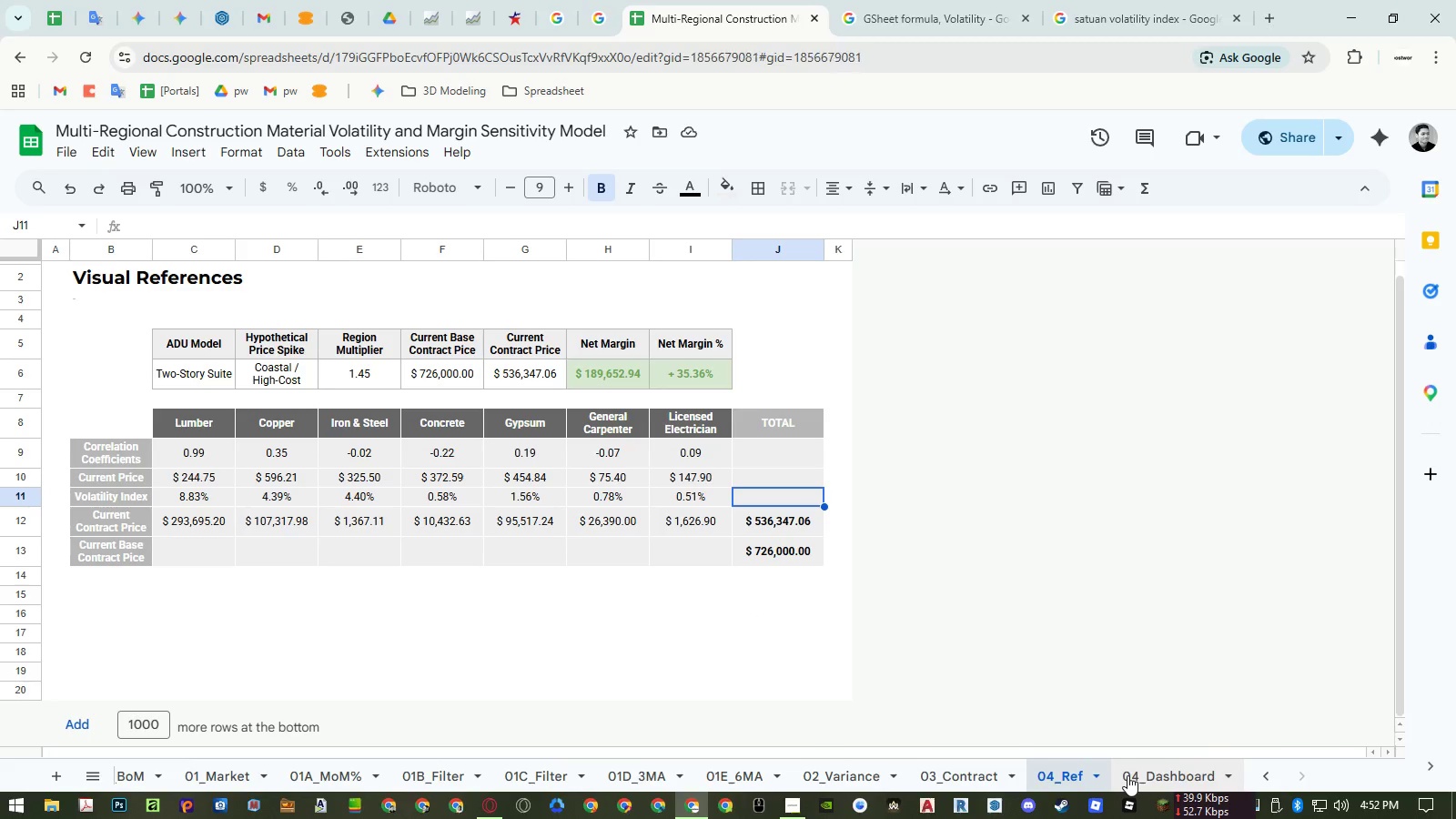 
left_click([1127, 775])
 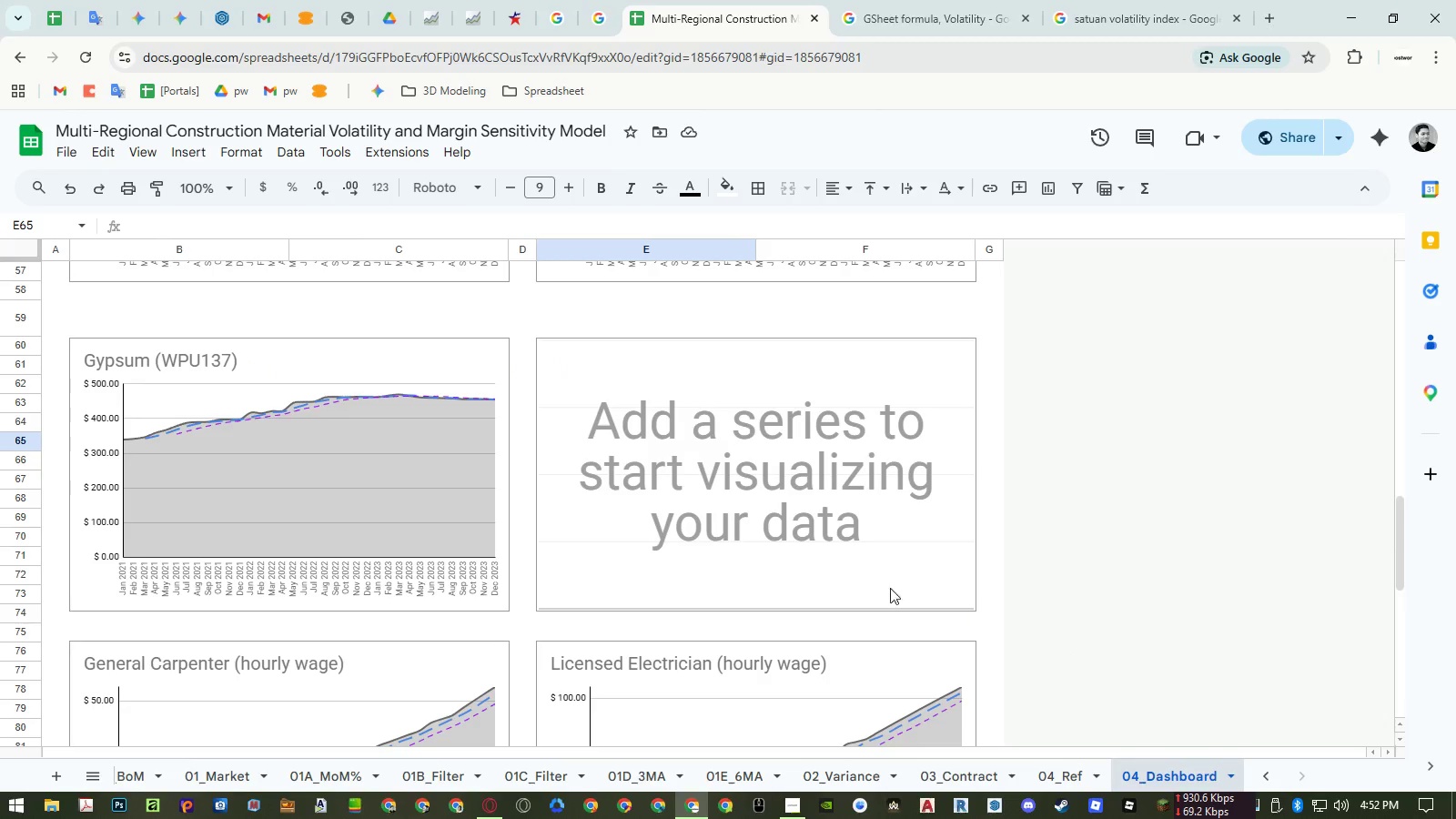 
left_click([669, 533])
 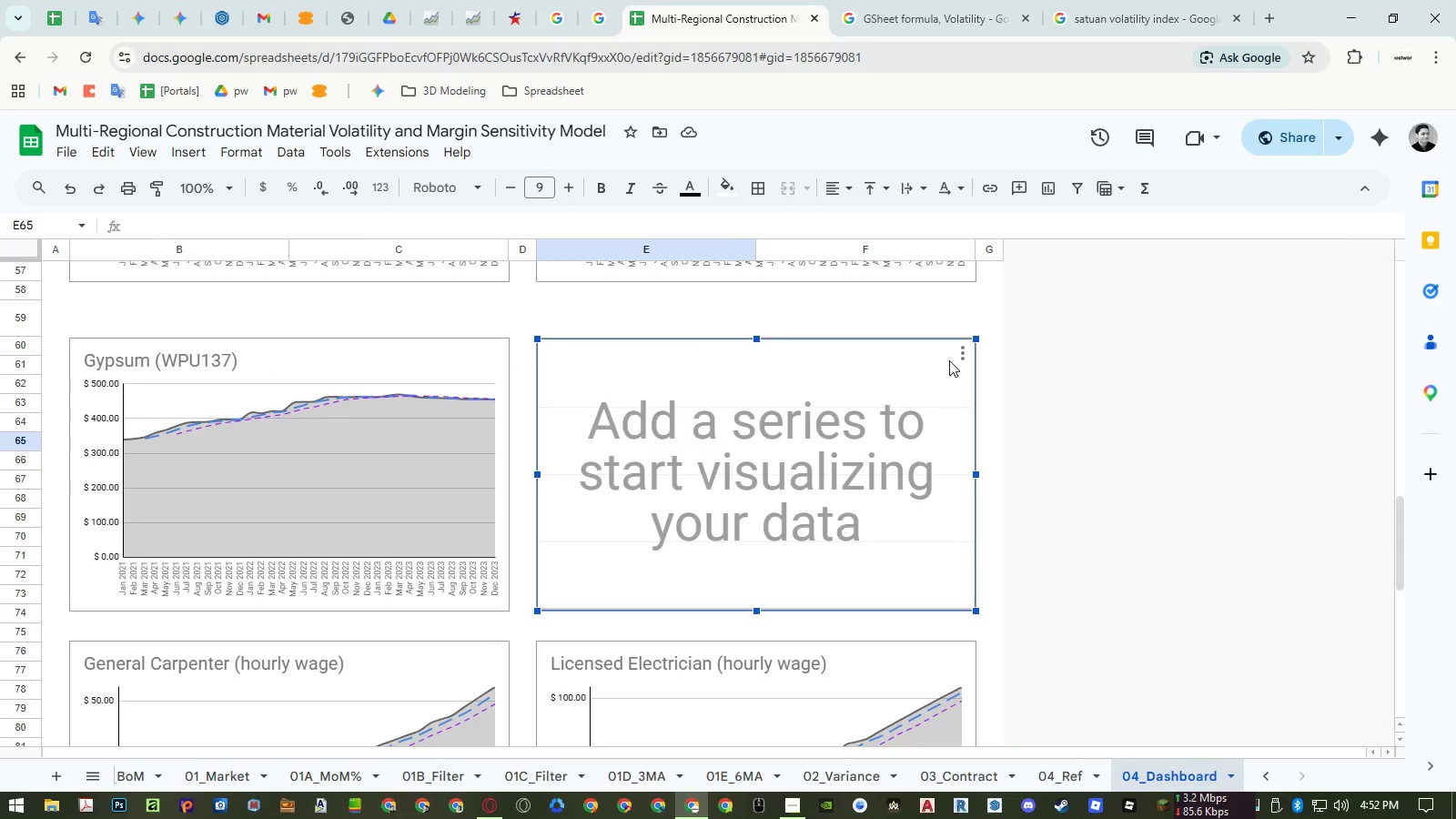 
double_click([907, 379])
 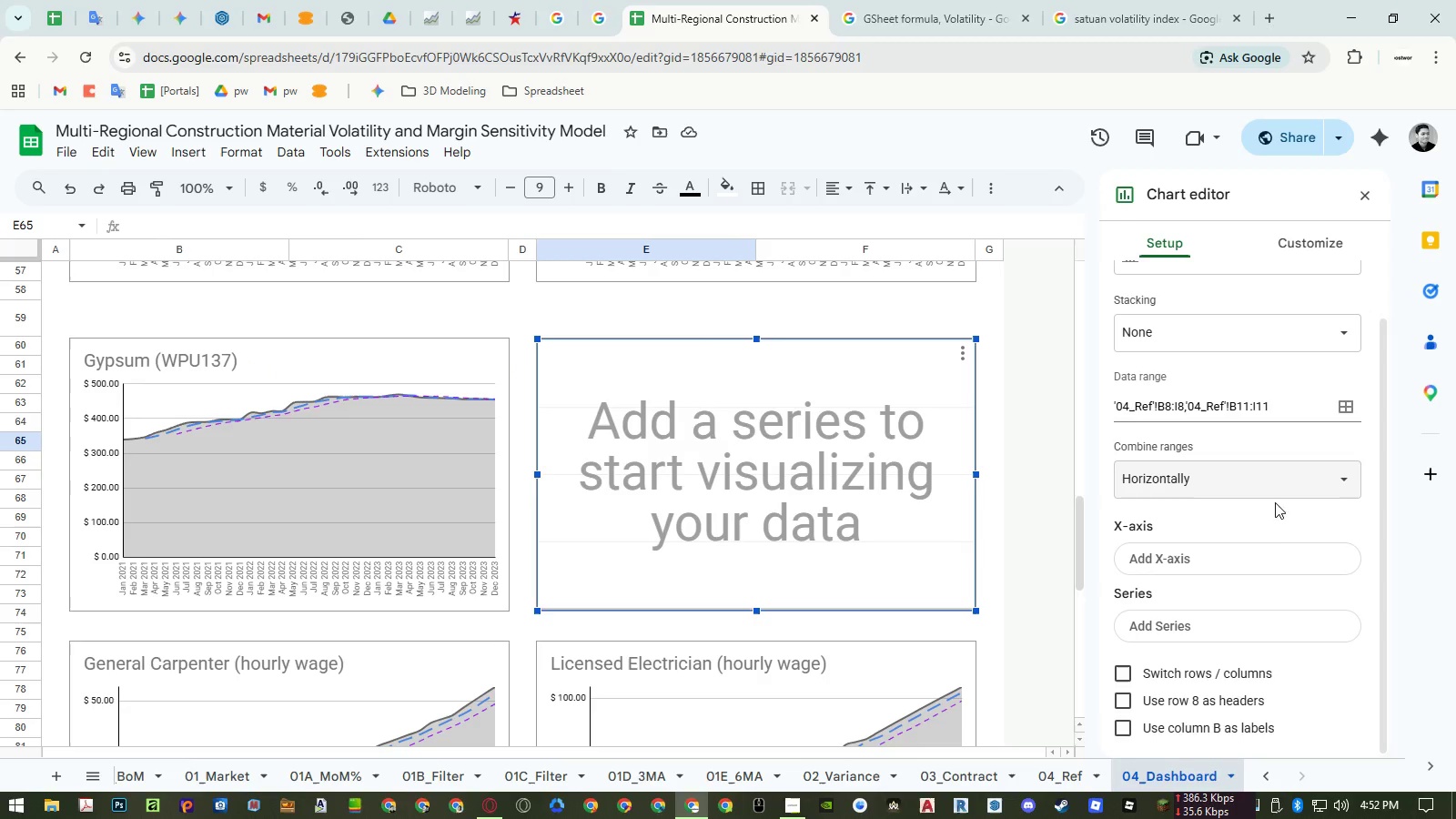 
scroll: coordinate [1271, 534], scroll_direction: down, amount: 4.0
 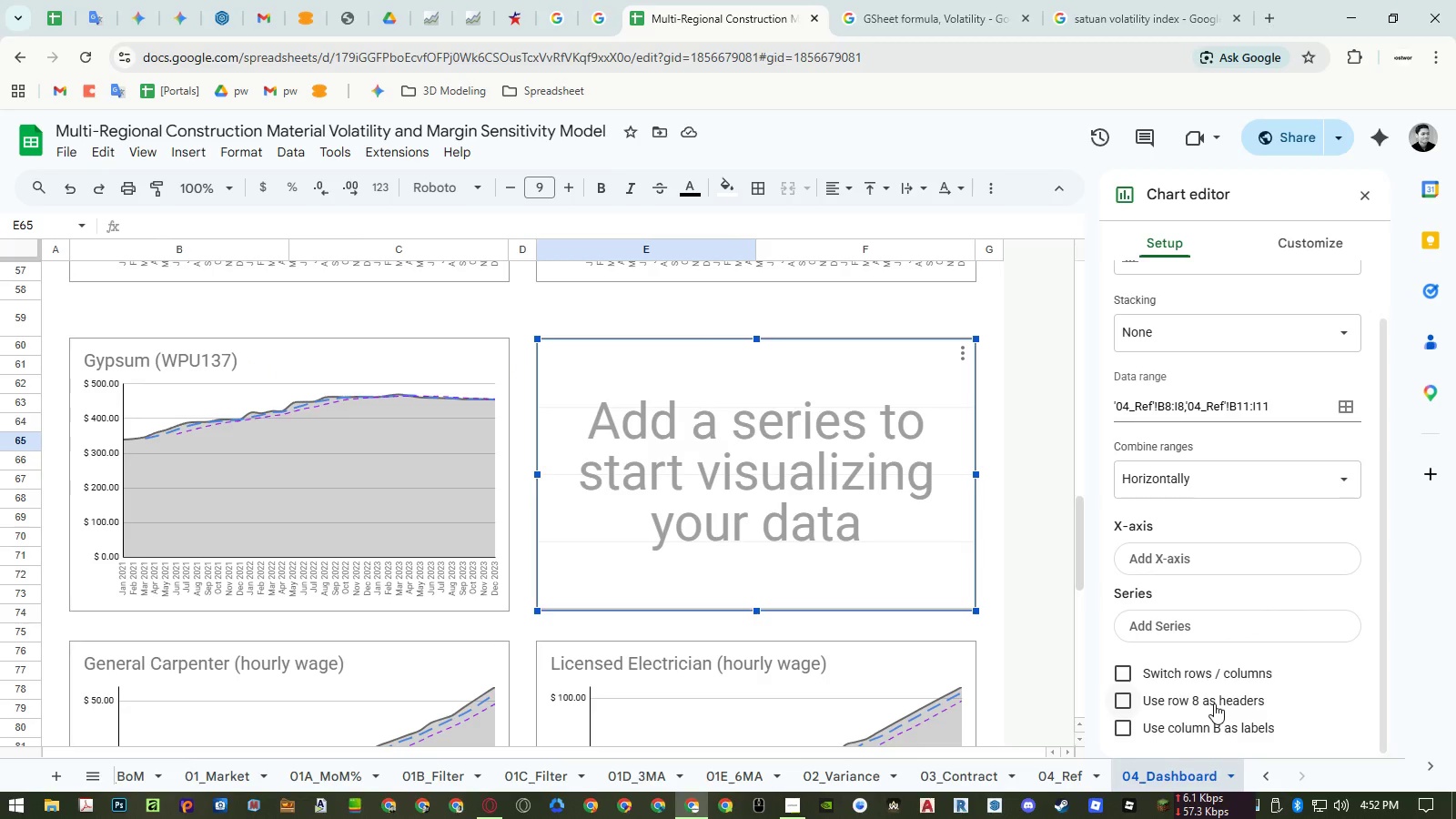 
left_click([1212, 729])
 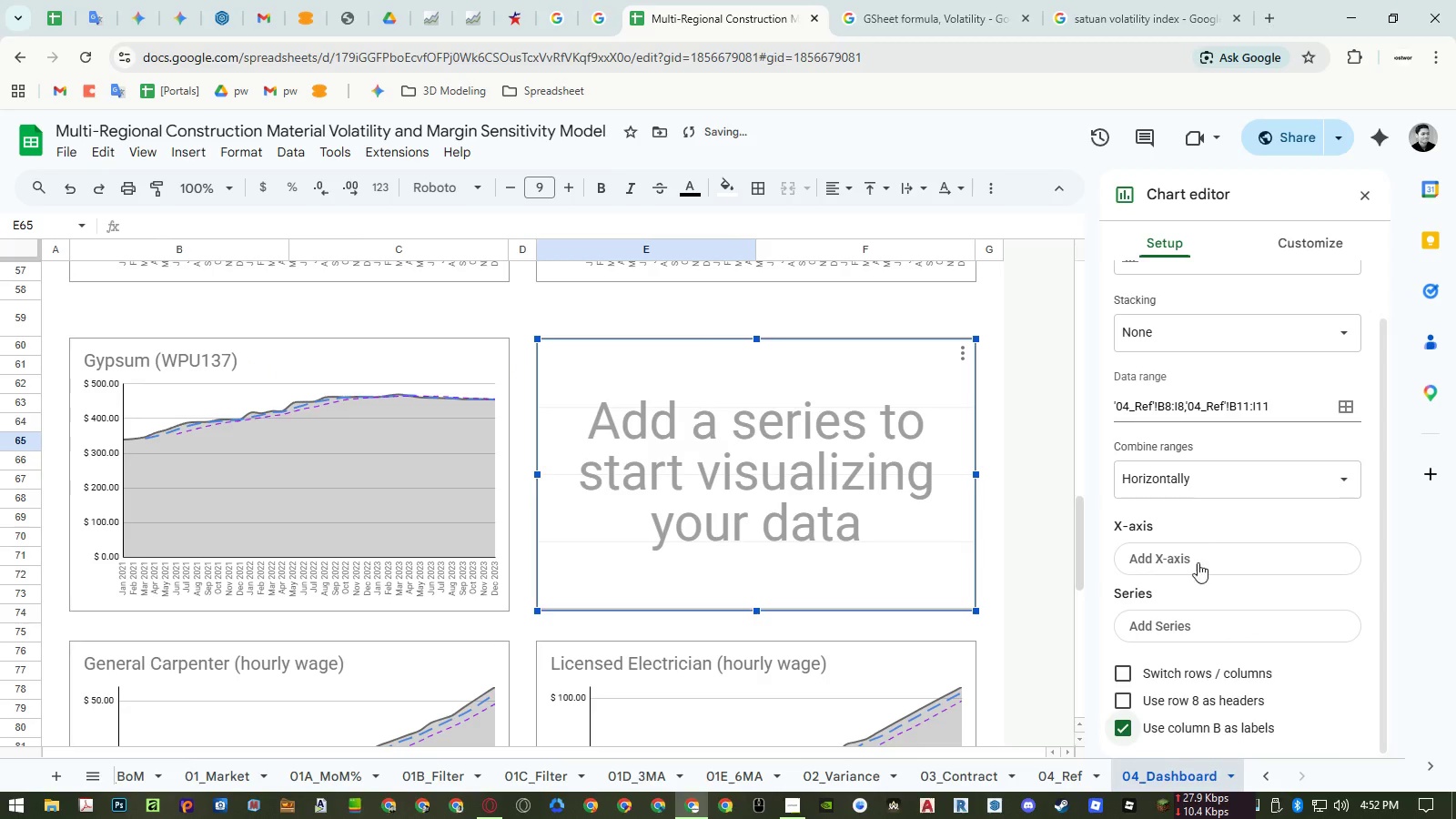 
left_click([1198, 546])
 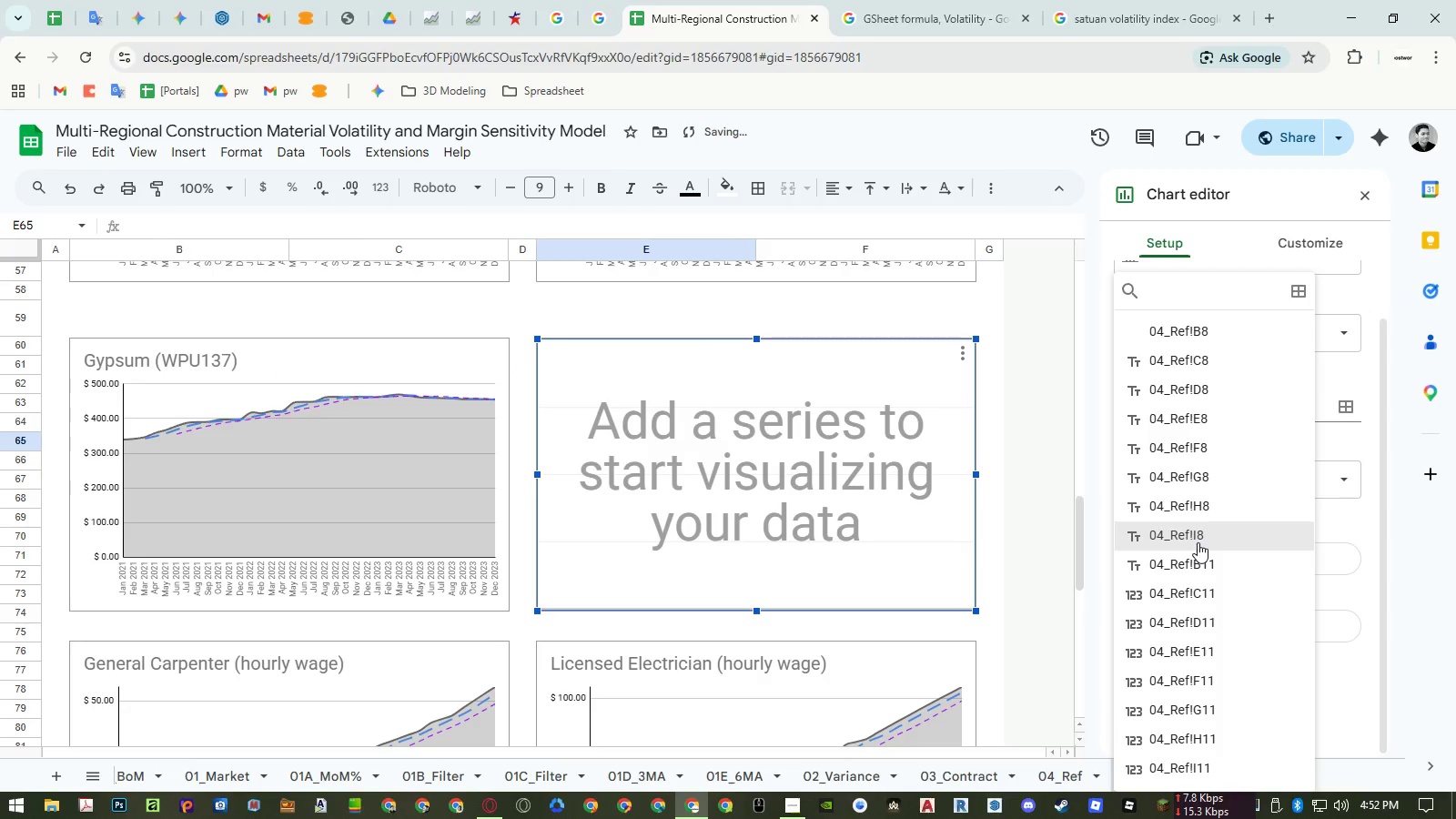 
left_click([1345, 529])
 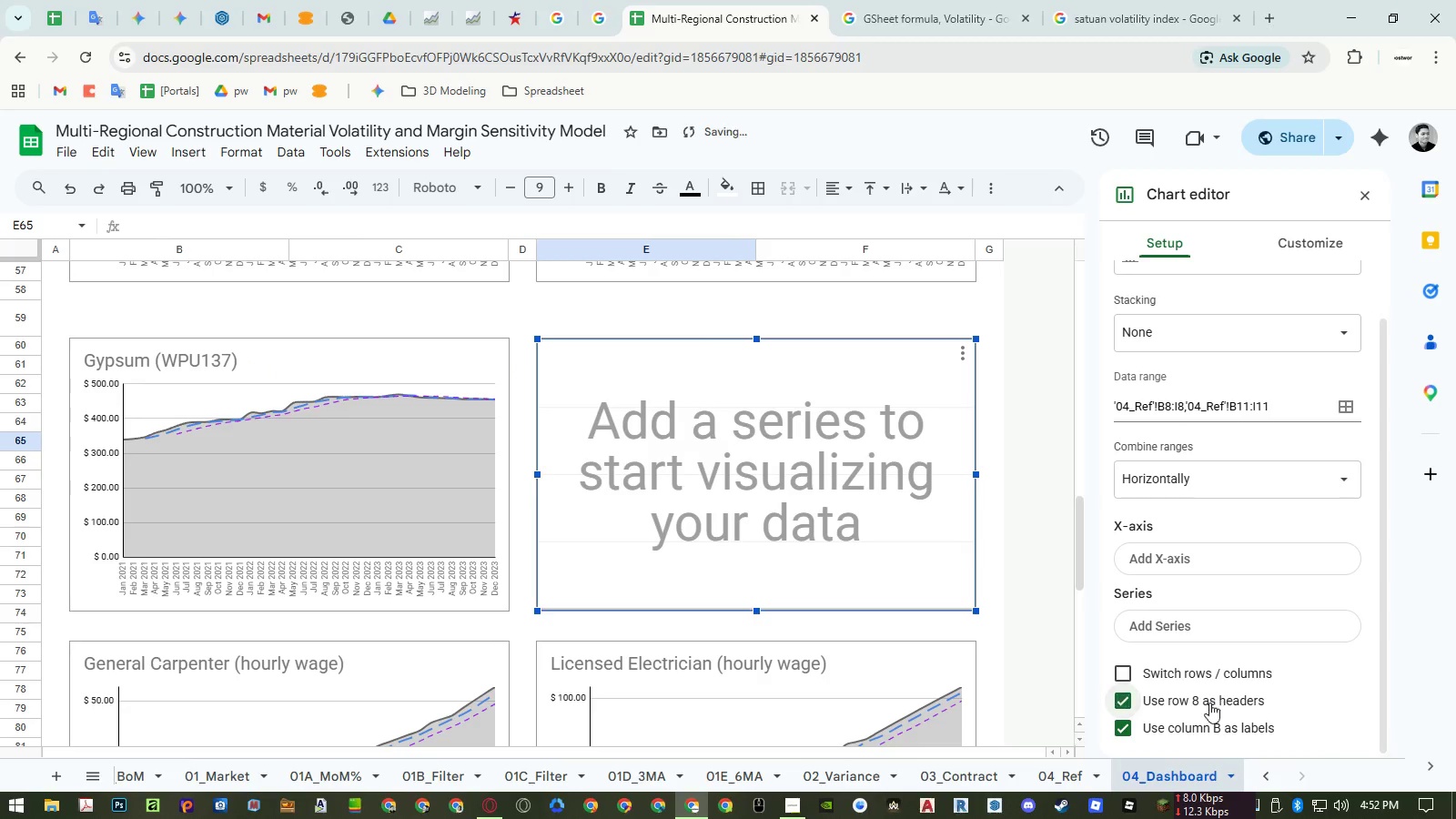 
double_click([1198, 728])
 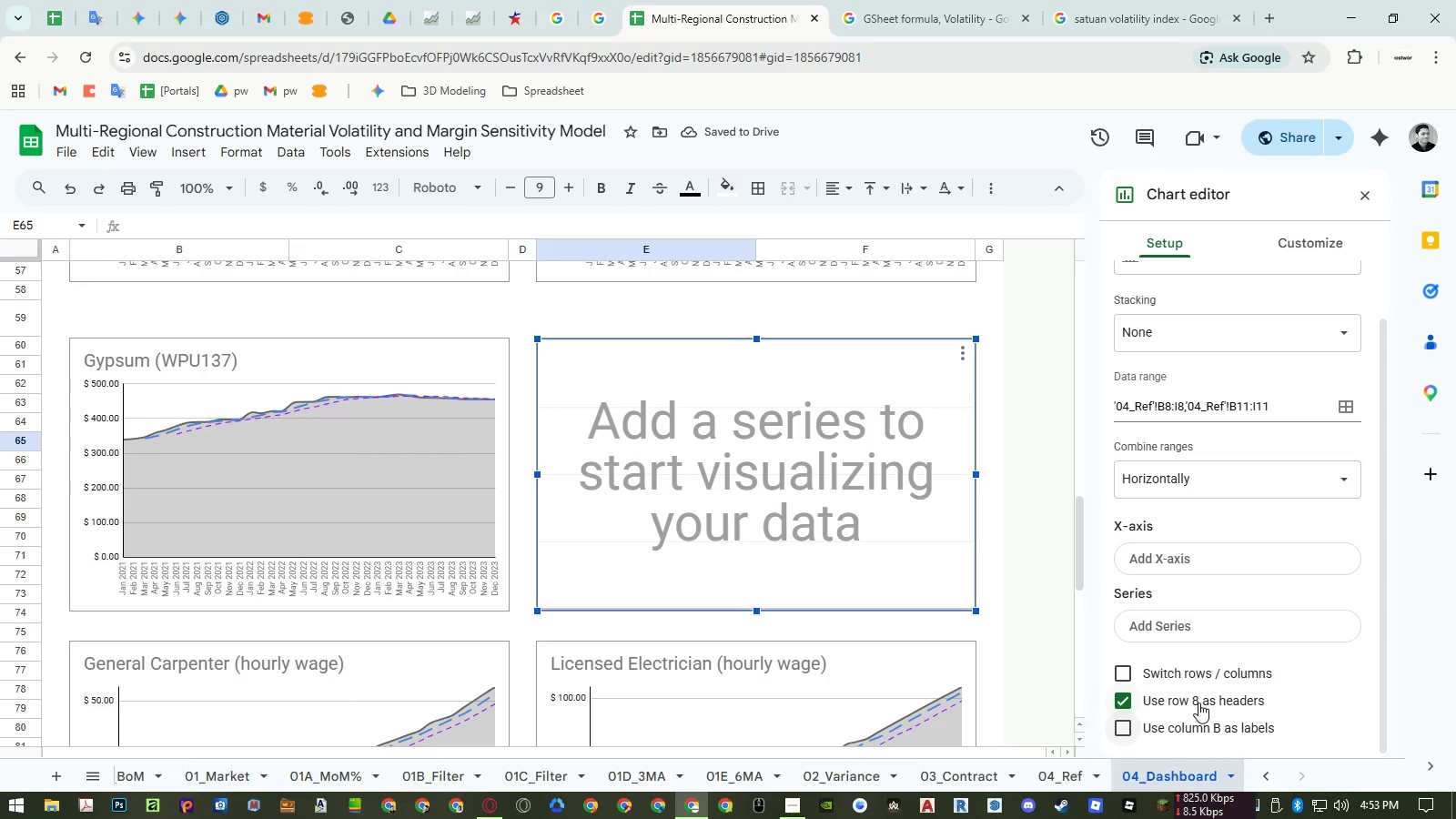 
left_click([1188, 560])
 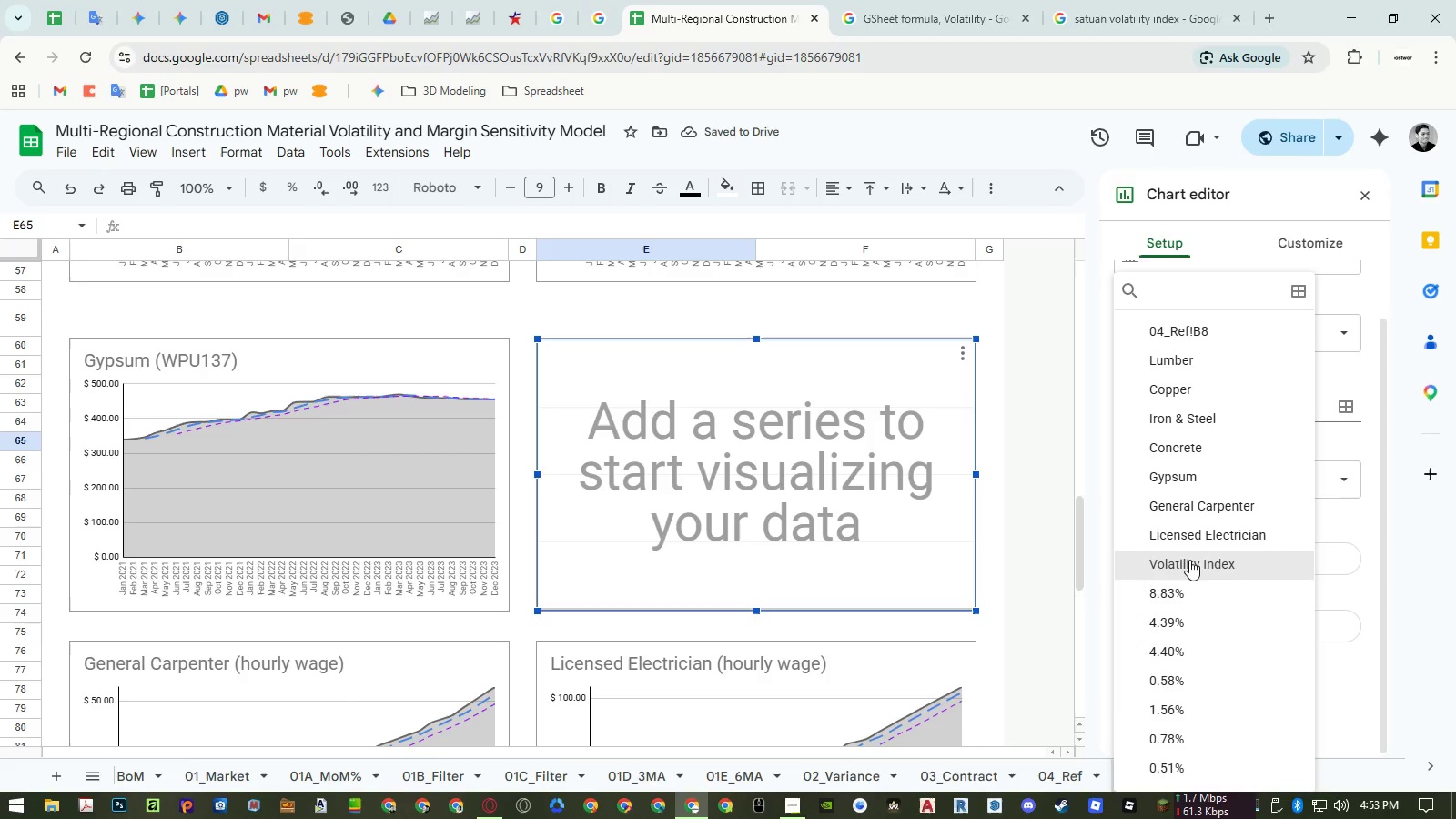 
left_click([1314, 519])
 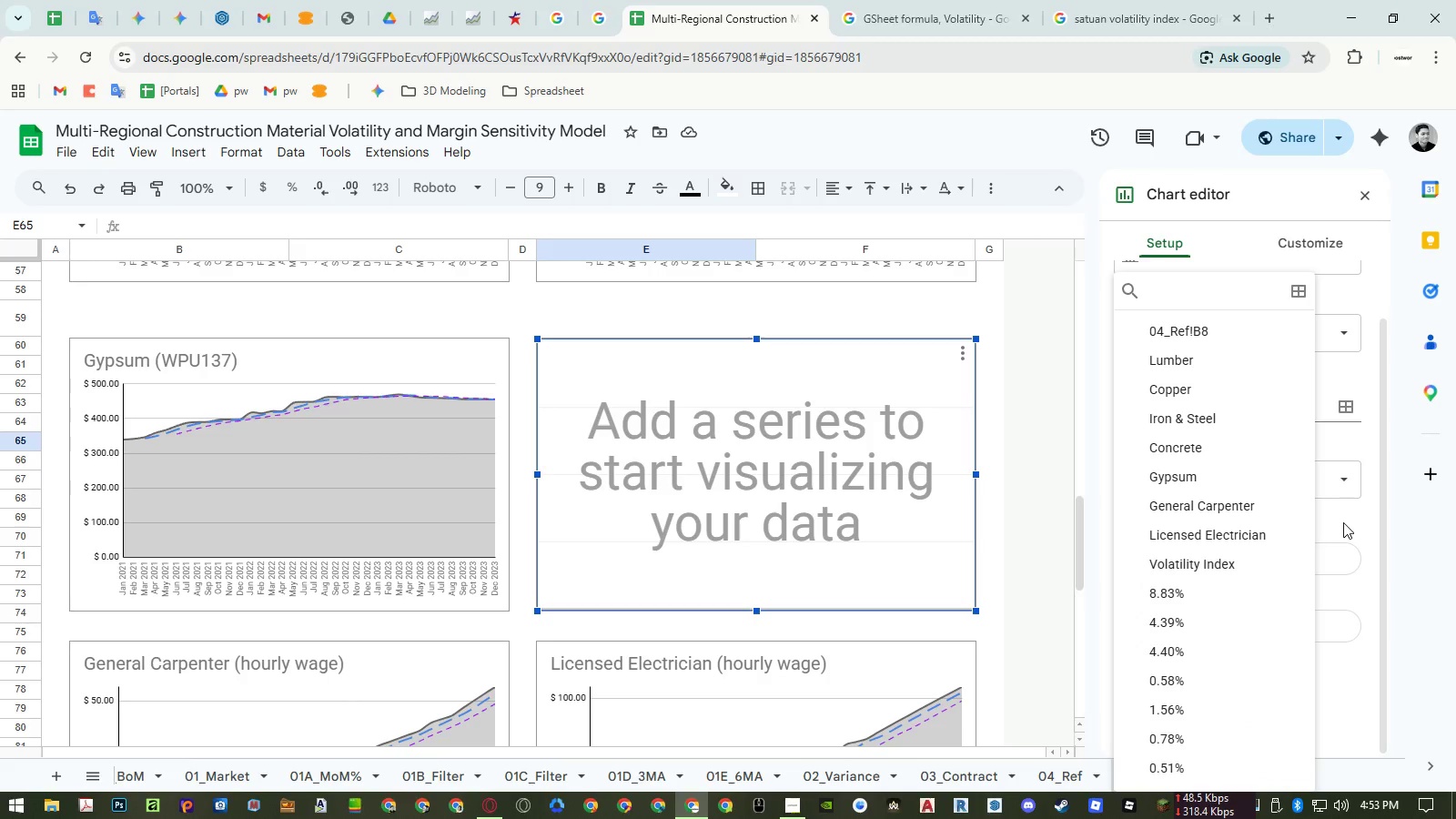 
left_click([1263, 567])
 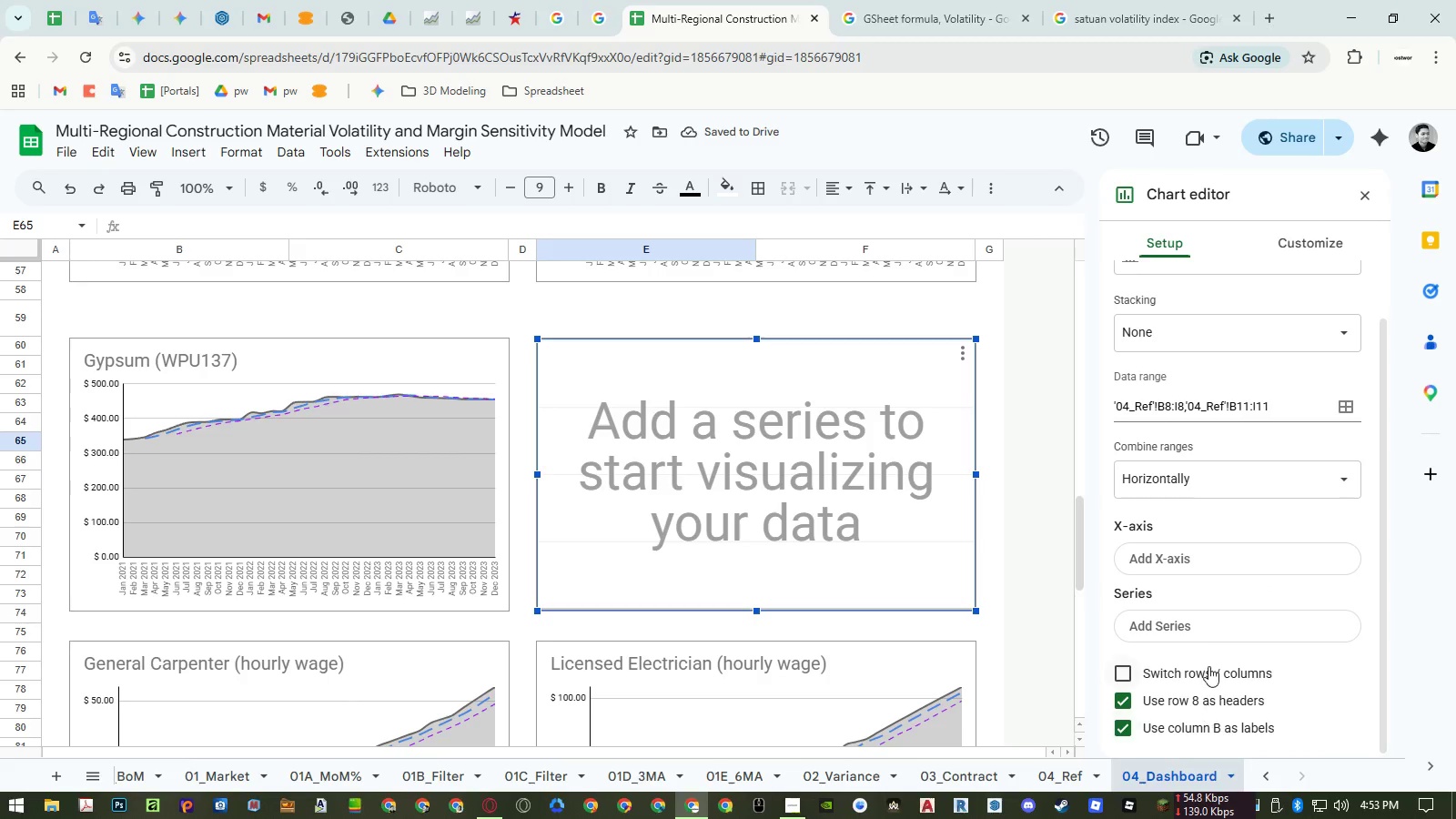 
left_click([1209, 621])
 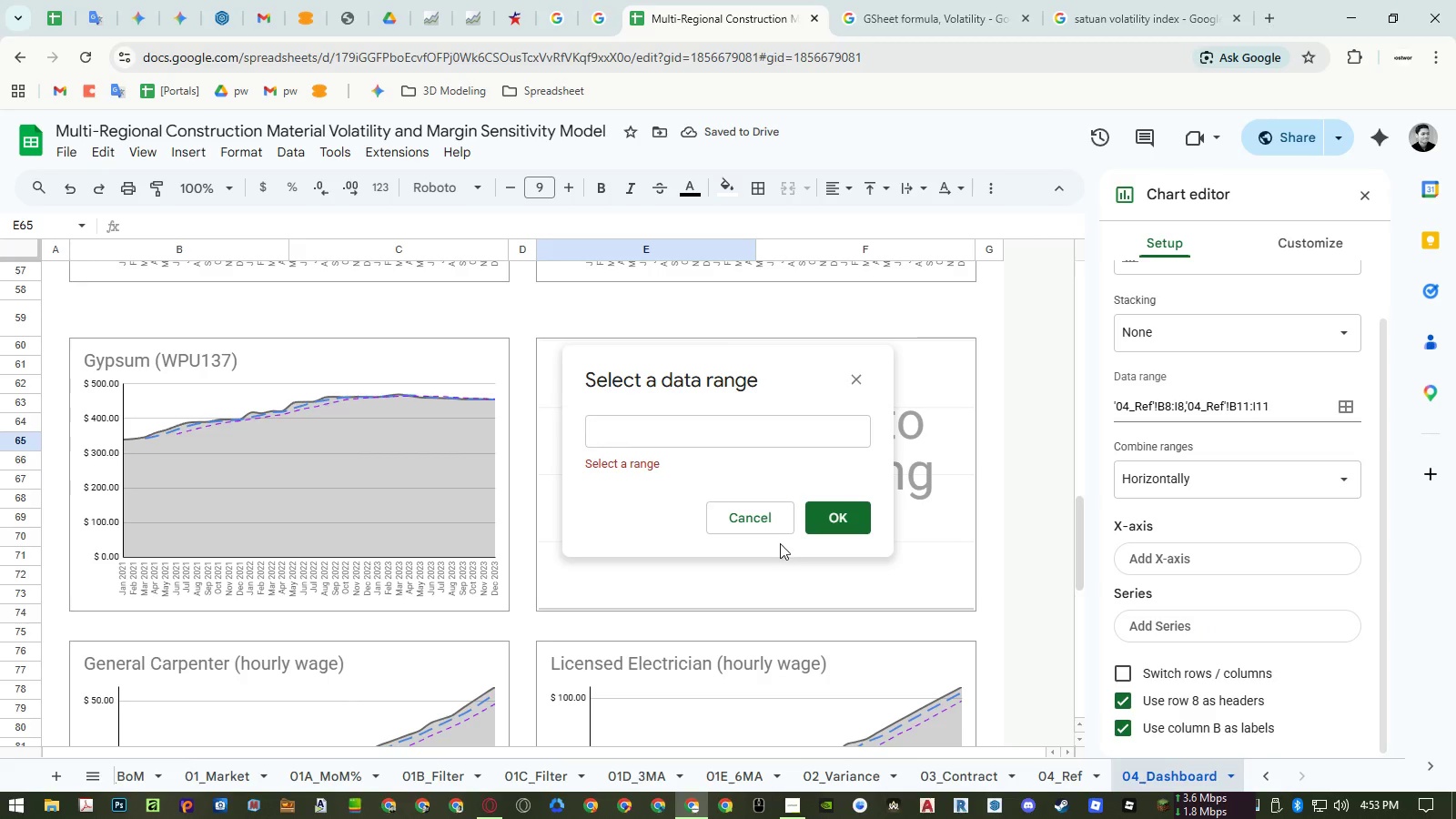 
left_click([762, 537])
 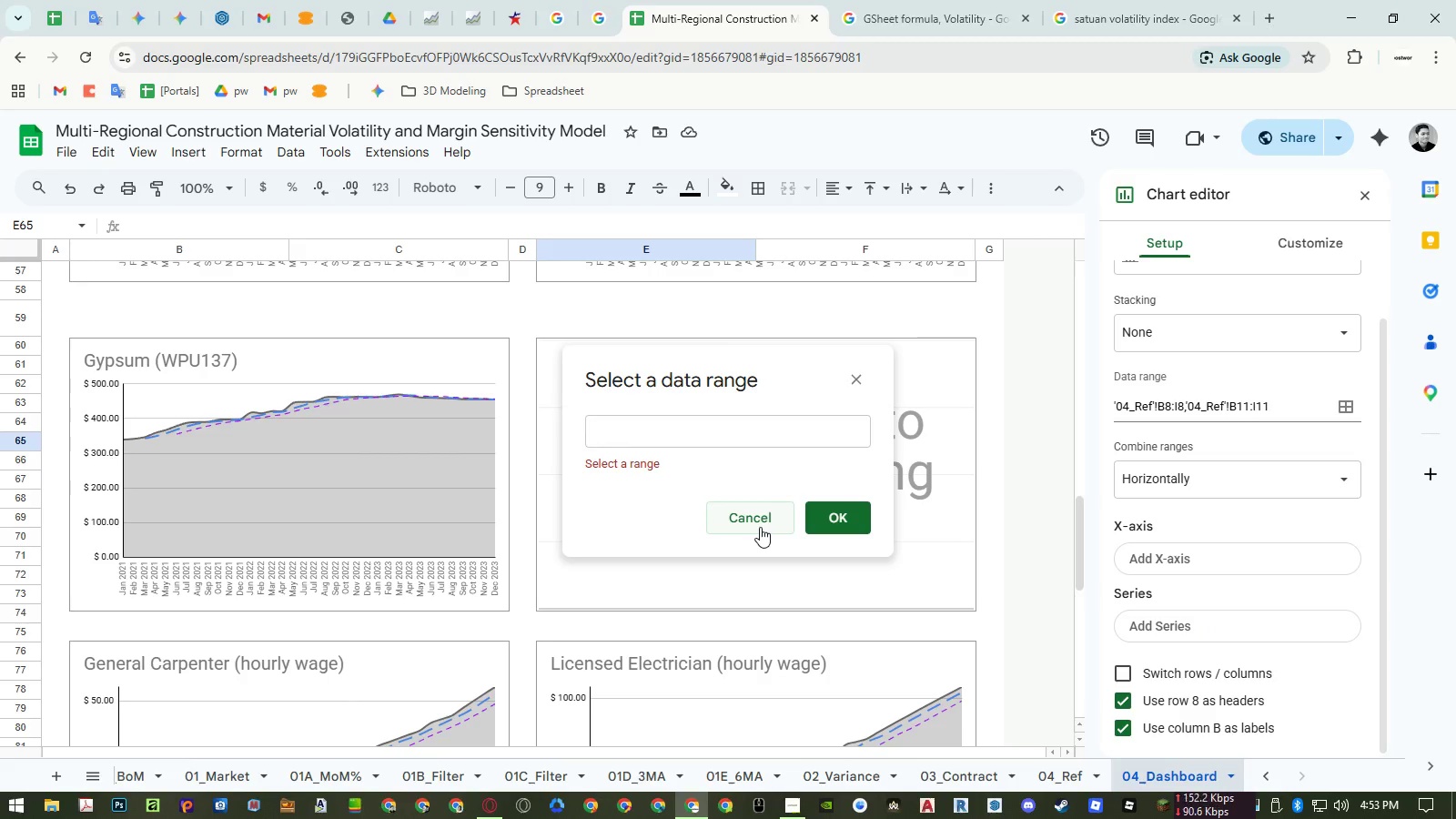 
left_click([760, 527])
 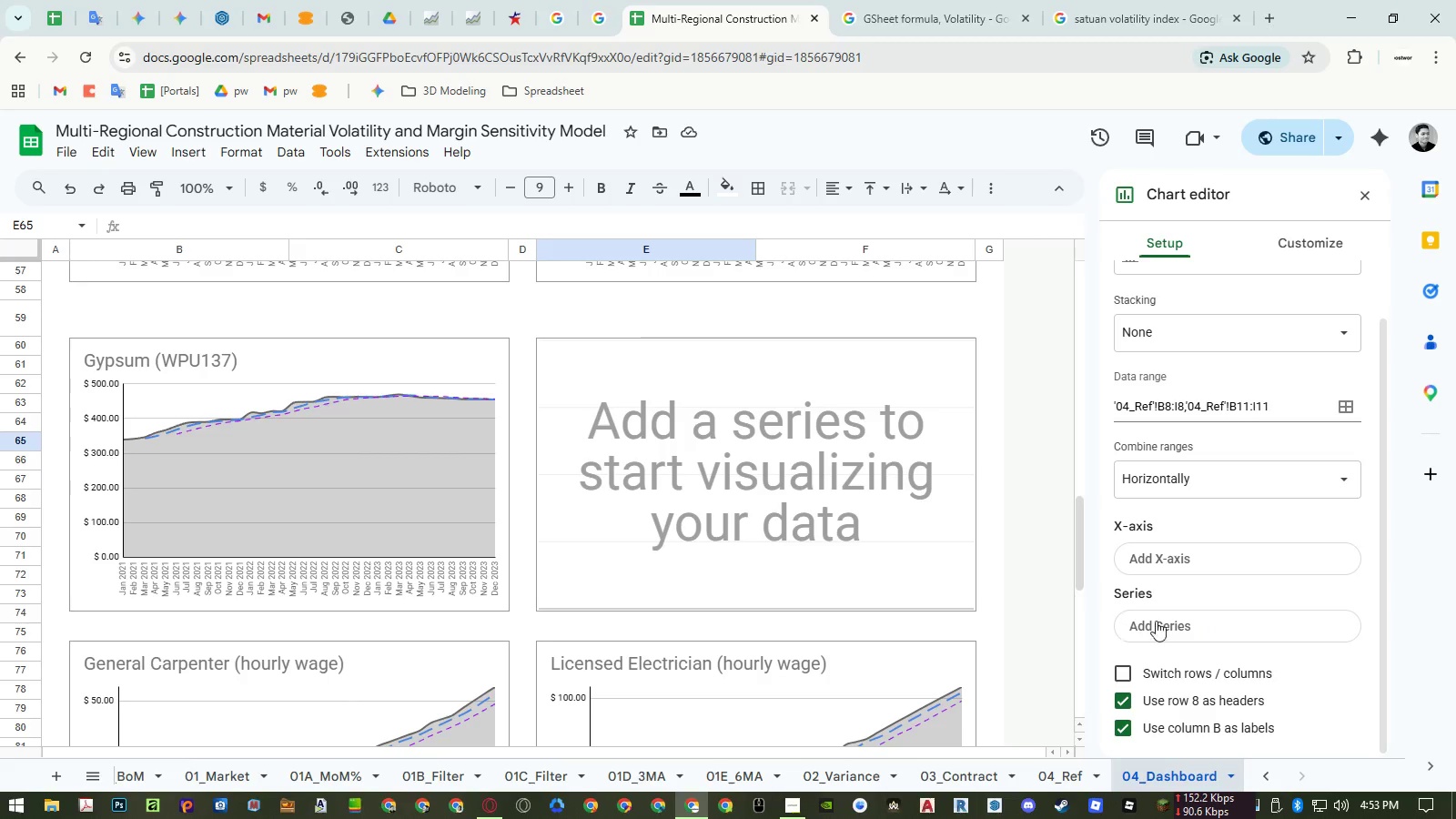 
left_click([1173, 621])
 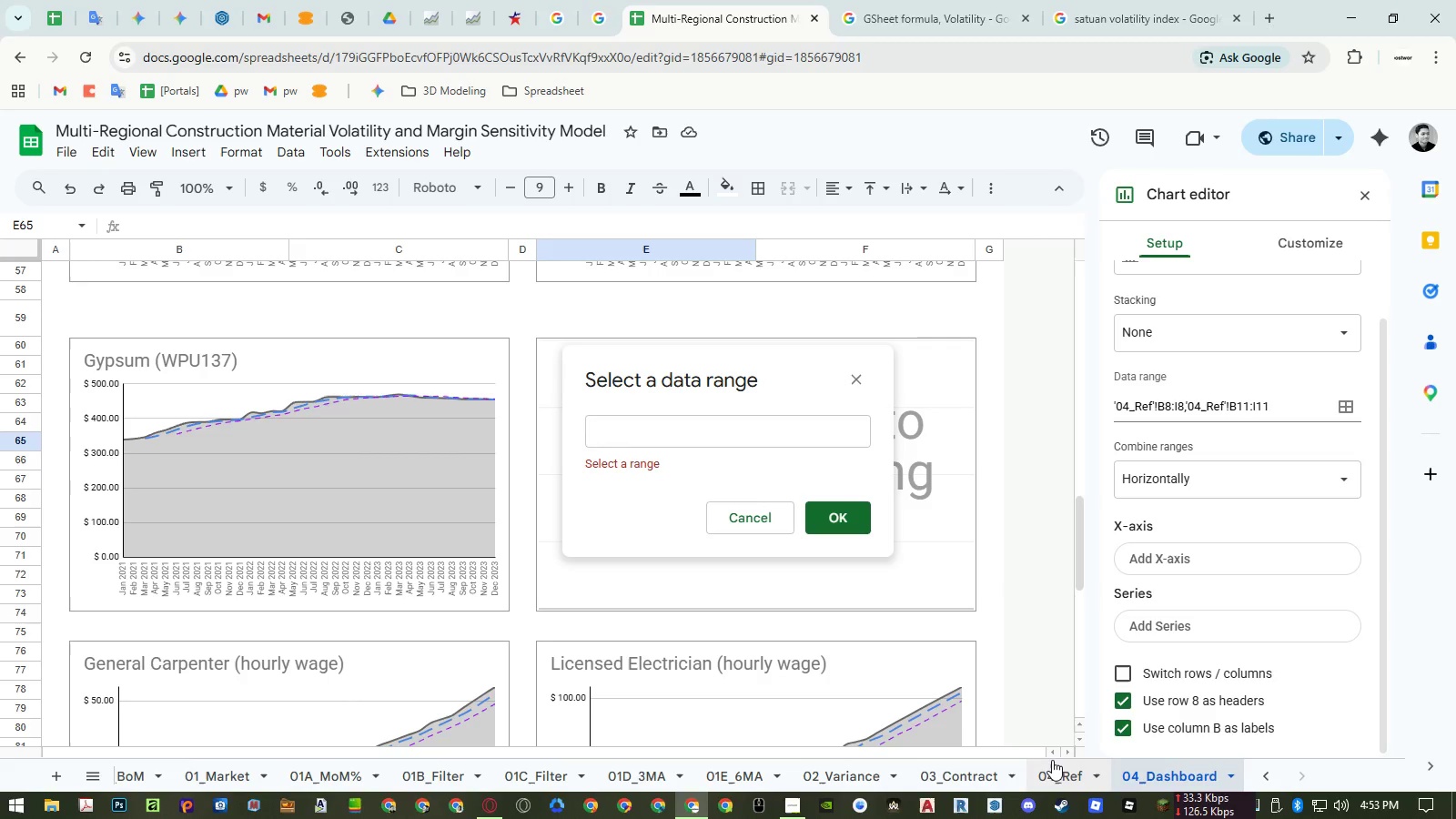 
wait(5.09)
 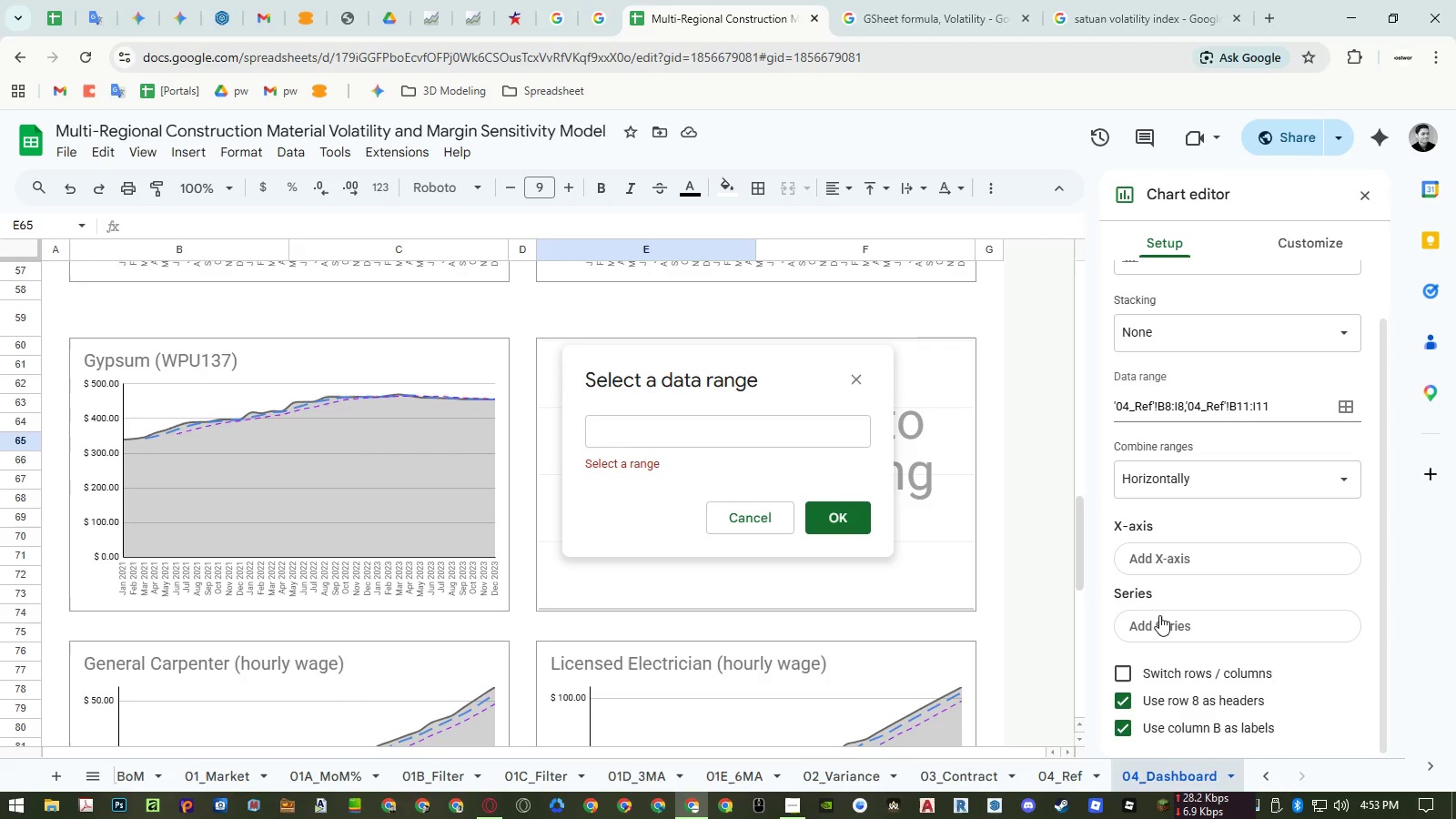 
left_click([776, 521])
 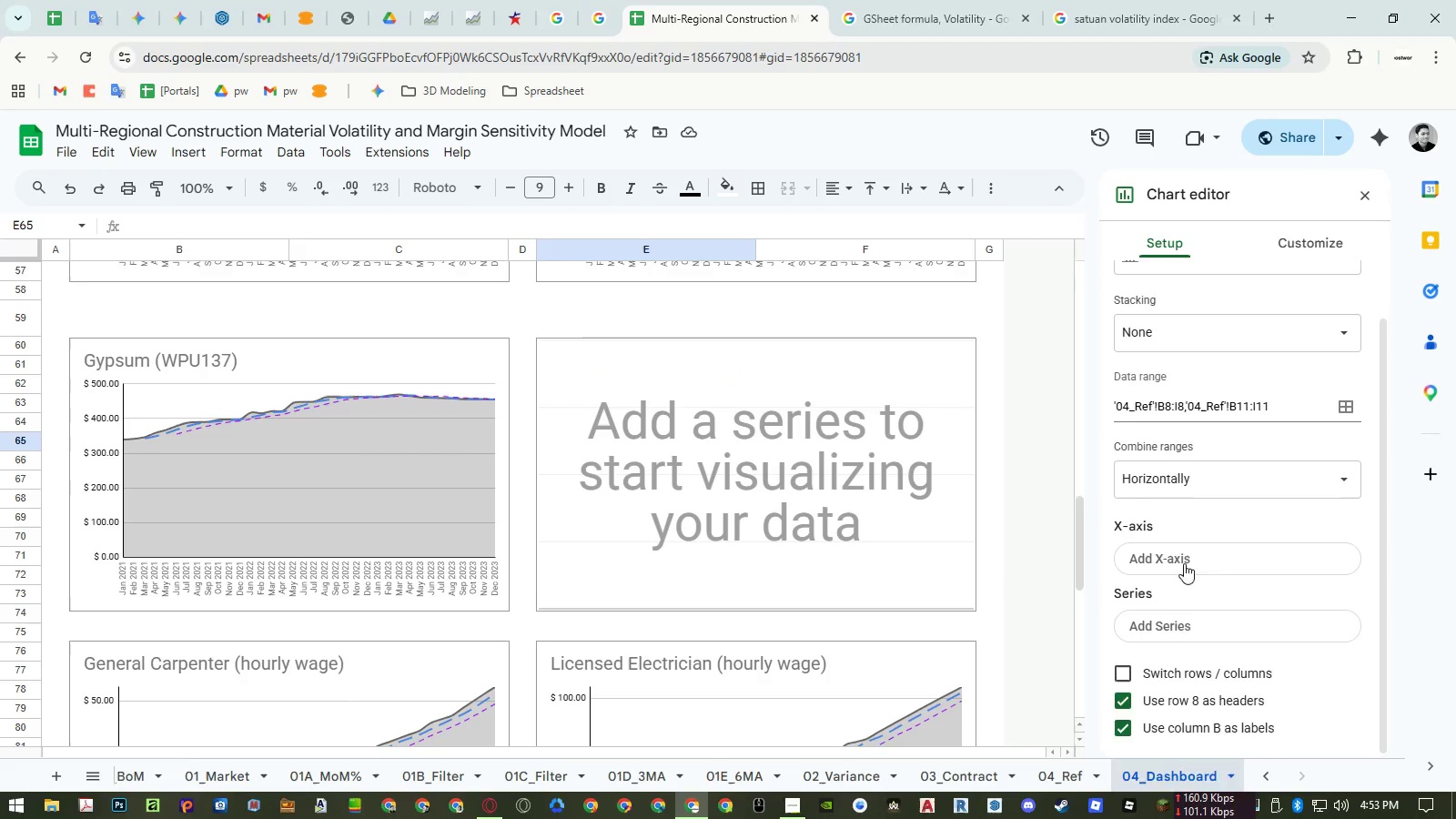 
double_click([1198, 561])
 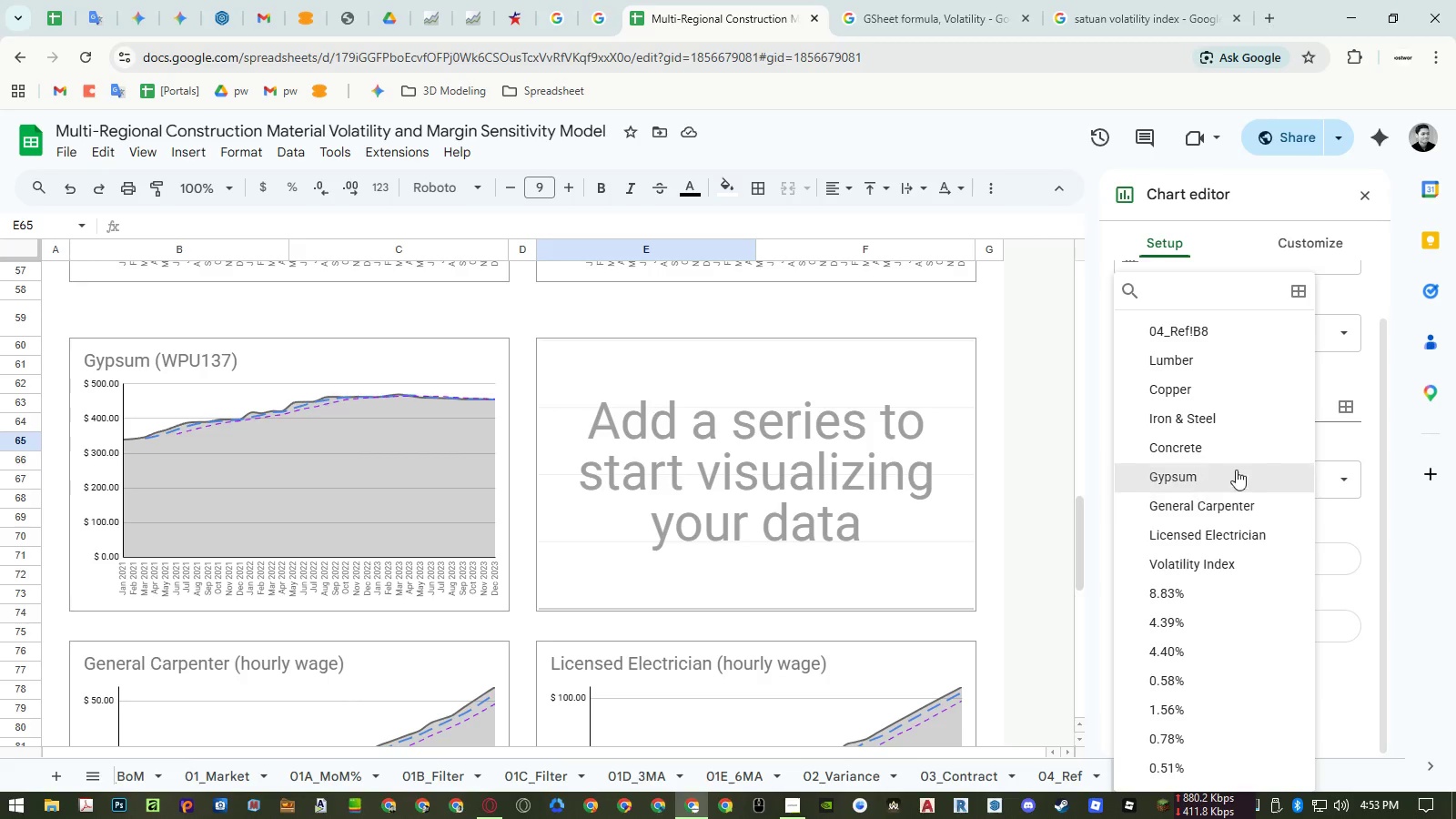 
wait(6.05)
 